 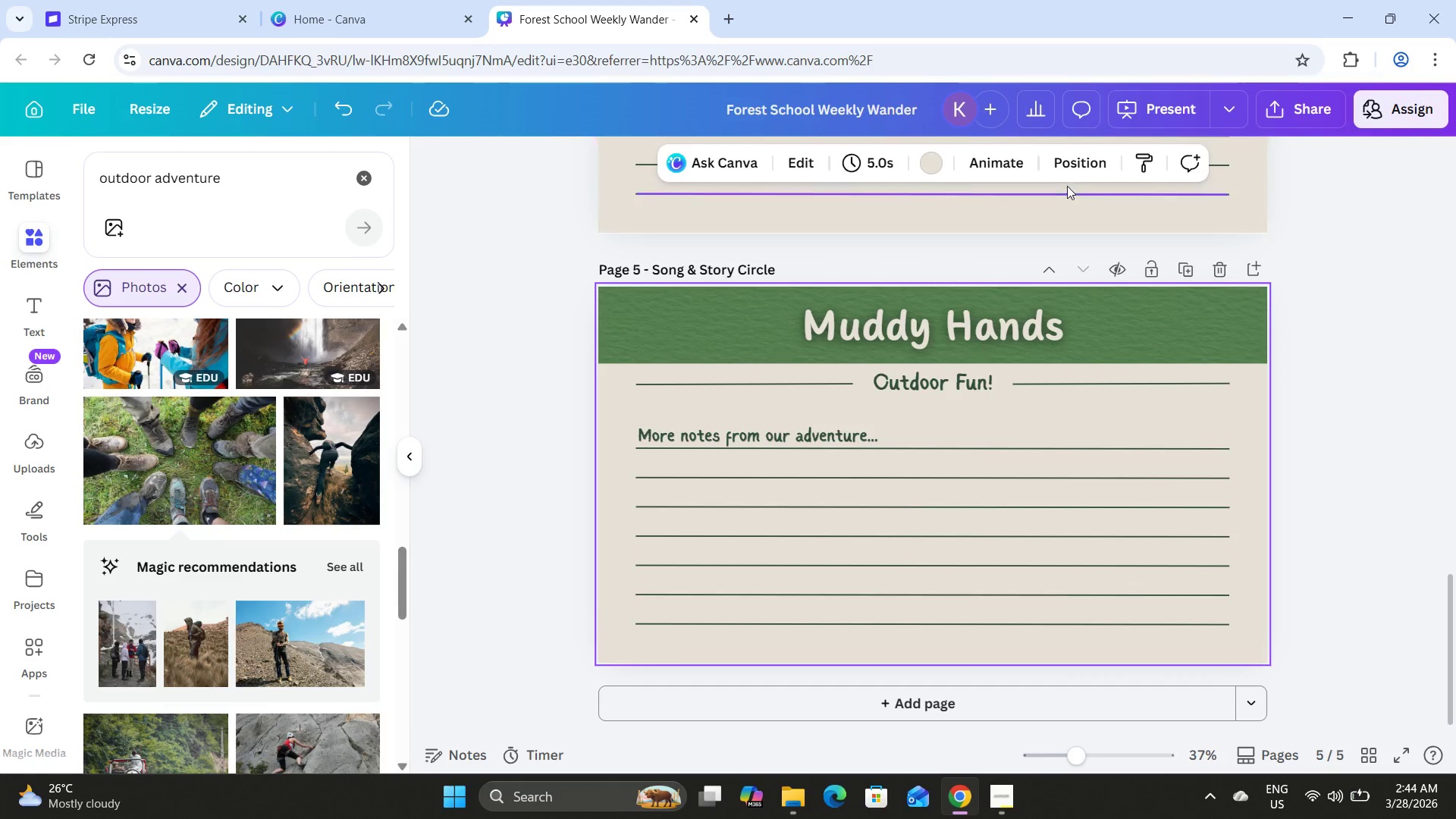 
left_click([237, 668])
 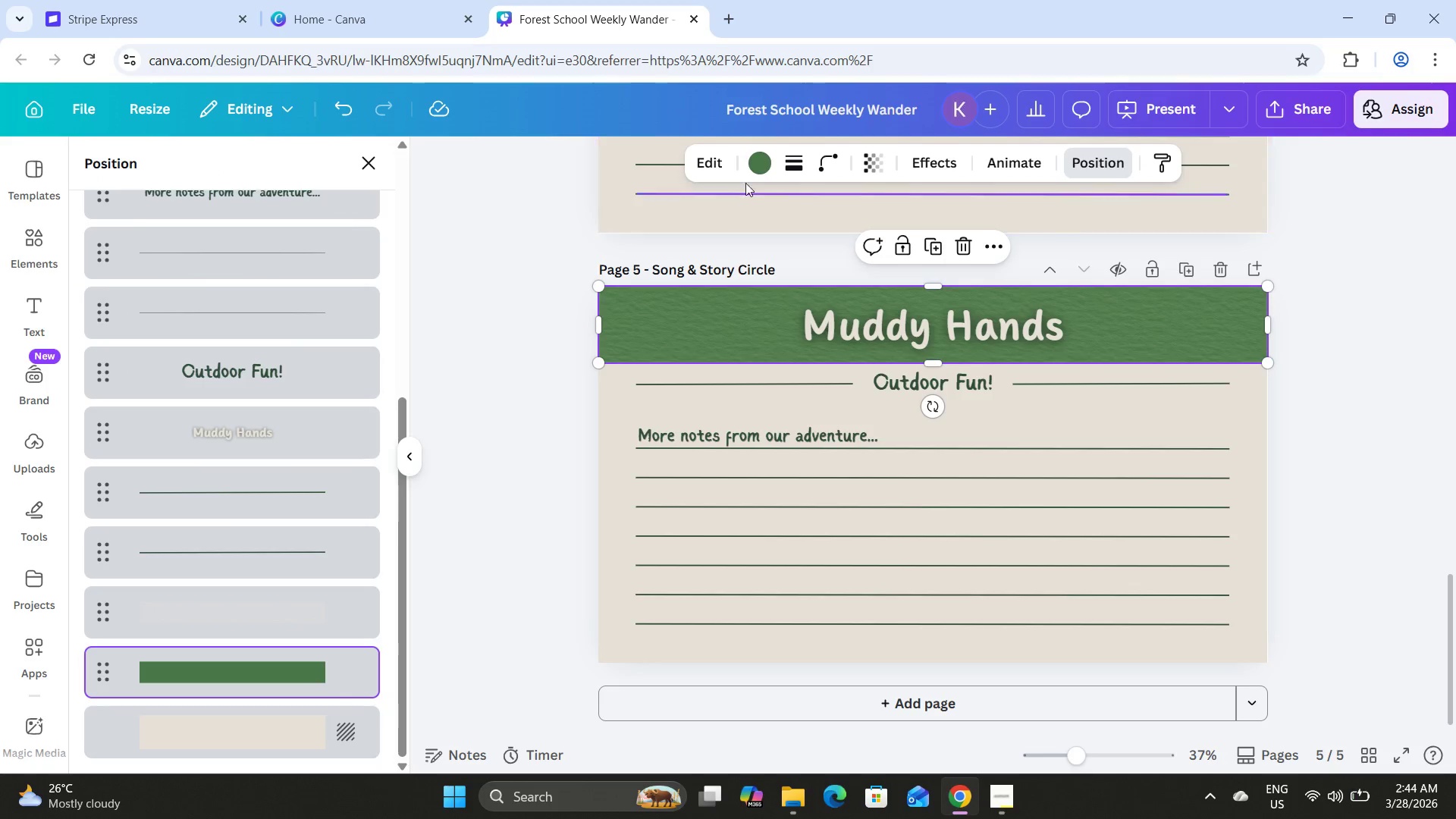 
left_click([752, 160])
 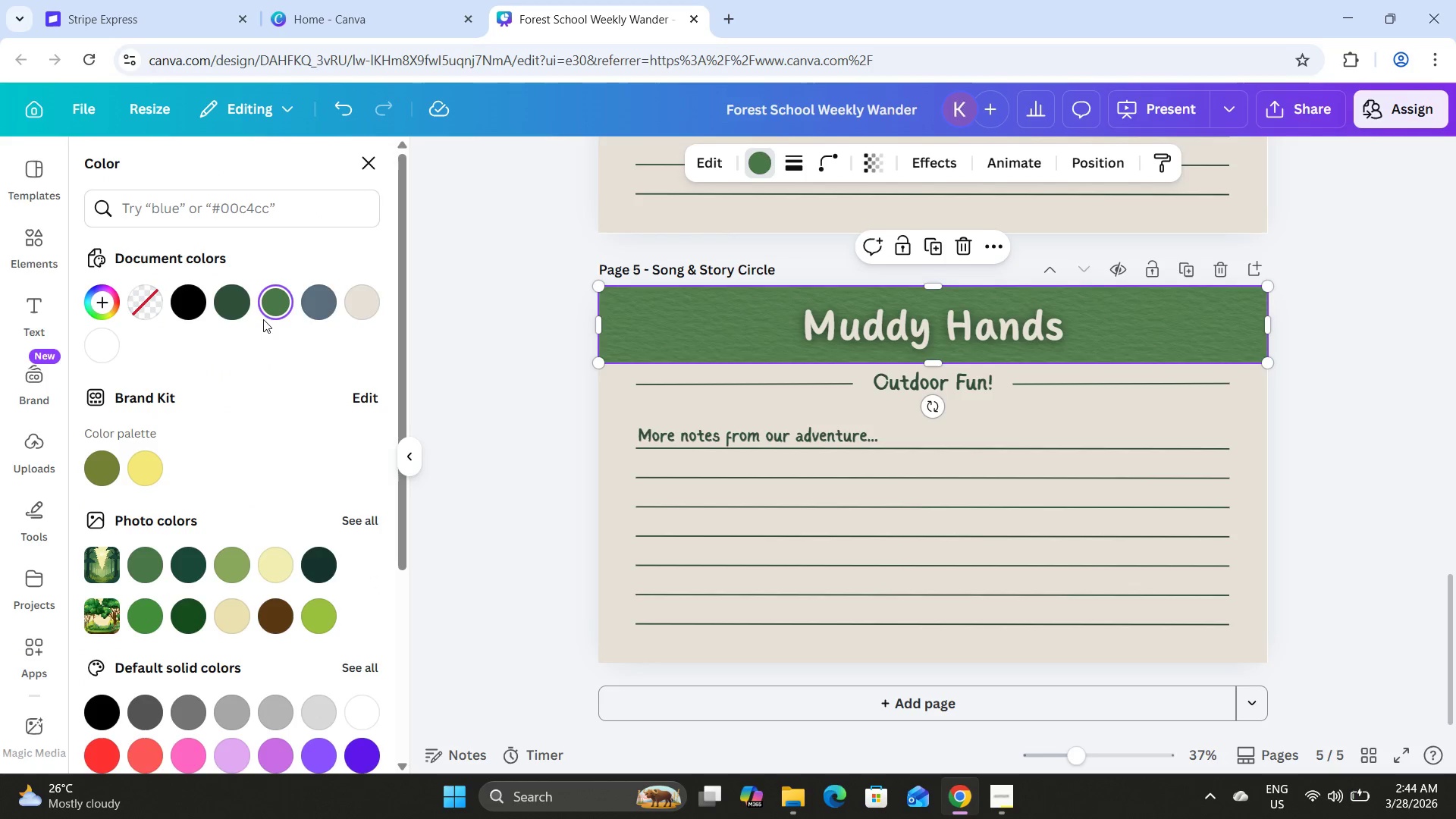 
left_click([318, 299])
 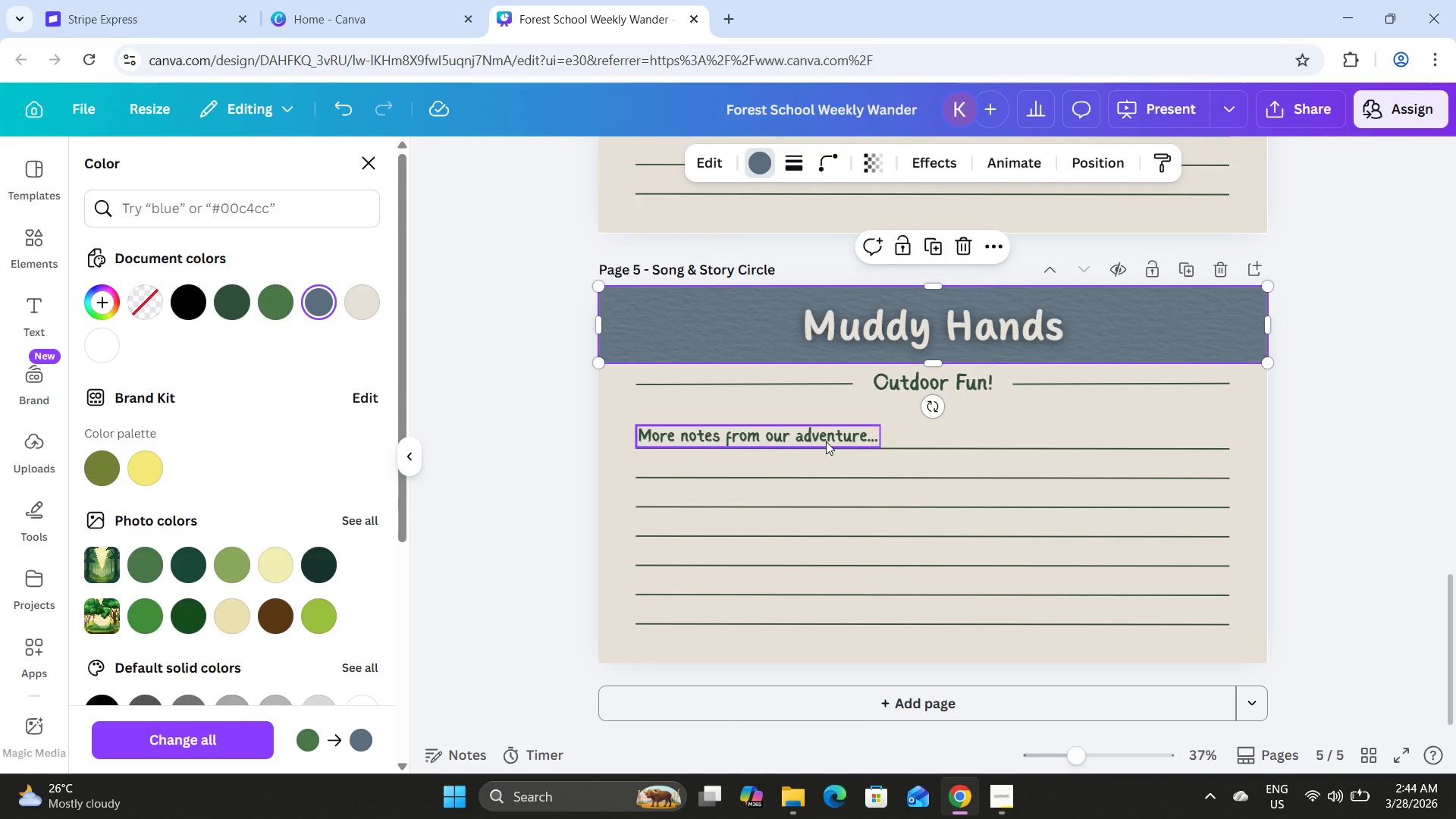 
scroll: coordinate [1003, 431], scroll_direction: up, amount: 11.0
 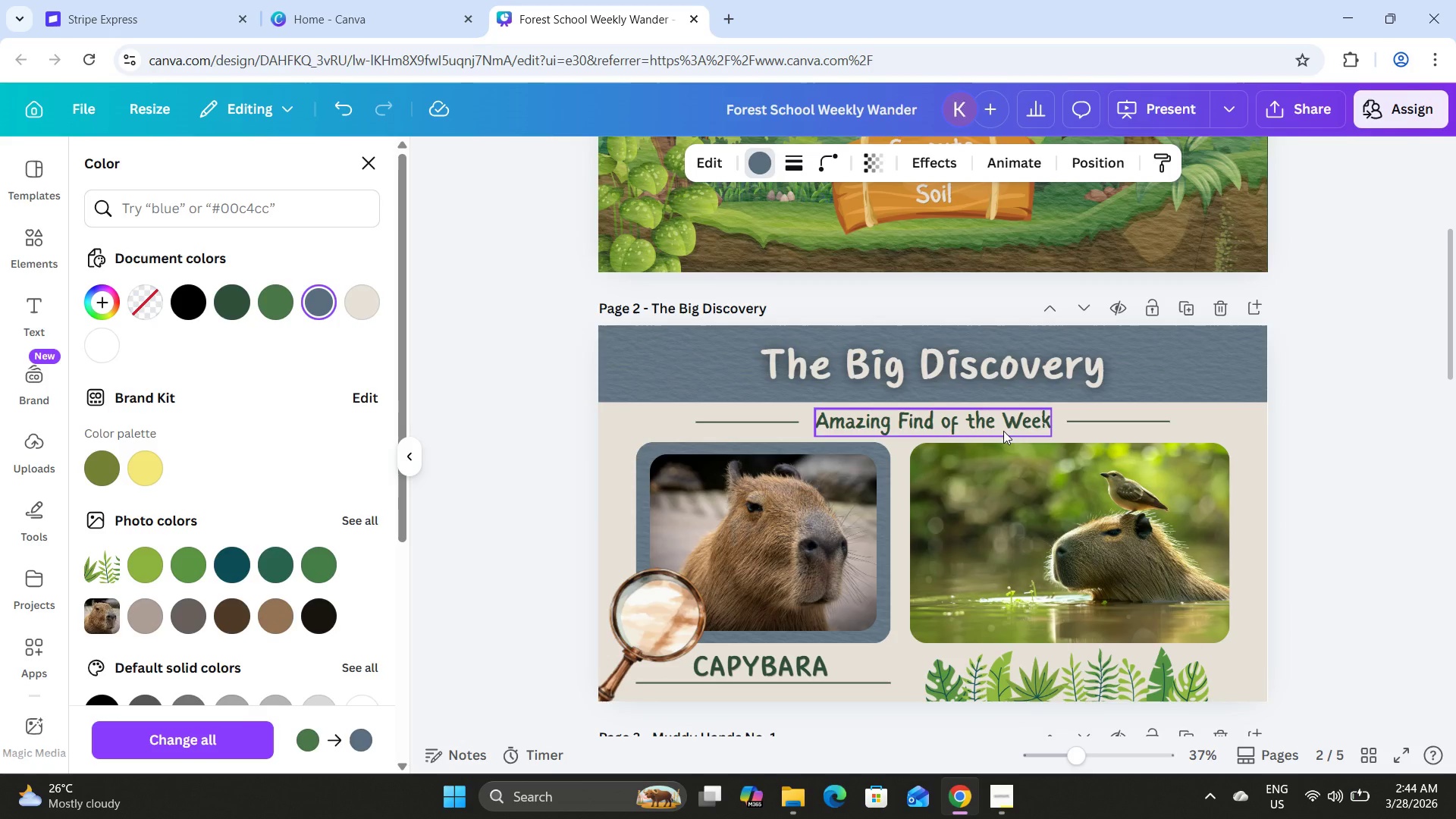 
left_click([1003, 431])
 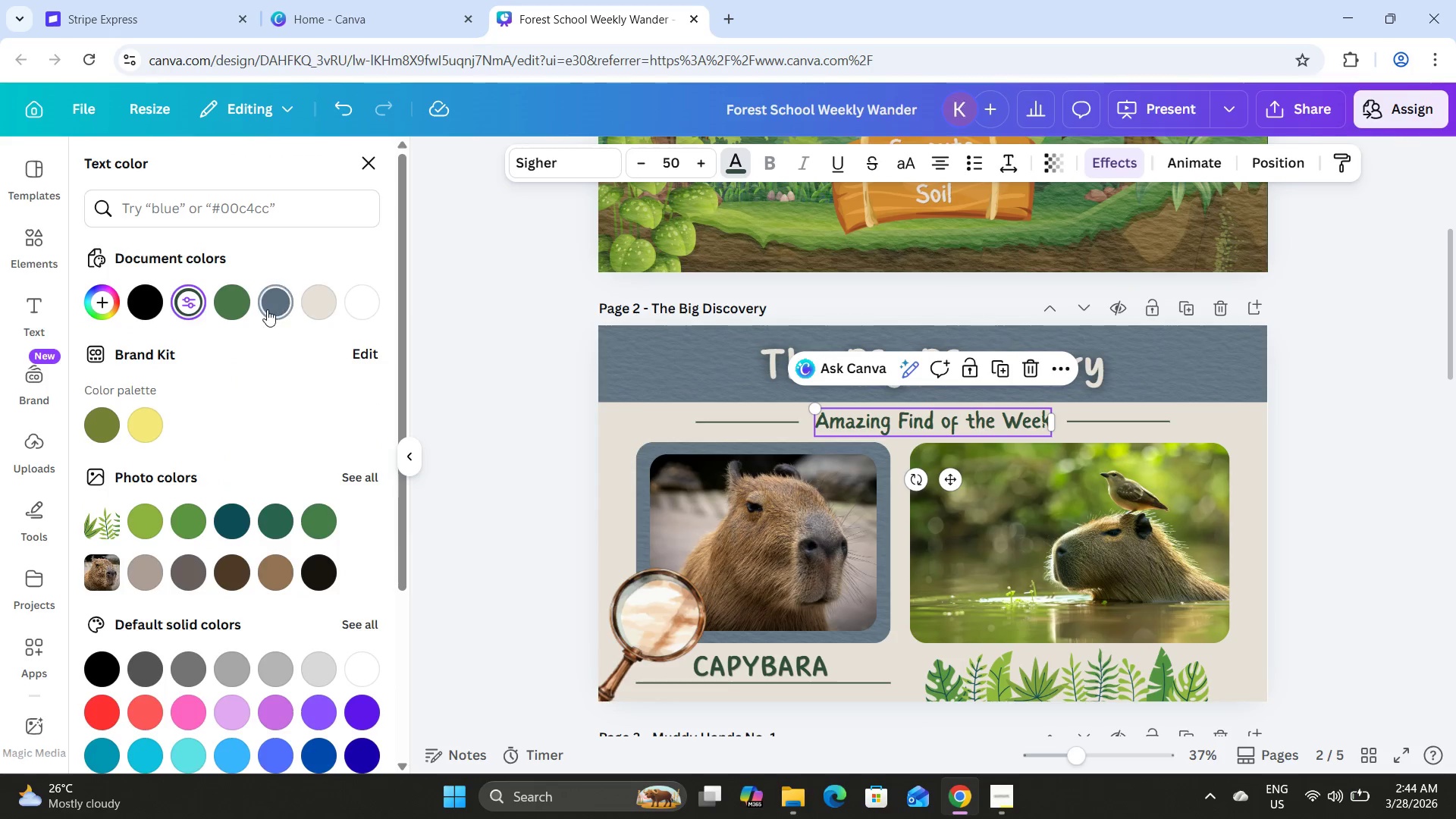 
left_click([267, 309])
 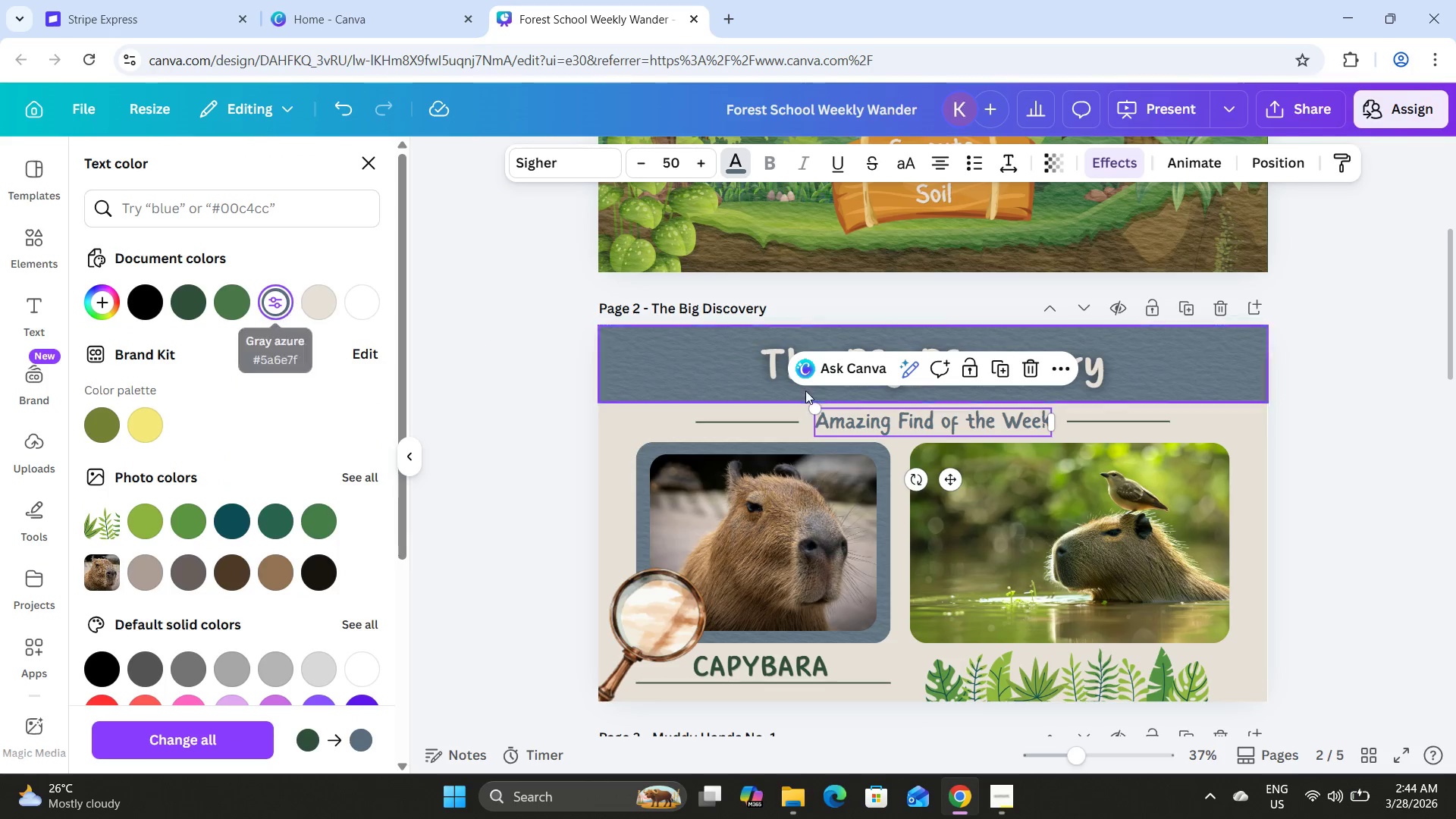 
scroll: coordinate [860, 403], scroll_direction: down, amount: 2.0
 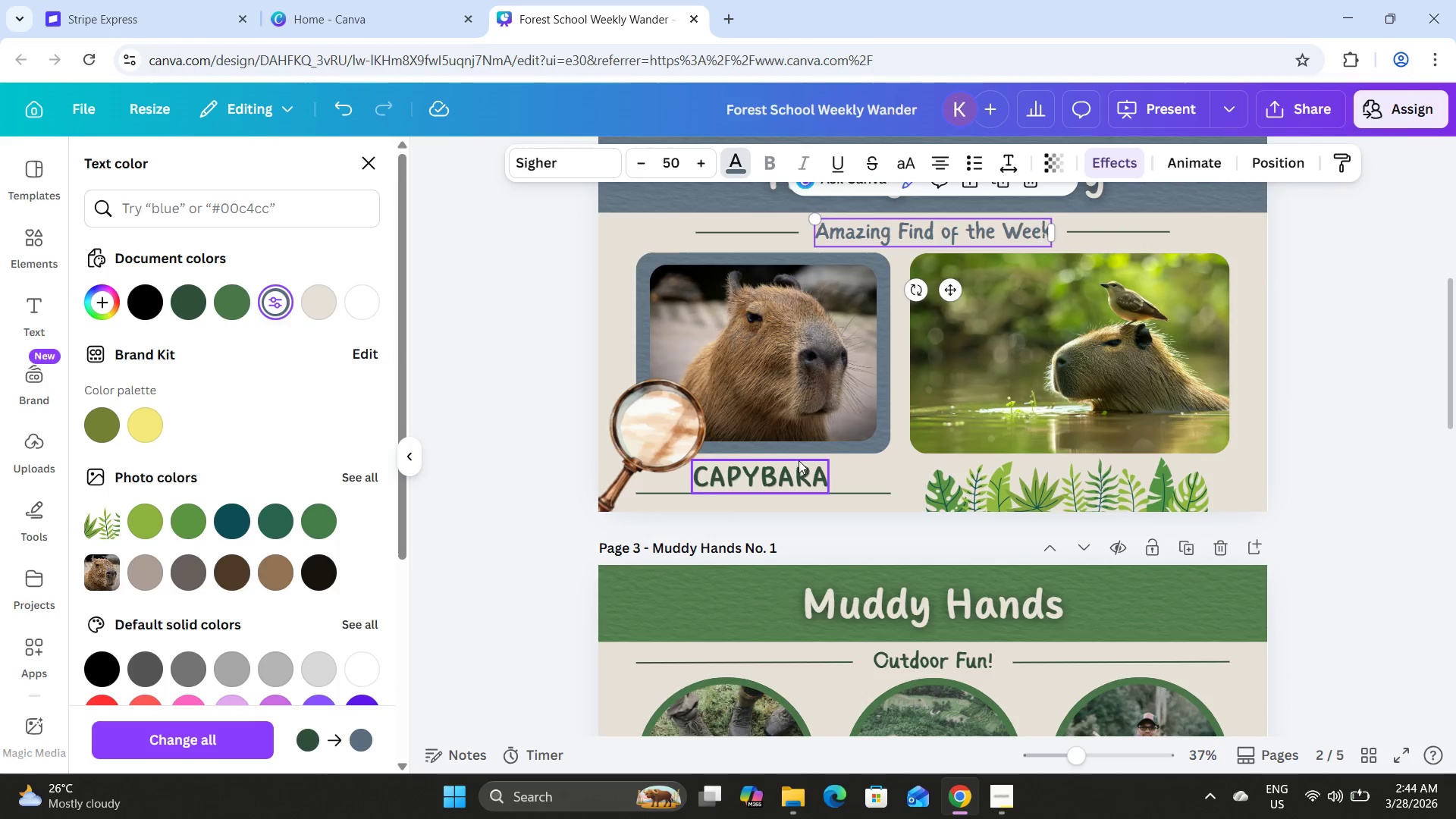 
left_click([798, 461])
 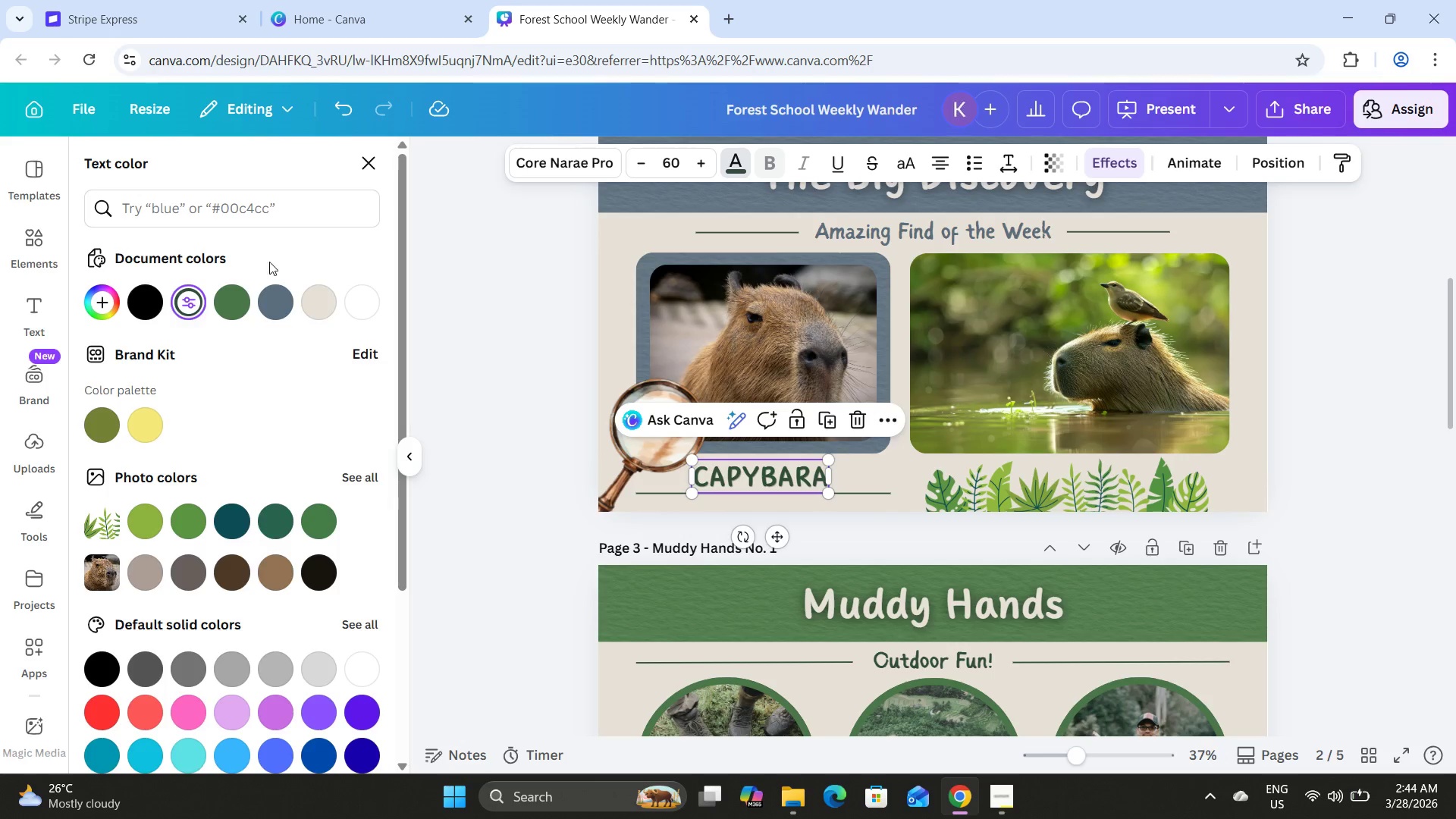 
left_click([265, 303])
 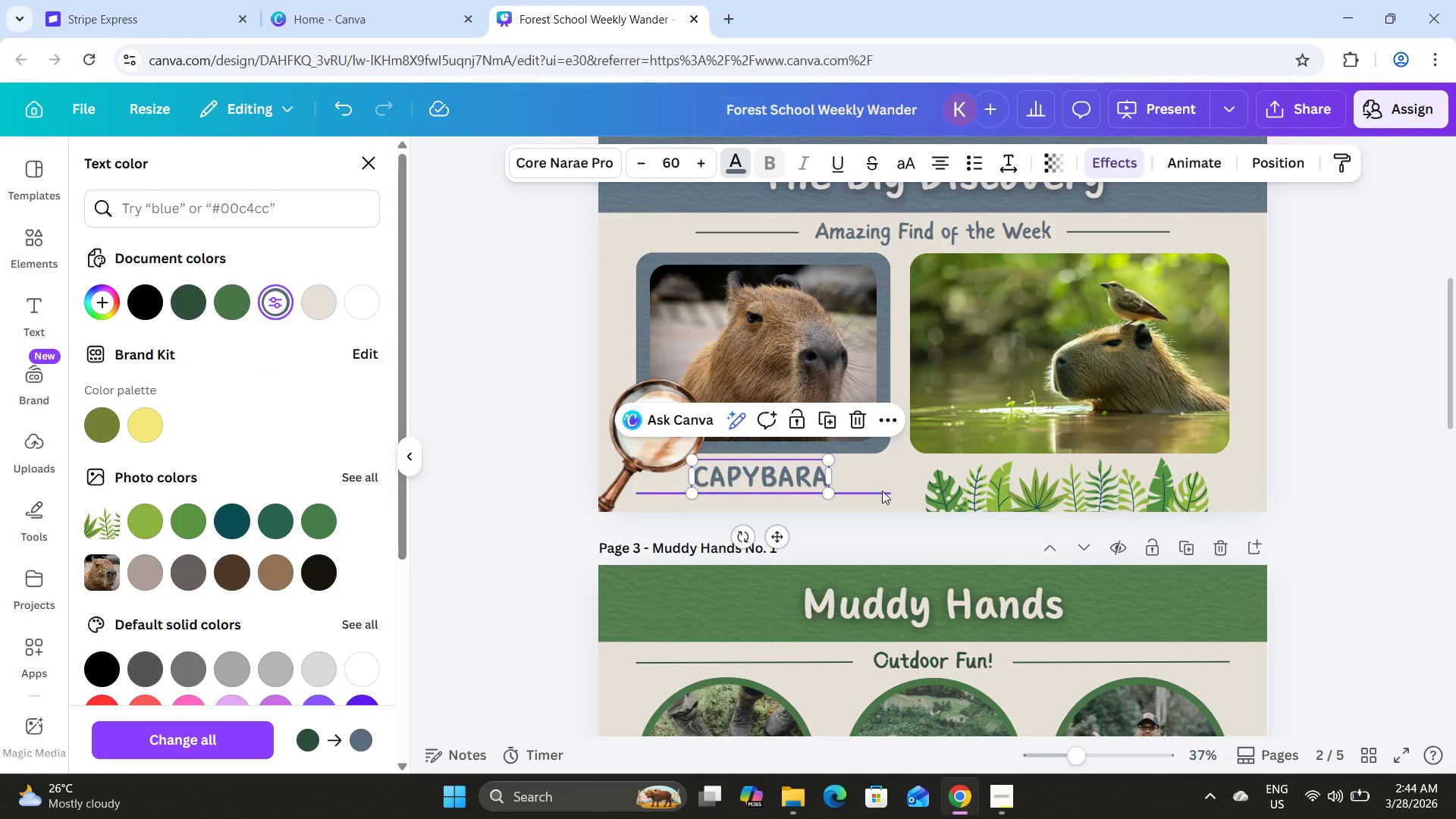 
left_click([873, 490])
 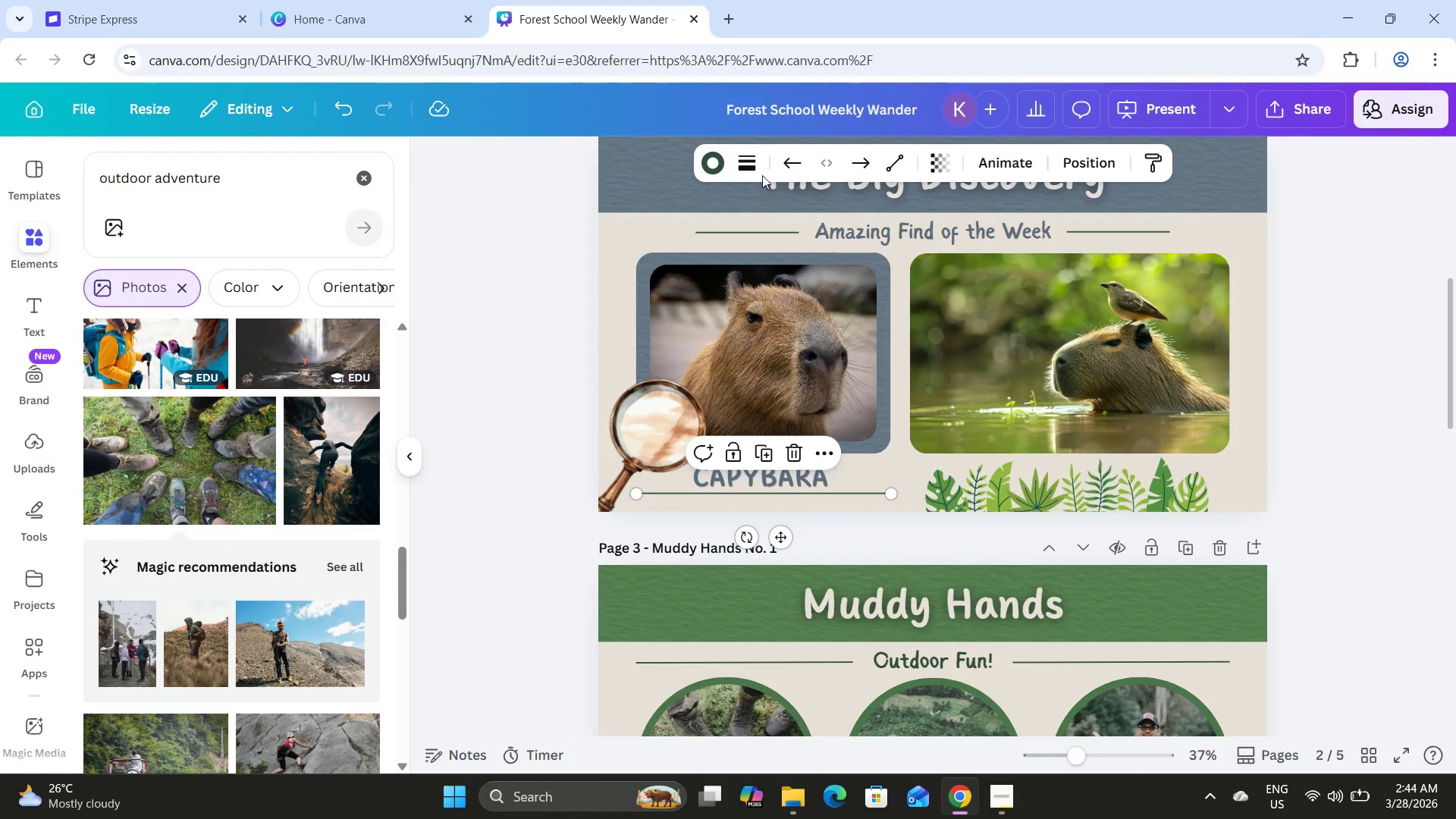 
left_click([713, 168])
 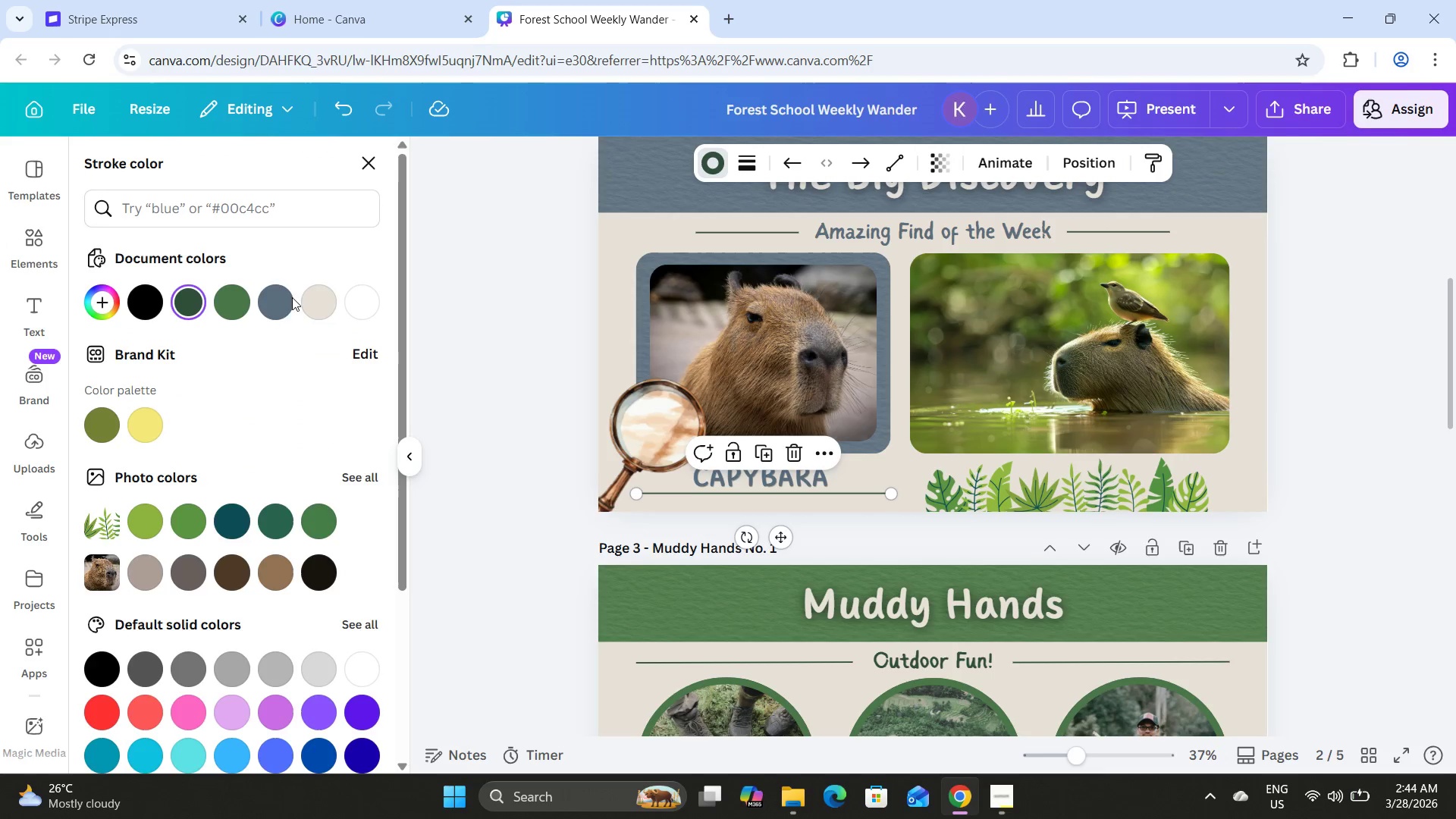 
left_click([288, 300])
 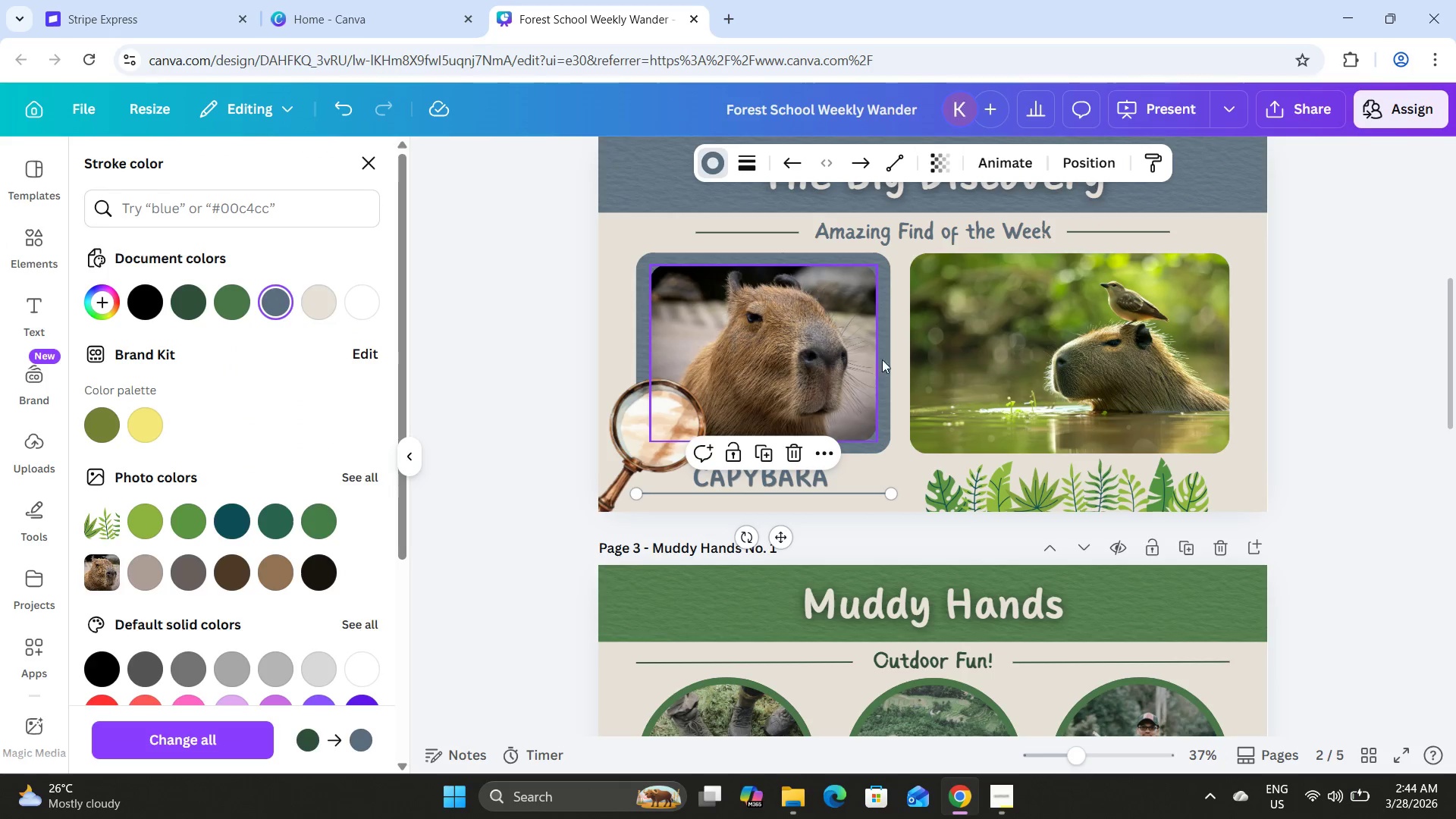 
scroll: coordinate [1007, 366], scroll_direction: up, amount: 1.0
 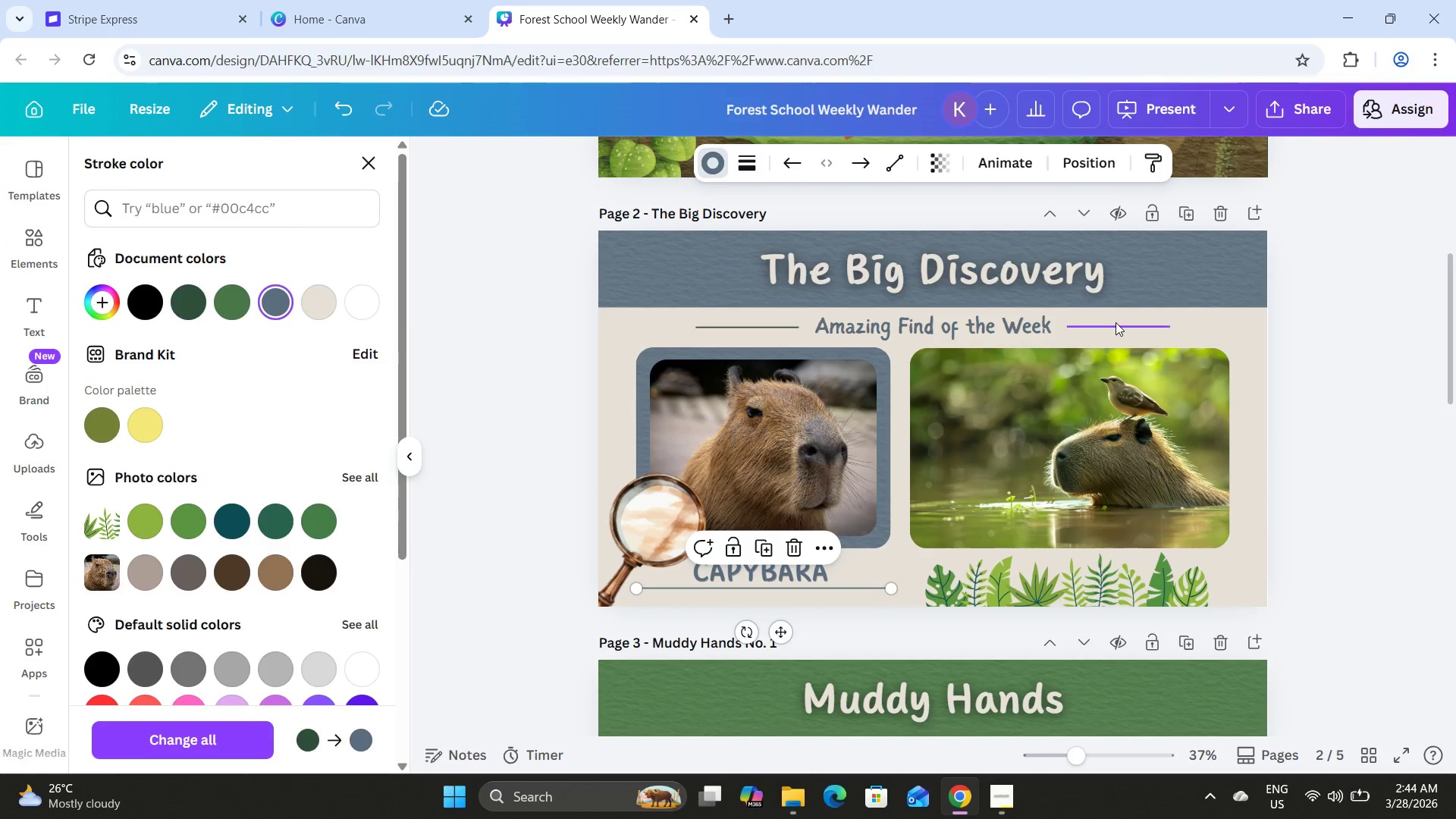 
left_click([1116, 322])
 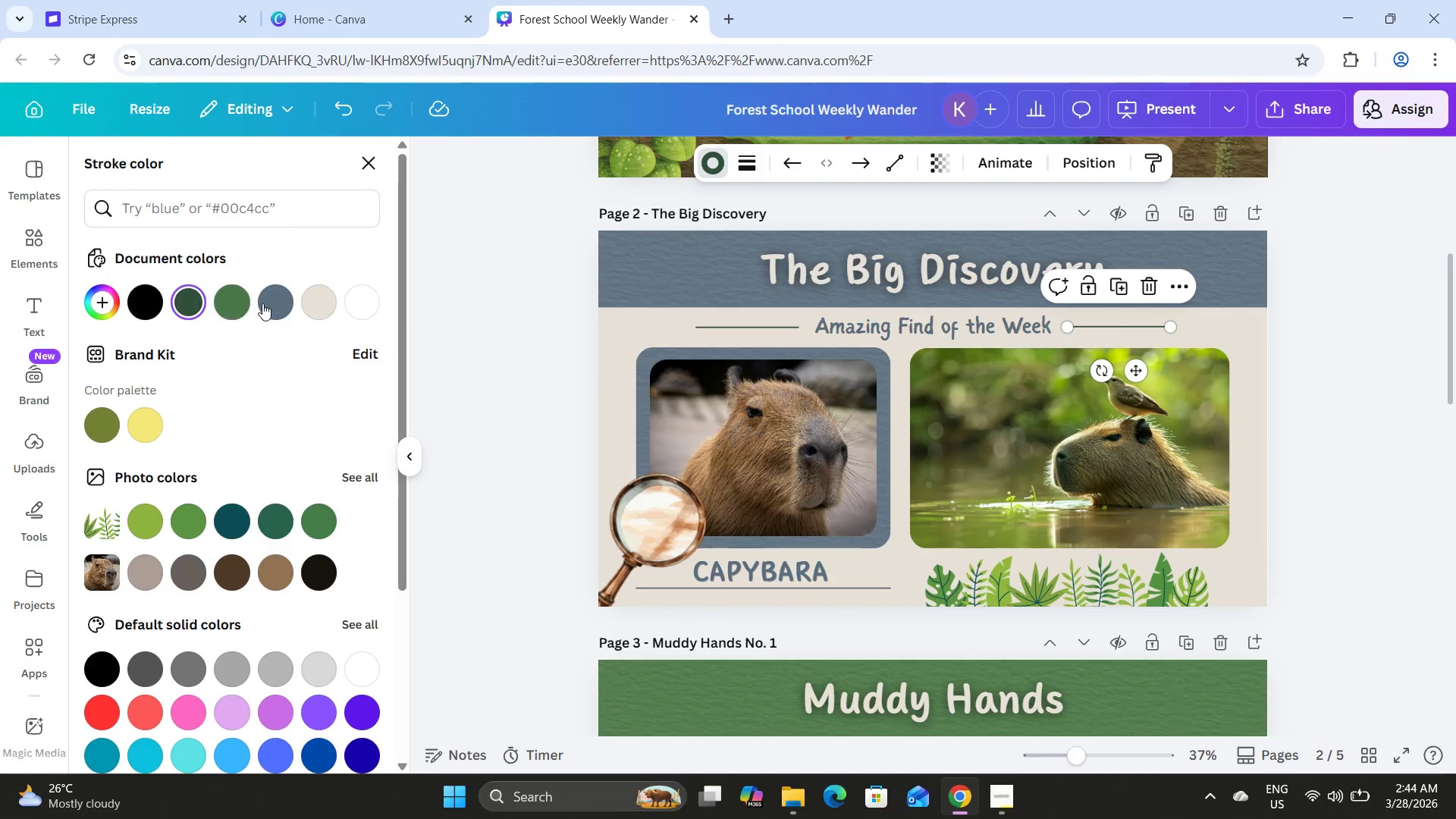 
left_click([271, 303])
 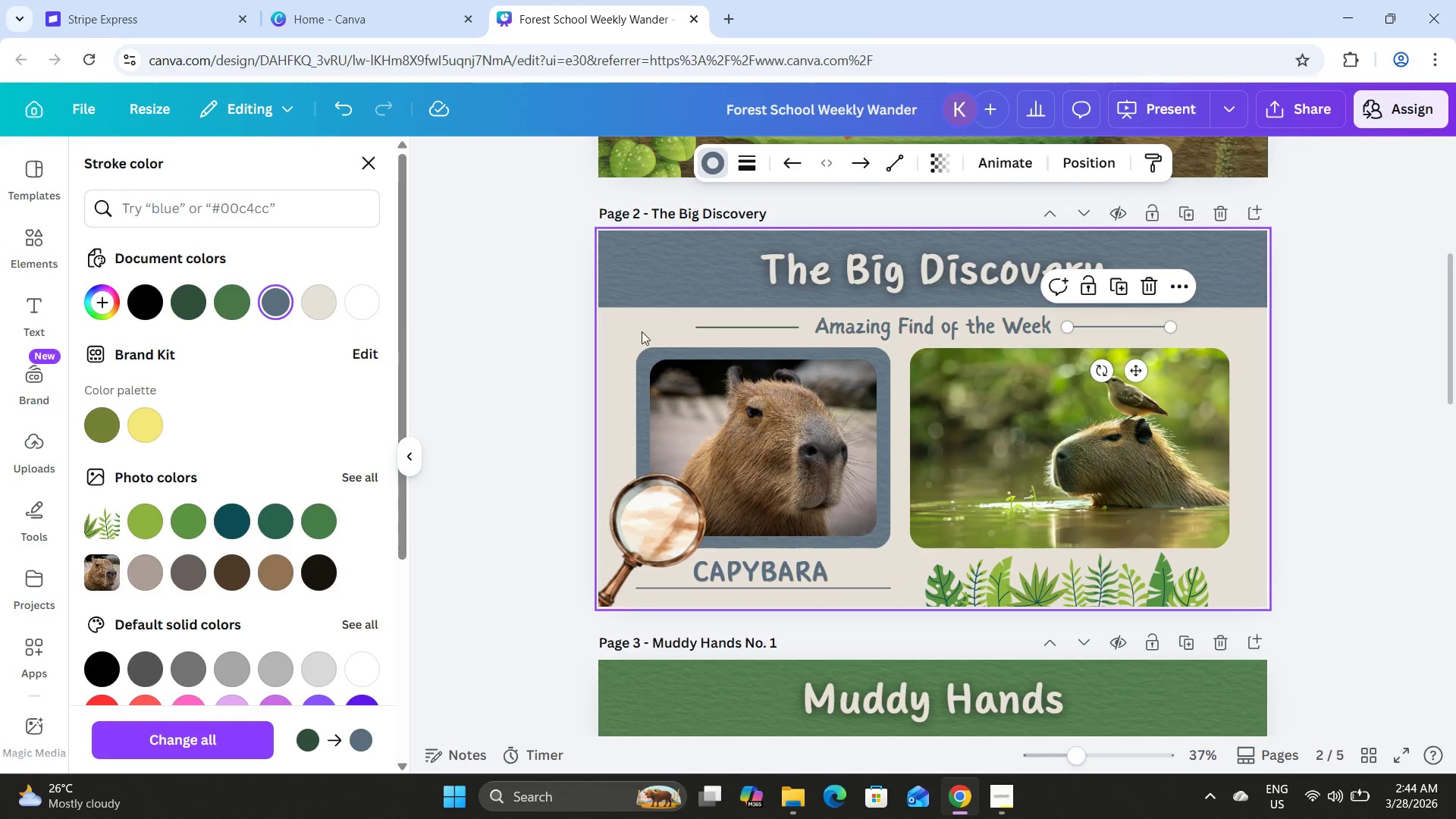 
left_click([708, 331])
 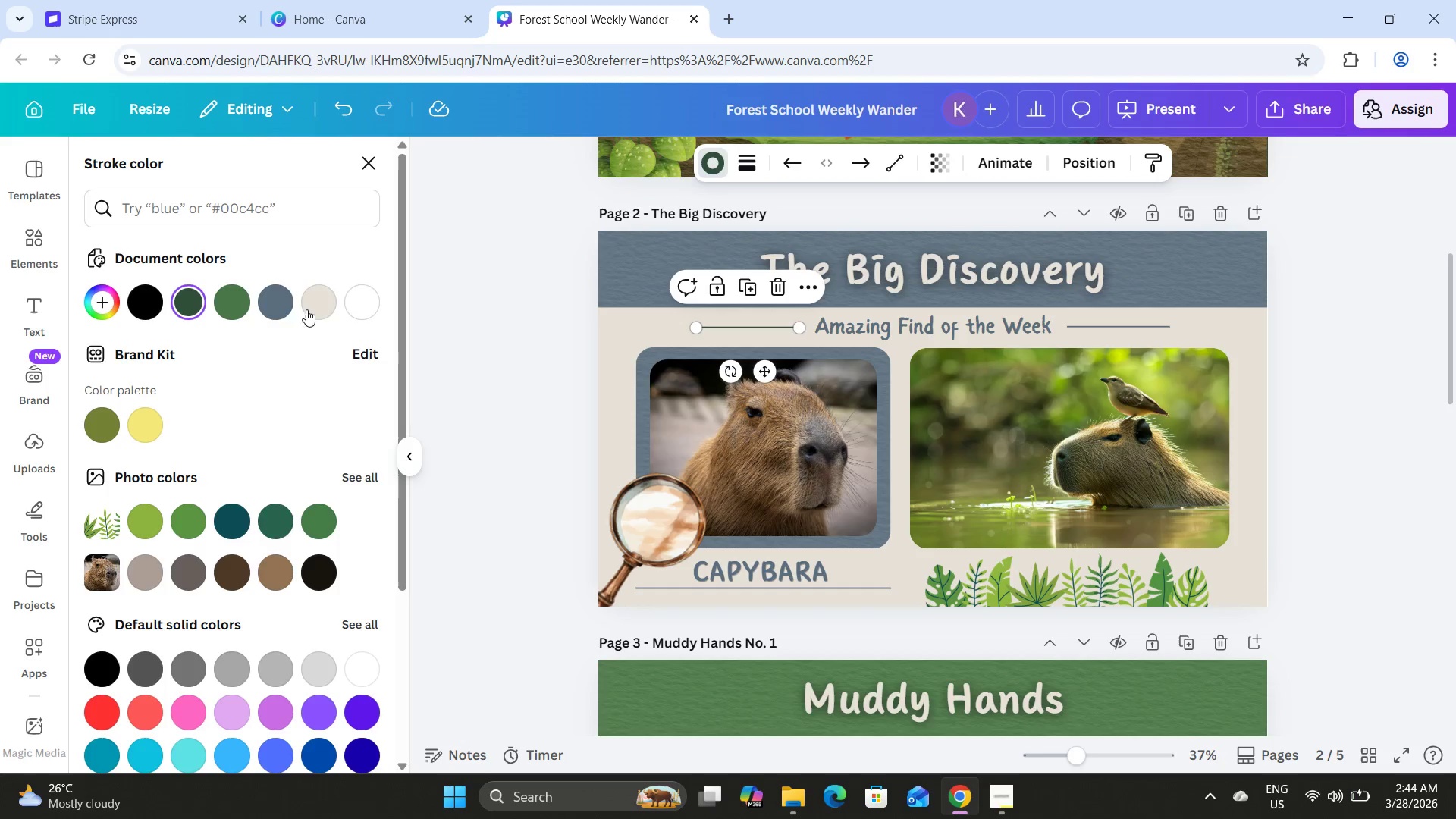 
left_click([264, 312])
 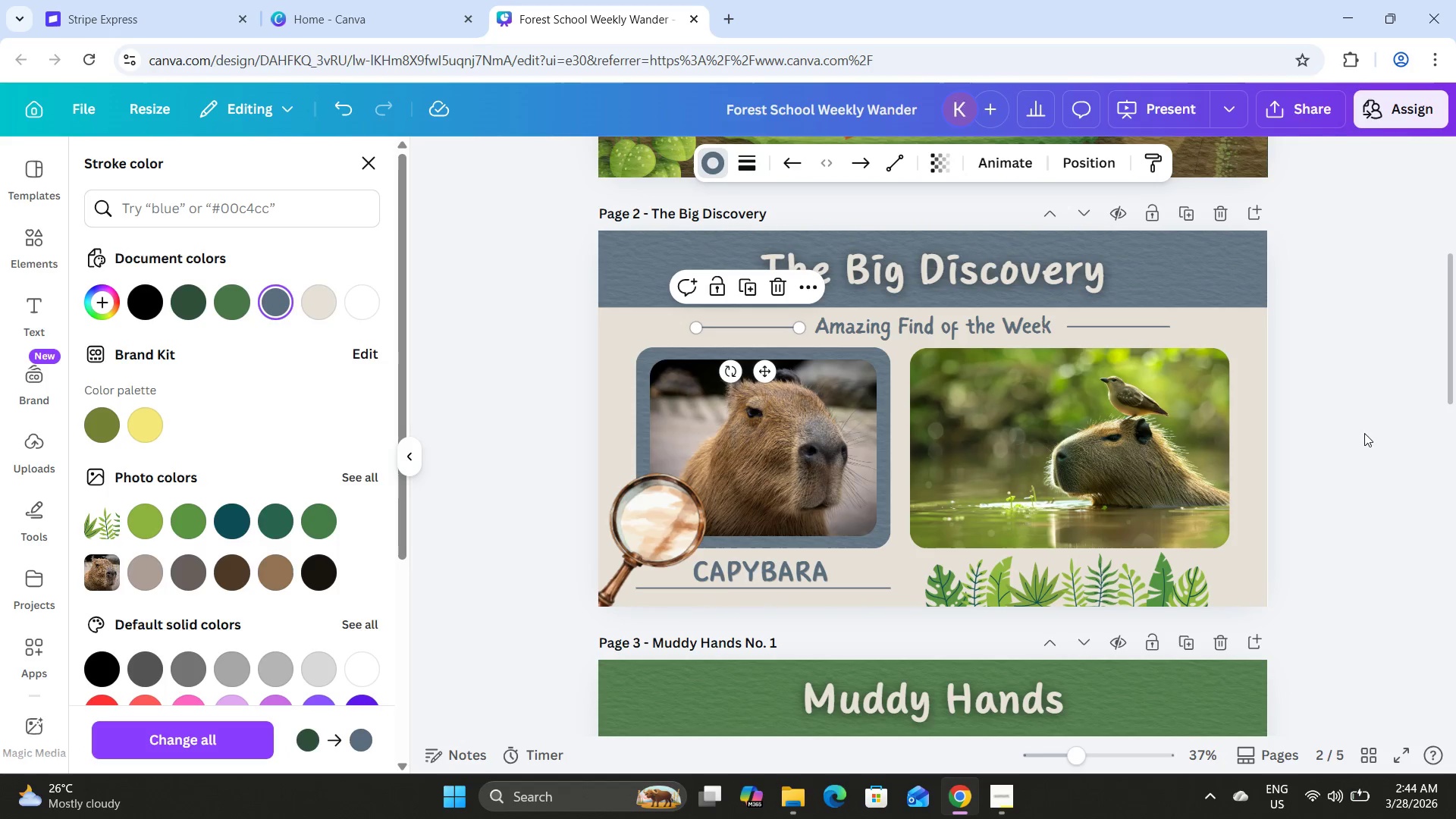 
left_click([1376, 426])
 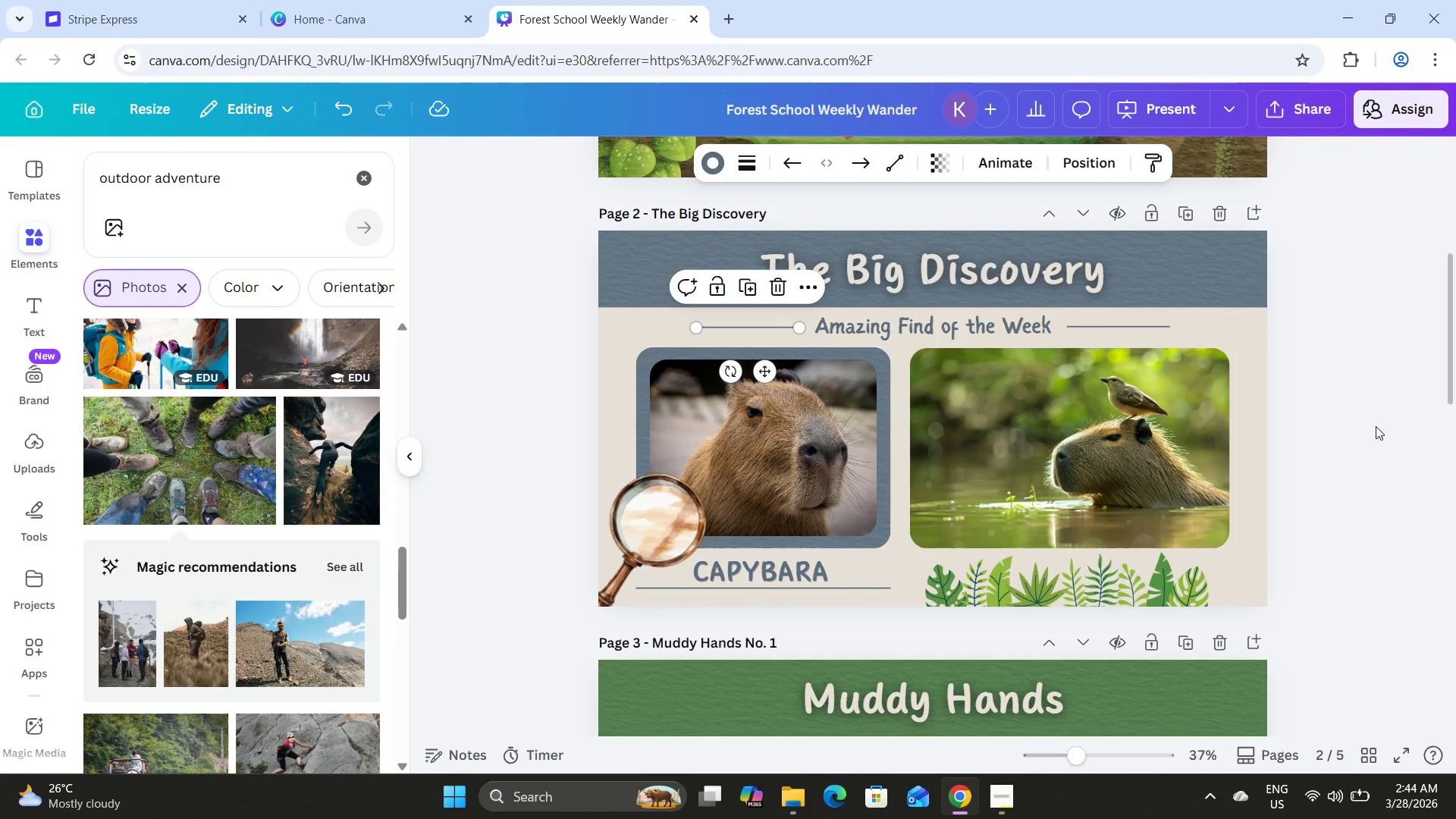 
left_click([1376, 426])
 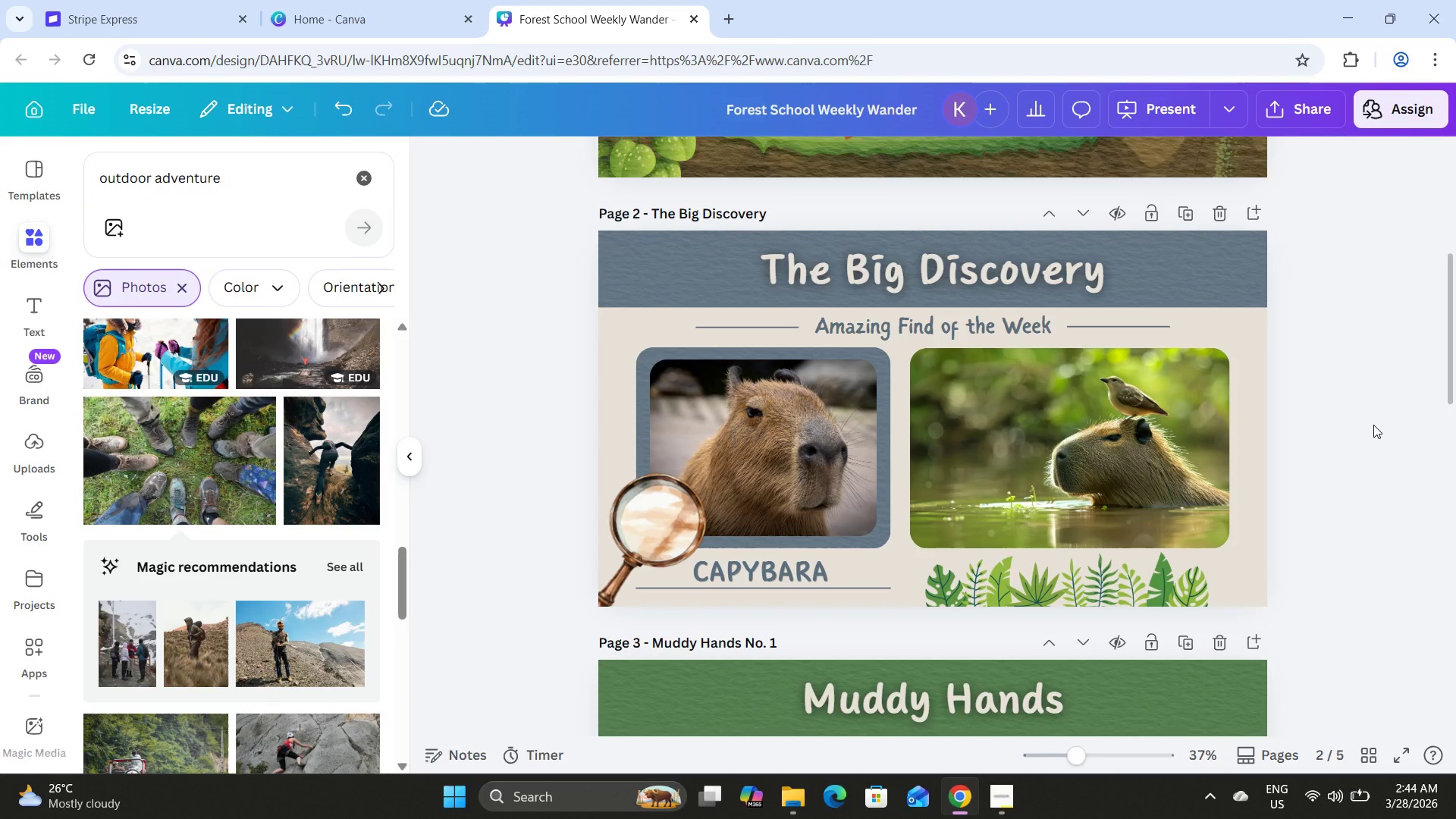 
scroll: coordinate [1373, 425], scroll_direction: down, amount: 2.0
 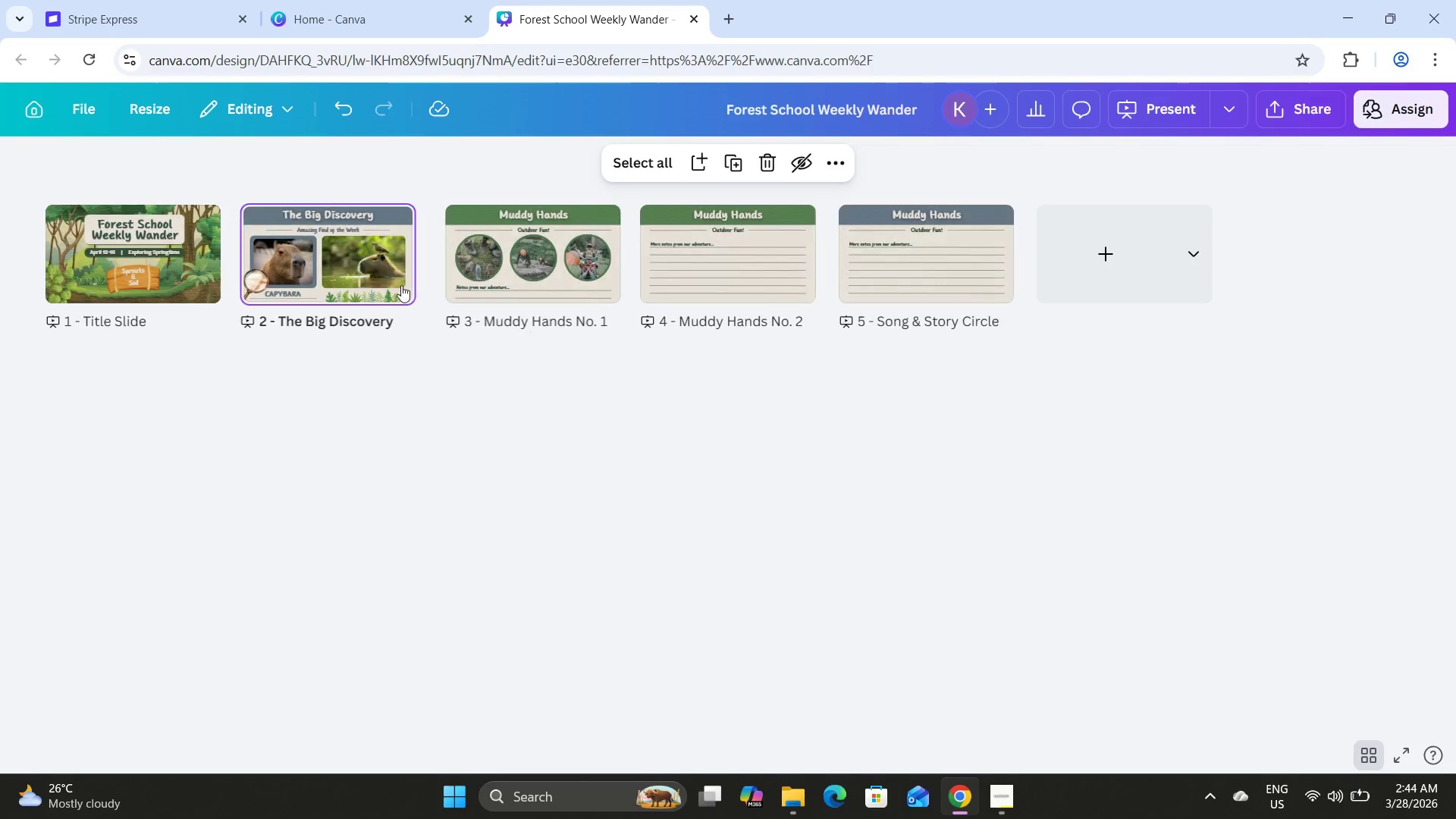 
double_click([309, 256])
 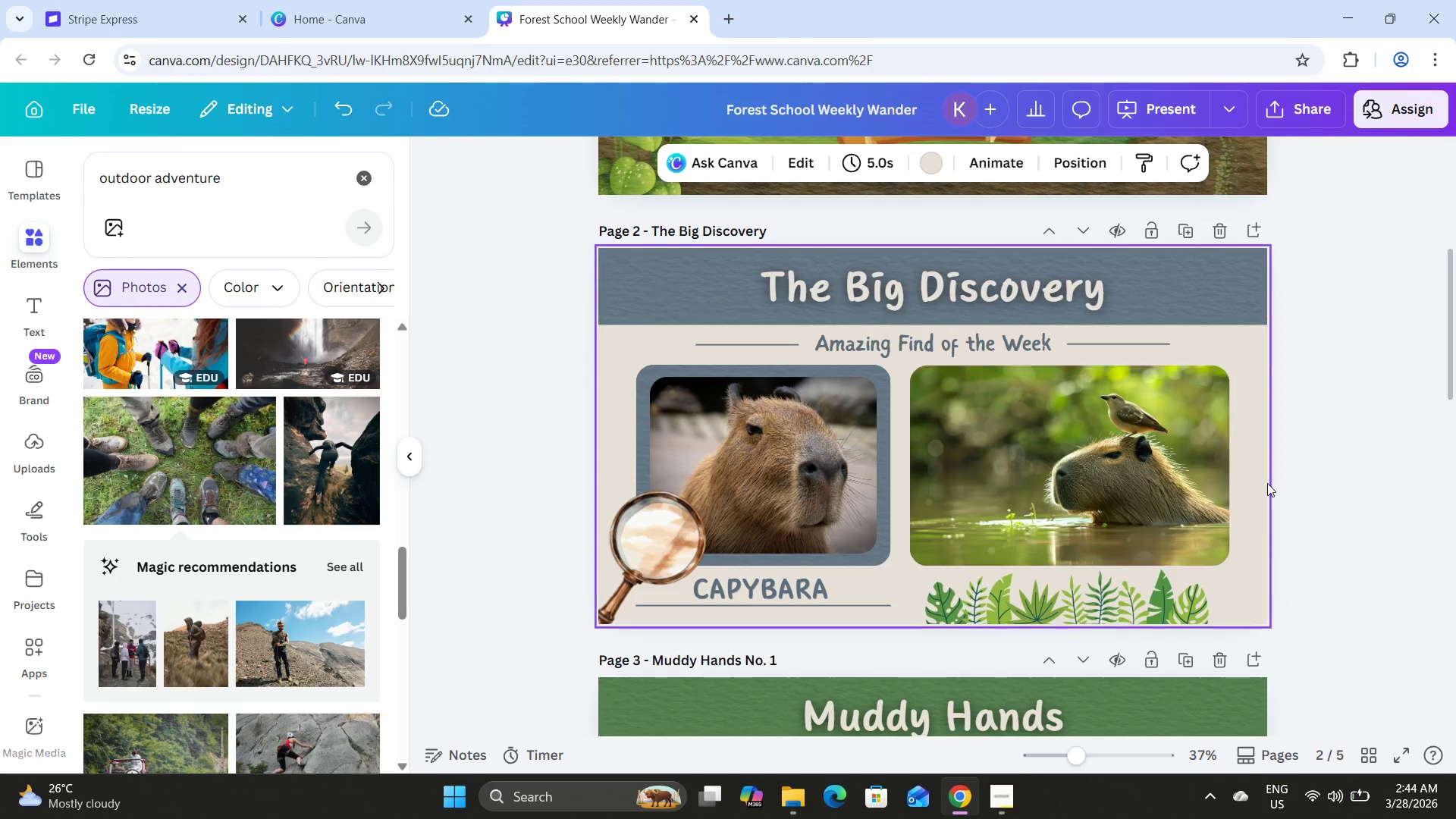 
key(Control+Z)
 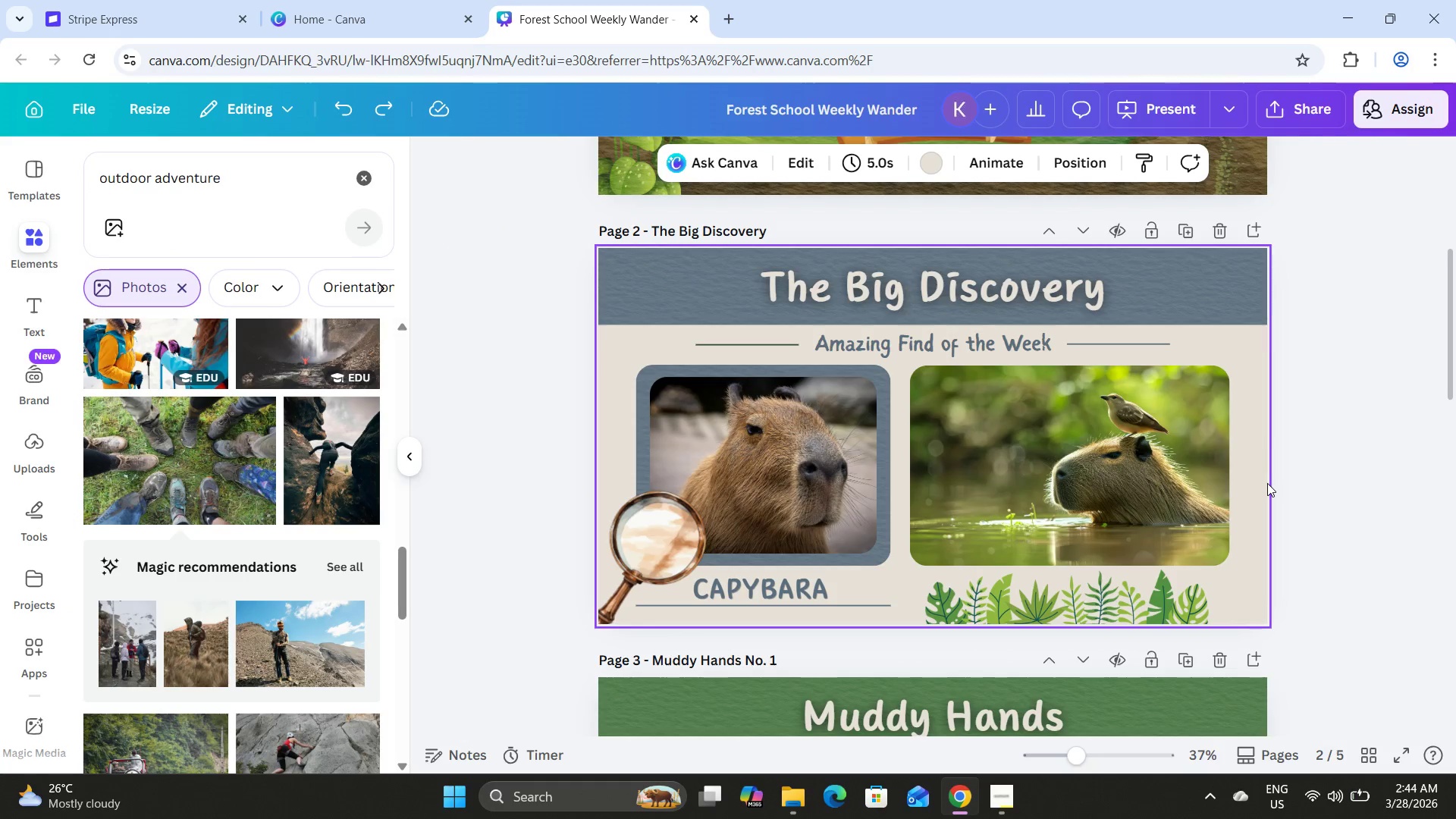 
key(Control+Z)
 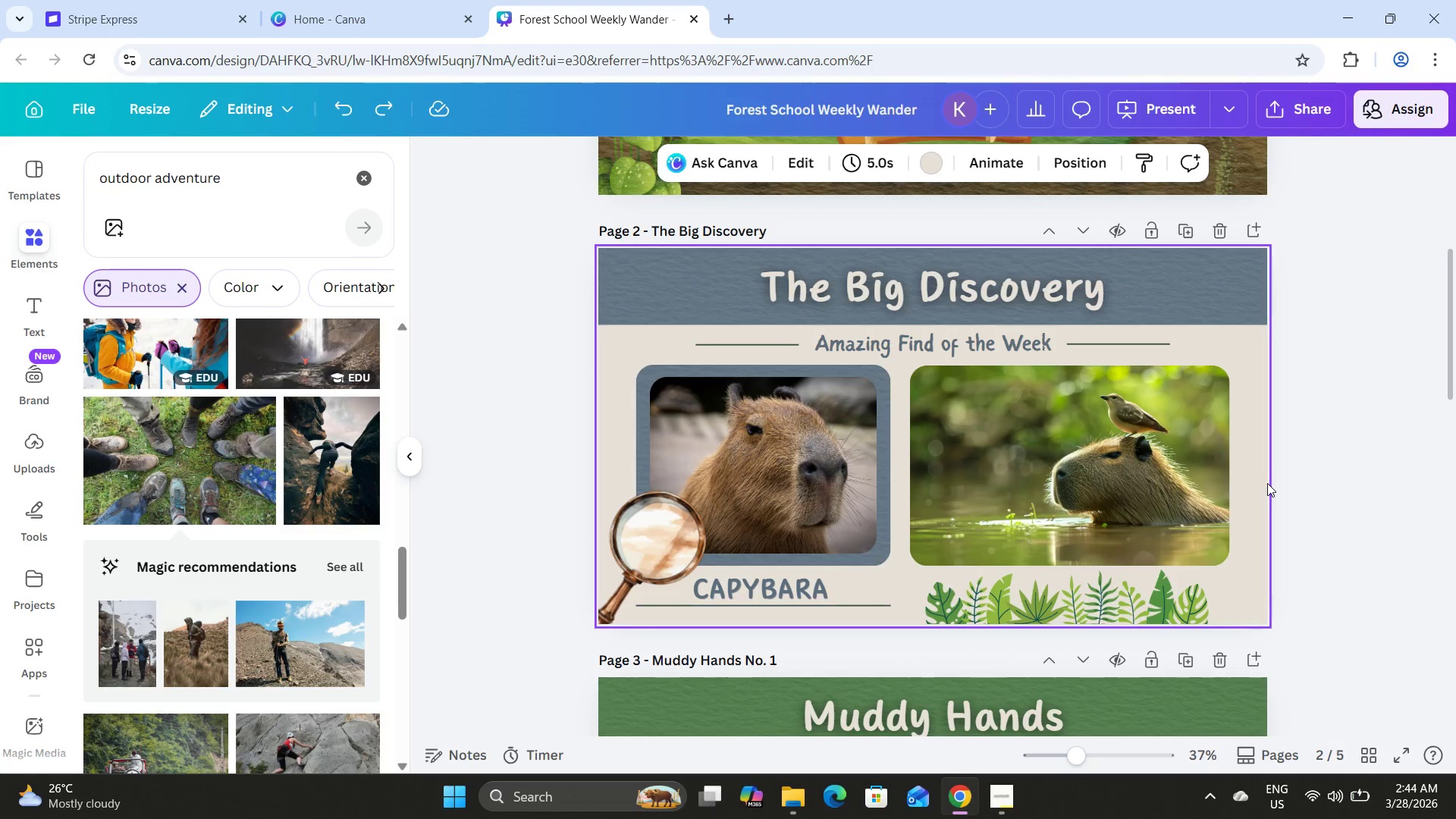 
key(Control+Z)
 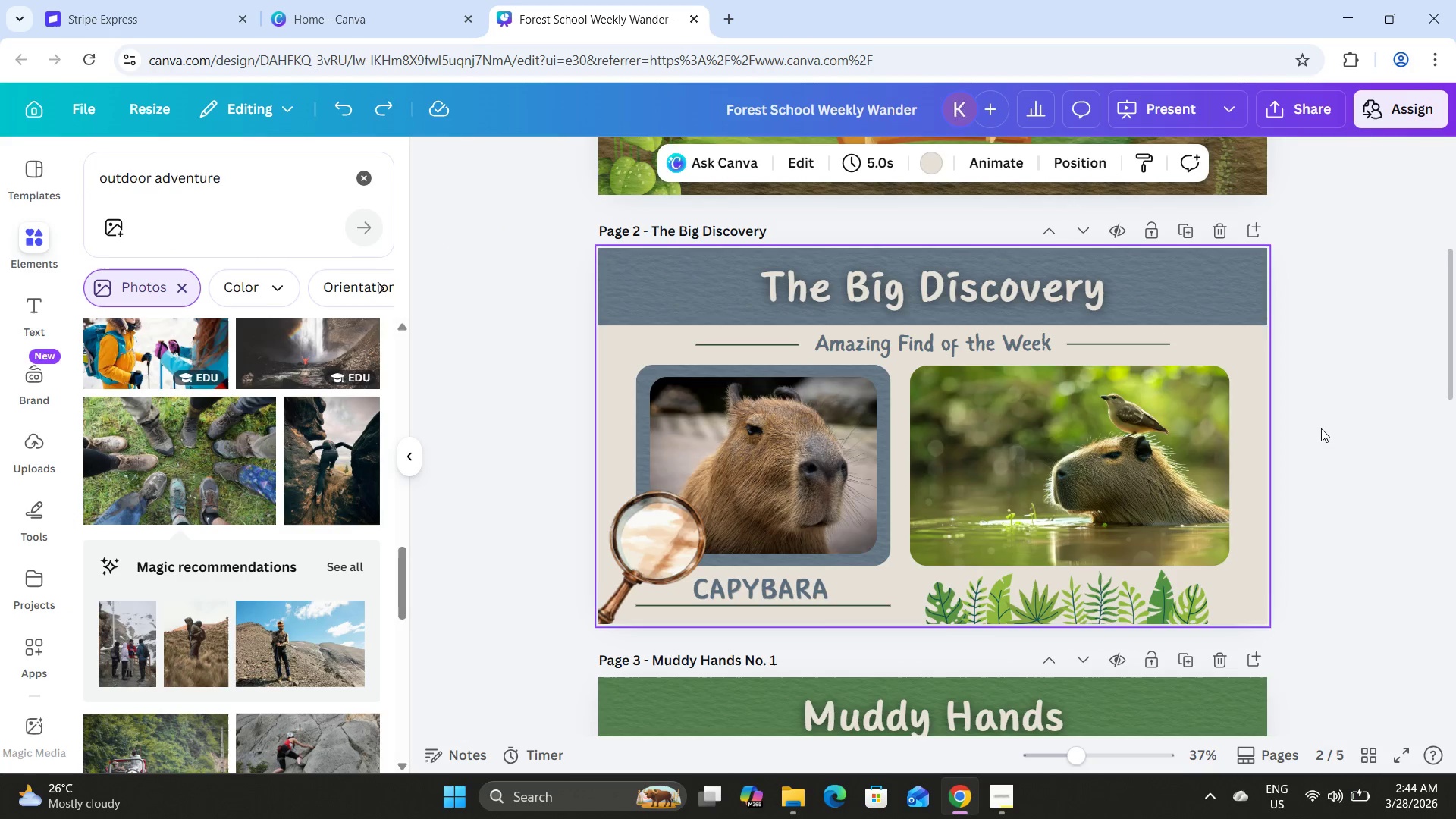 
left_click([1321, 427])
 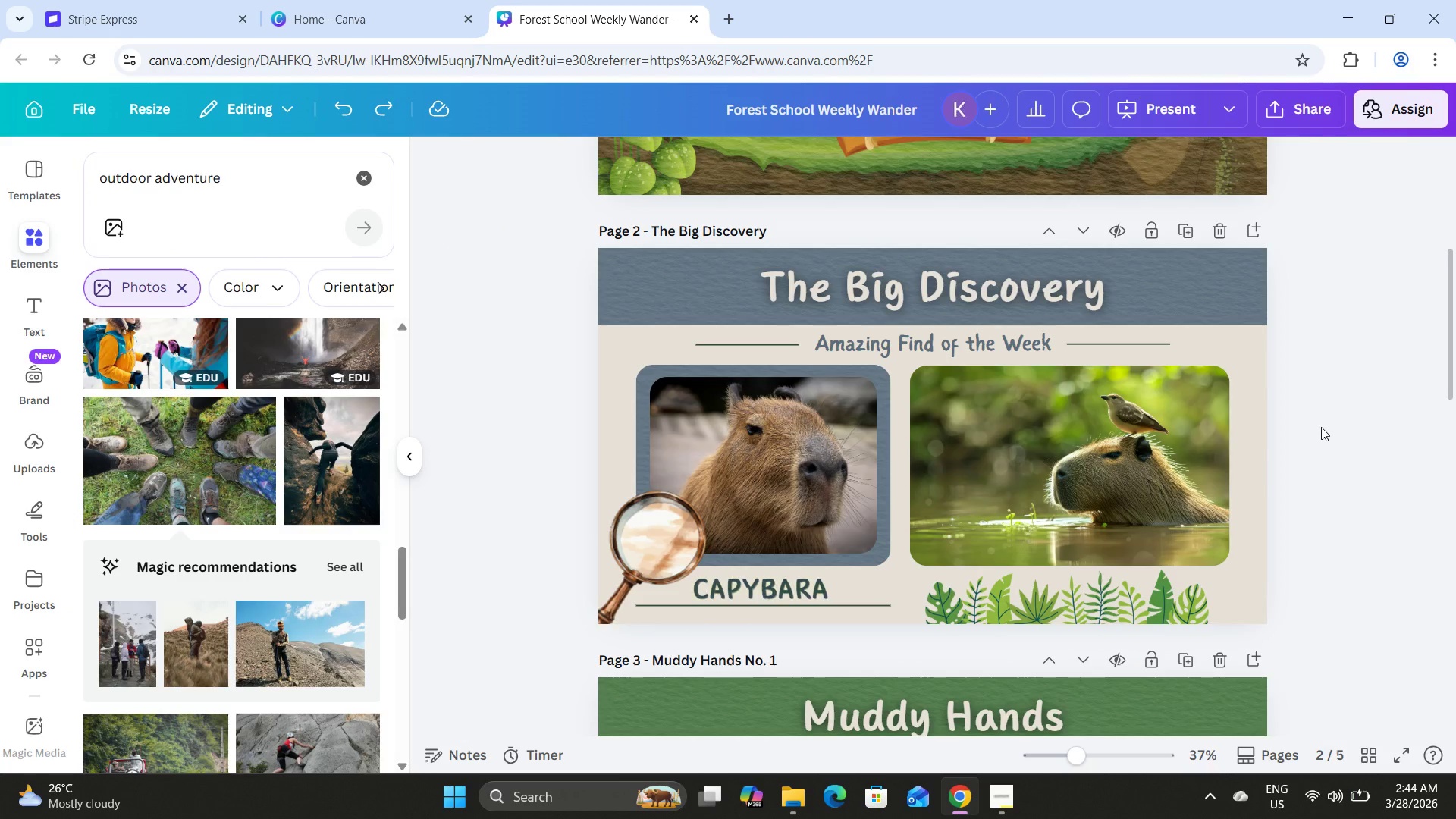 
key(Control+Z)
 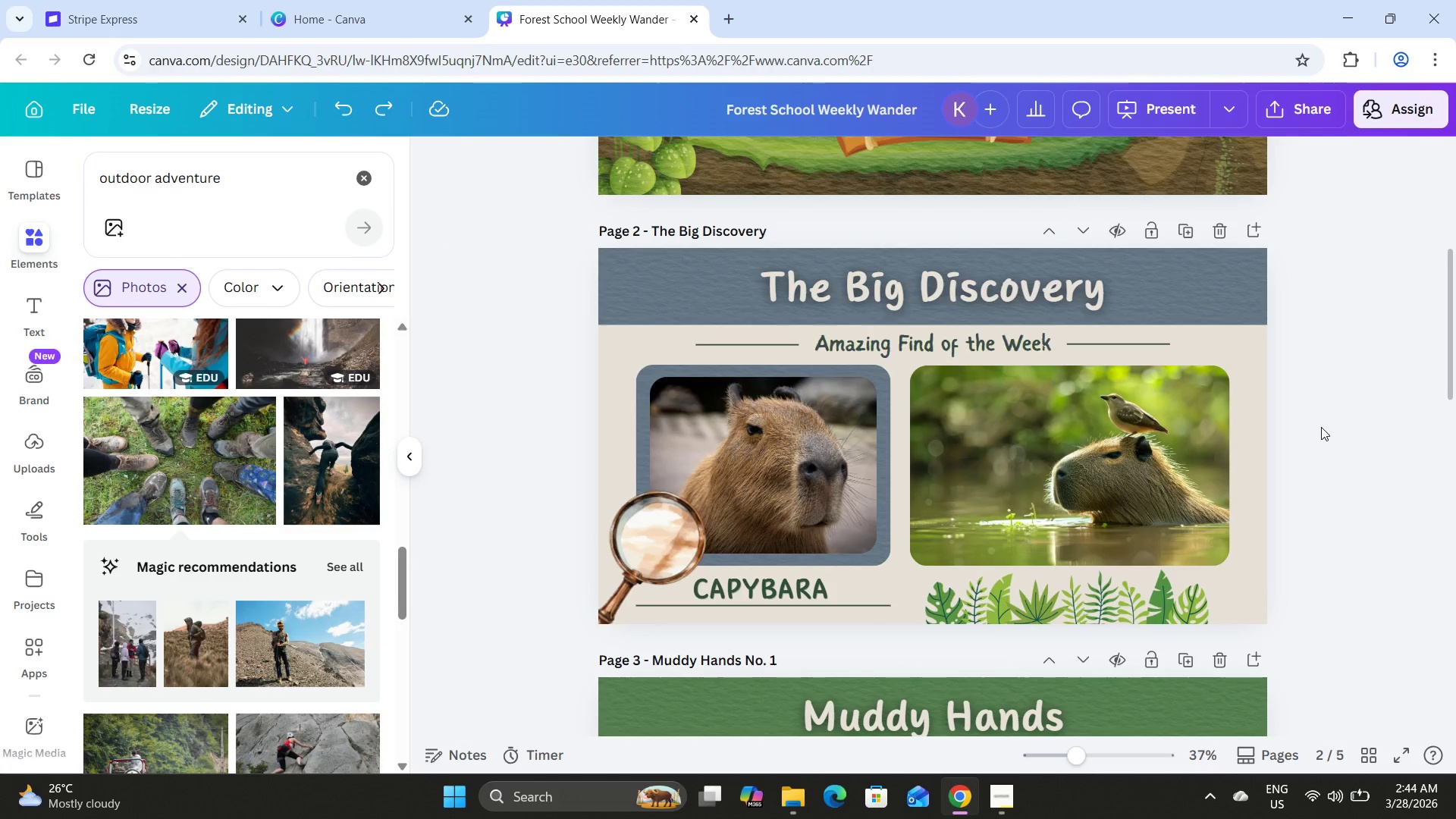 
key(Control+Z)
 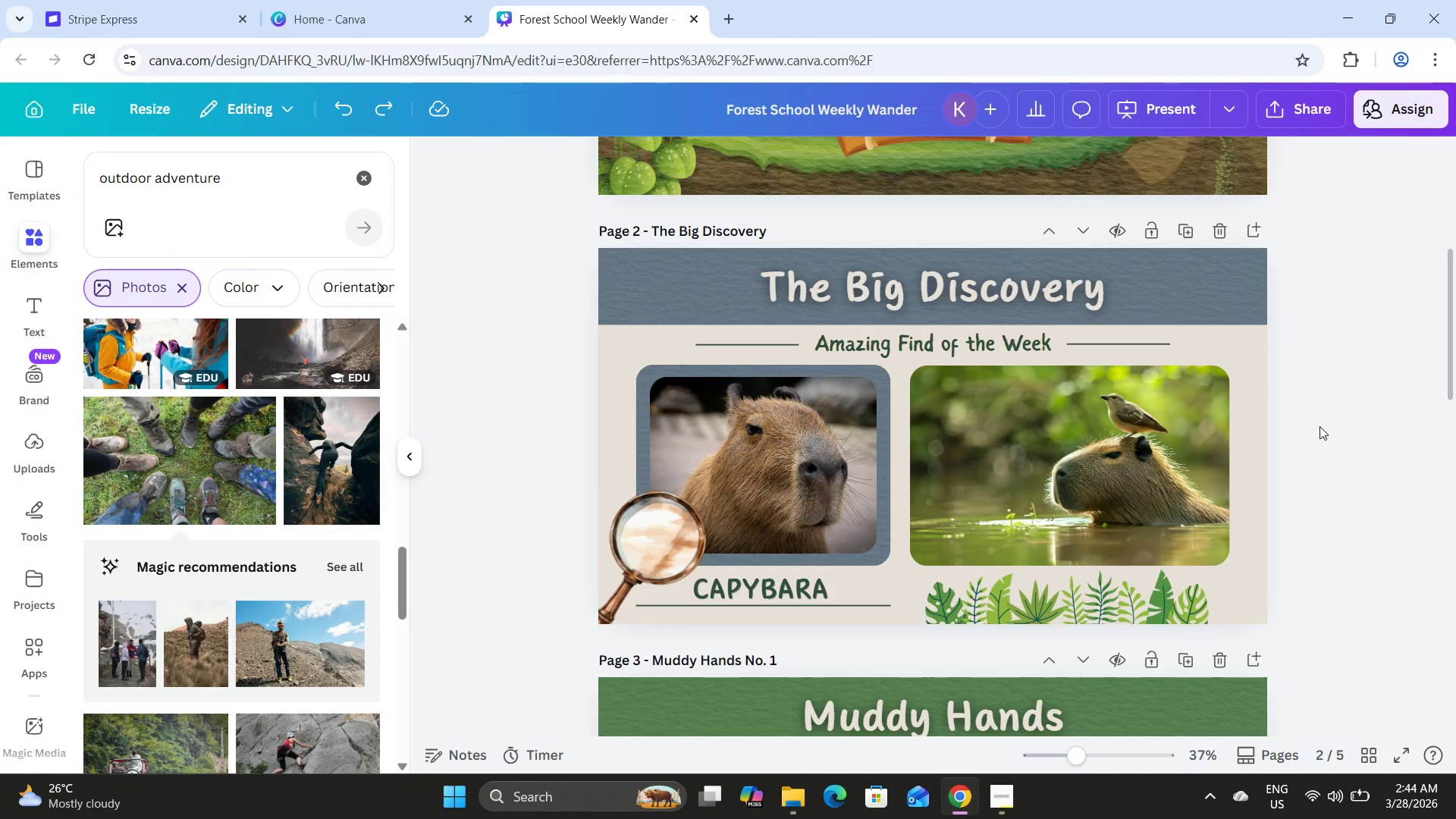 
hold_key(key=ControlLeft, duration=0.5)
 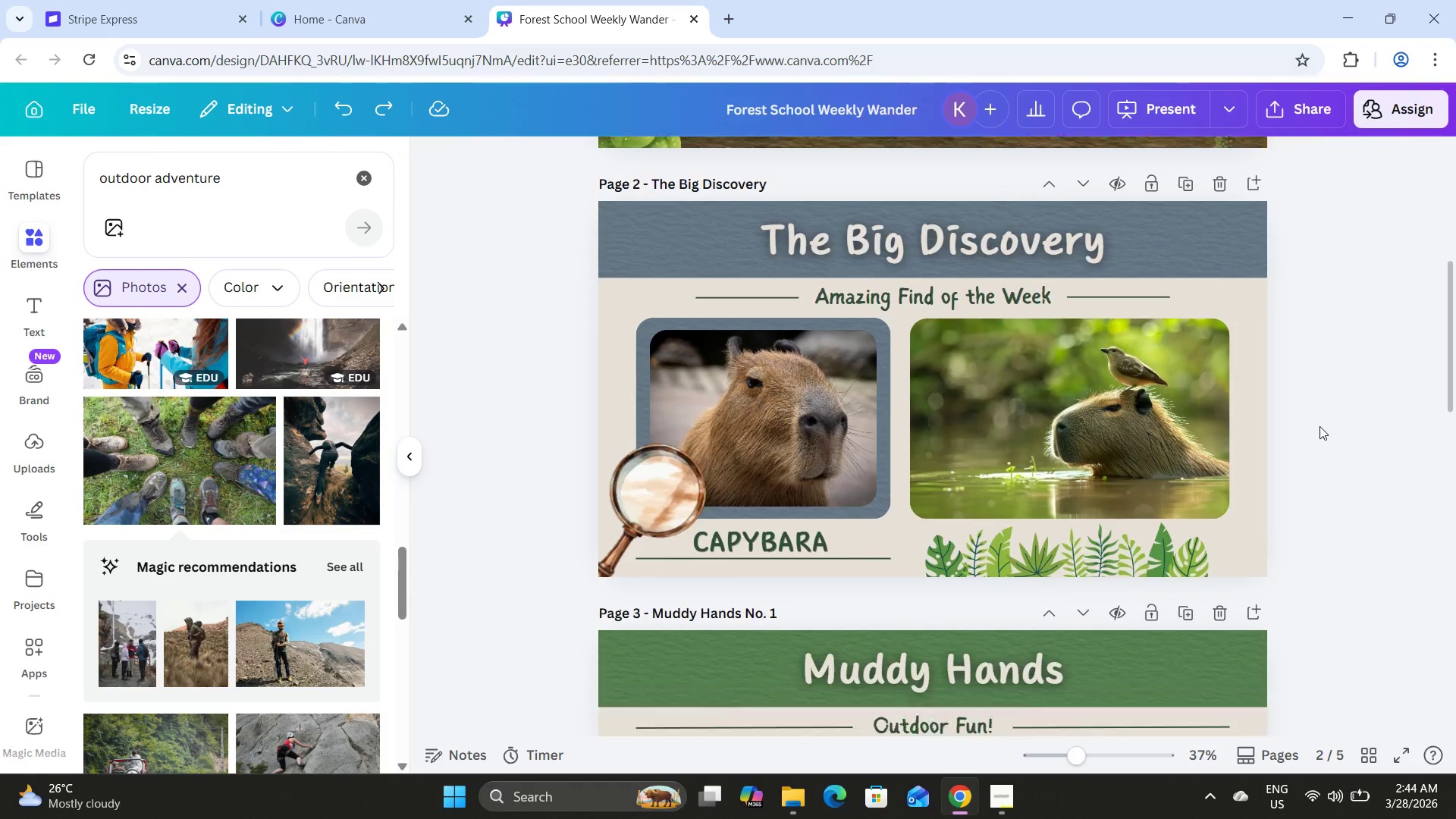 
key(Control+ControlLeft)
 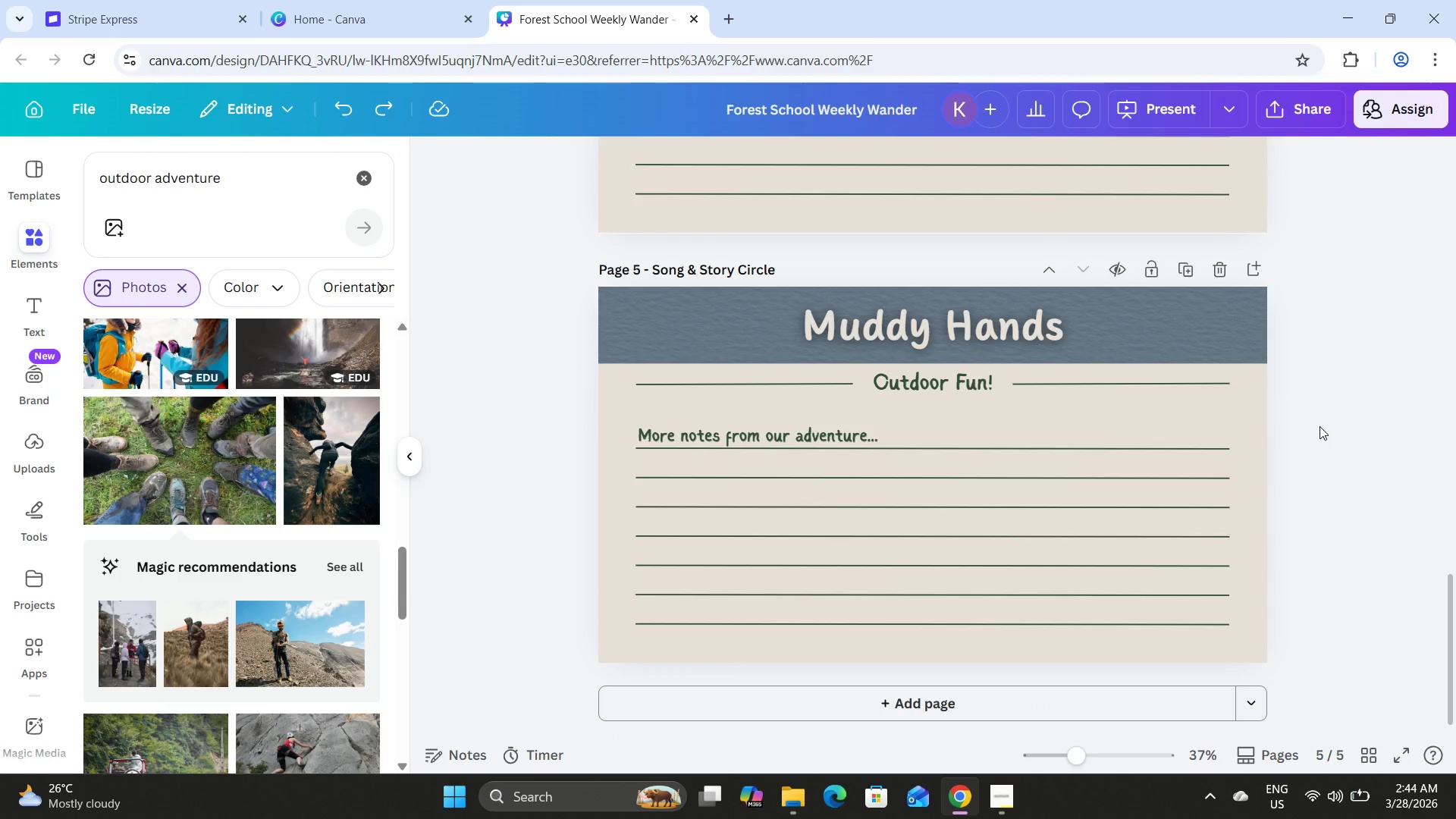 
scroll: coordinate [1320, 426], scroll_direction: down, amount: 14.0
 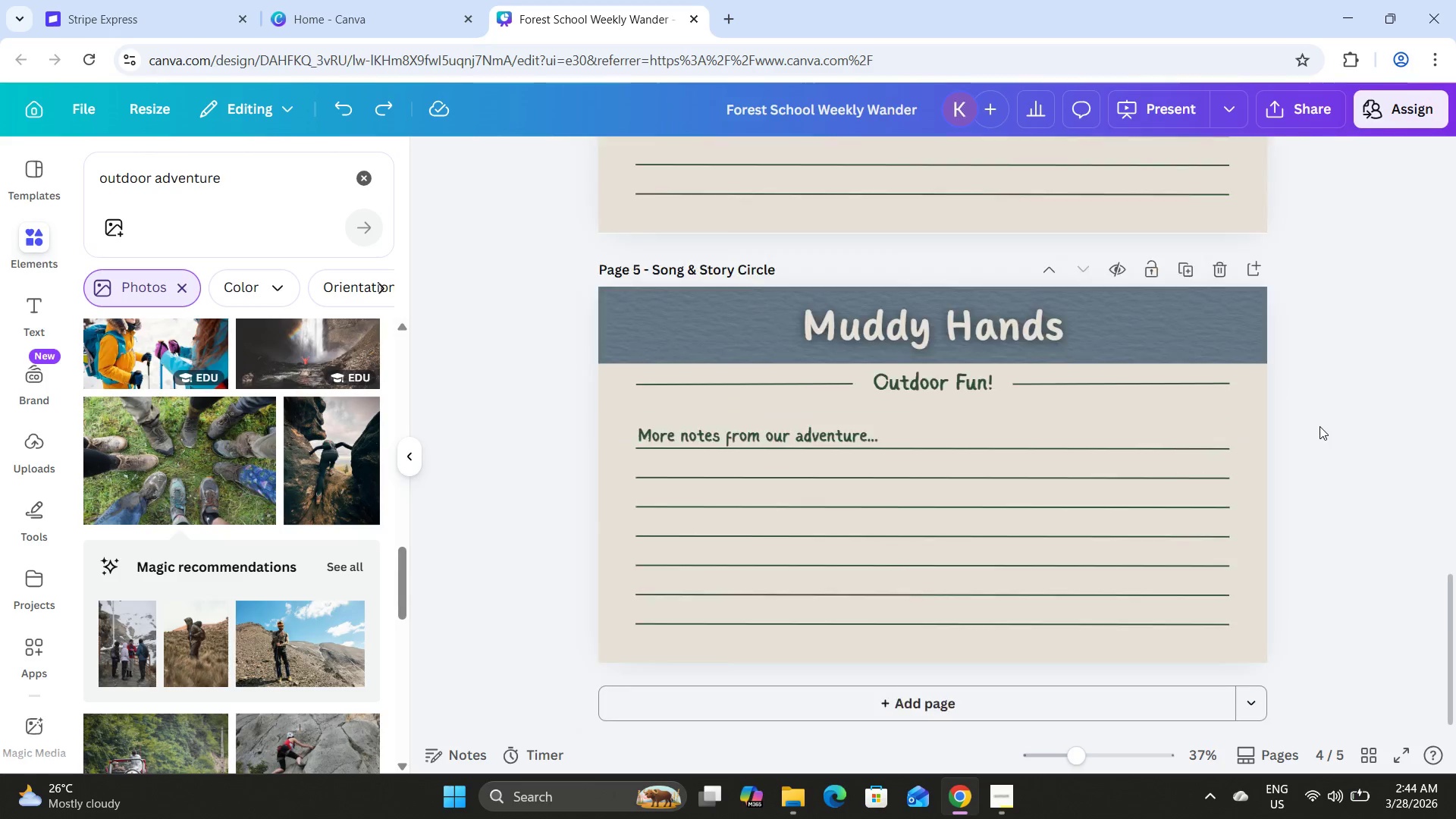 
key(Control+Z)
 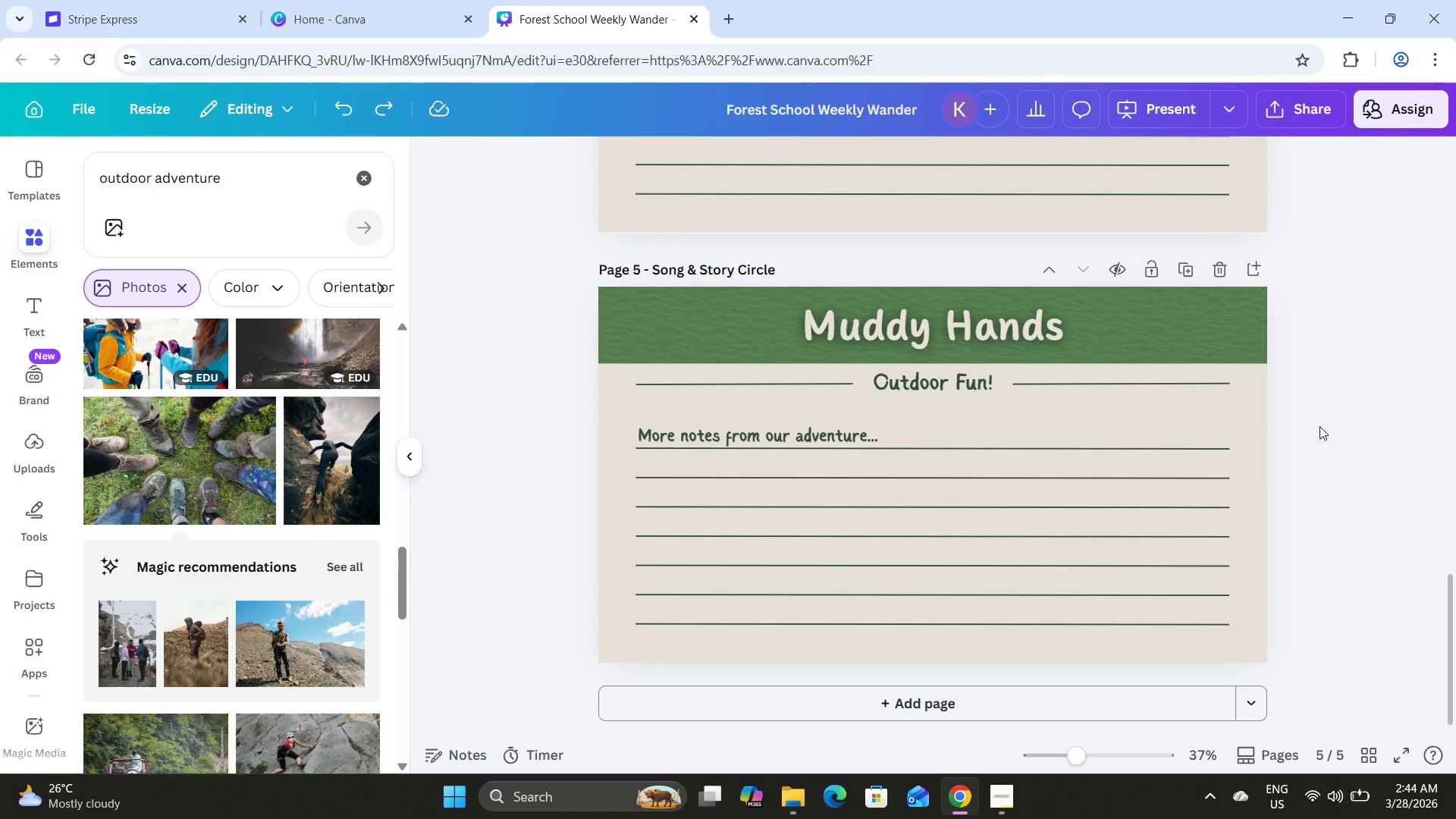 
key(Control+Y)
 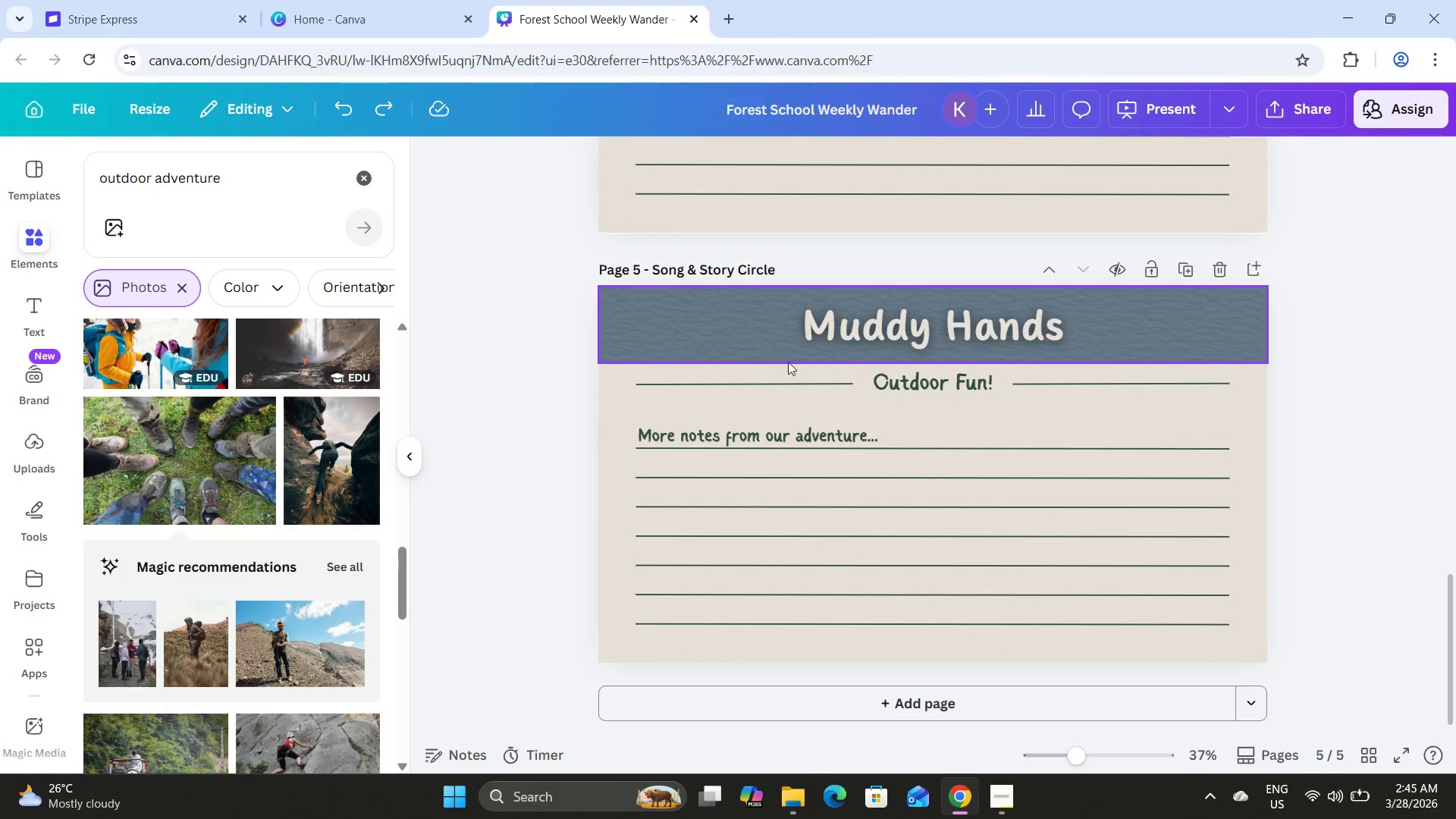 
scroll: coordinate [1050, 469], scroll_direction: up, amount: 14.0
 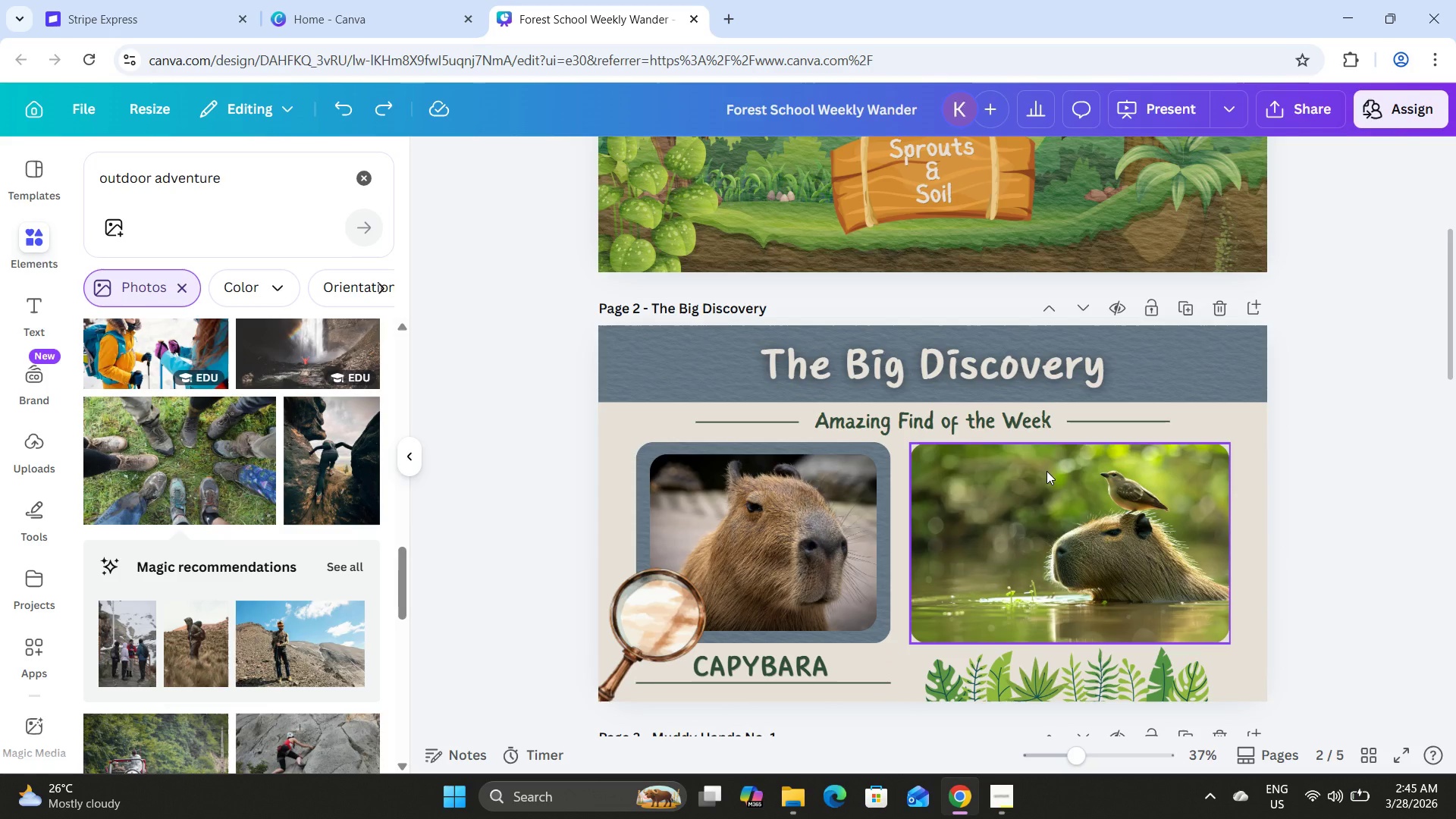 
scroll: coordinate [1039, 411], scroll_direction: down, amount: 7.0
 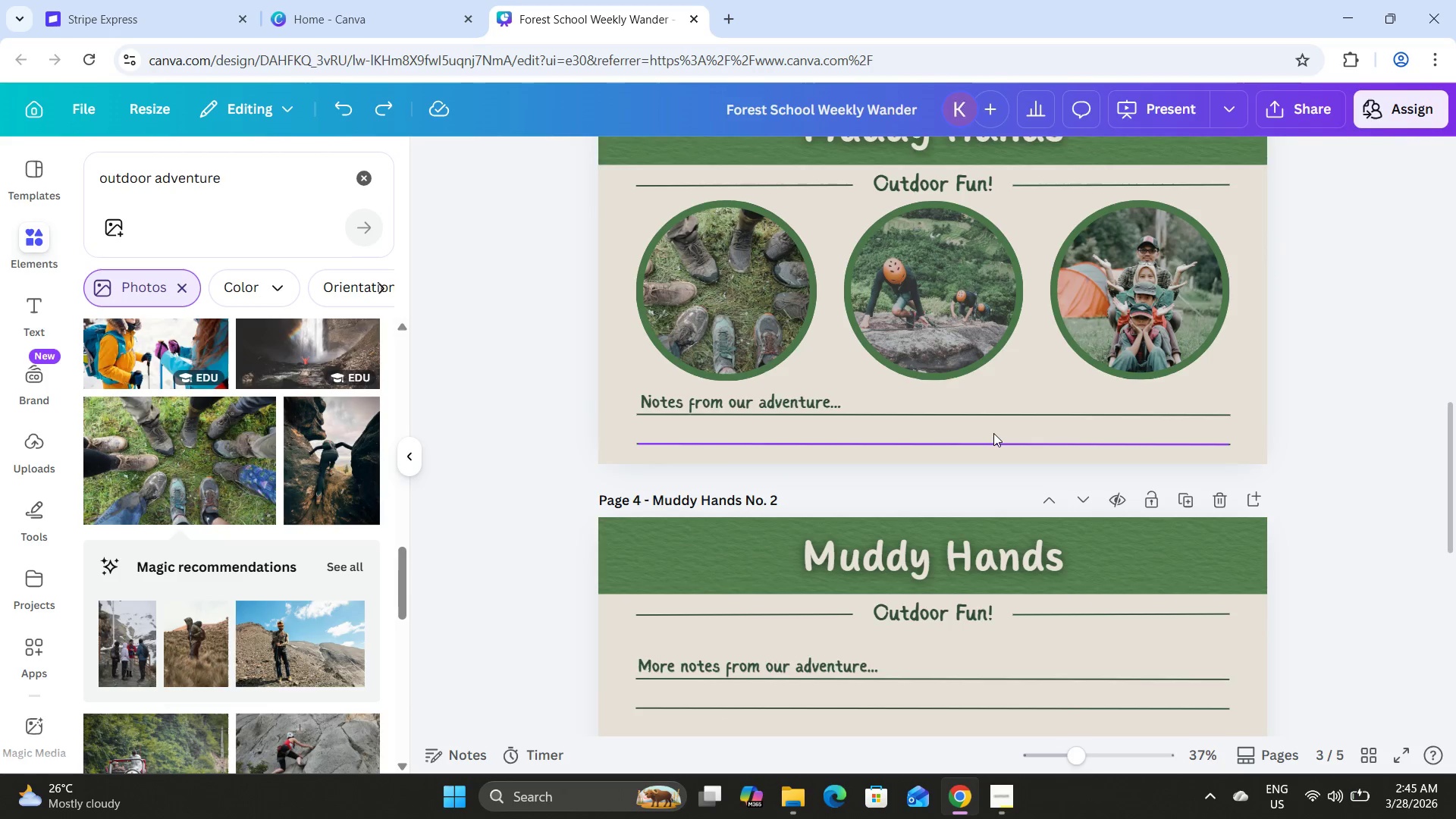 
scroll: coordinate [992, 415], scroll_direction: up, amount: 6.0
 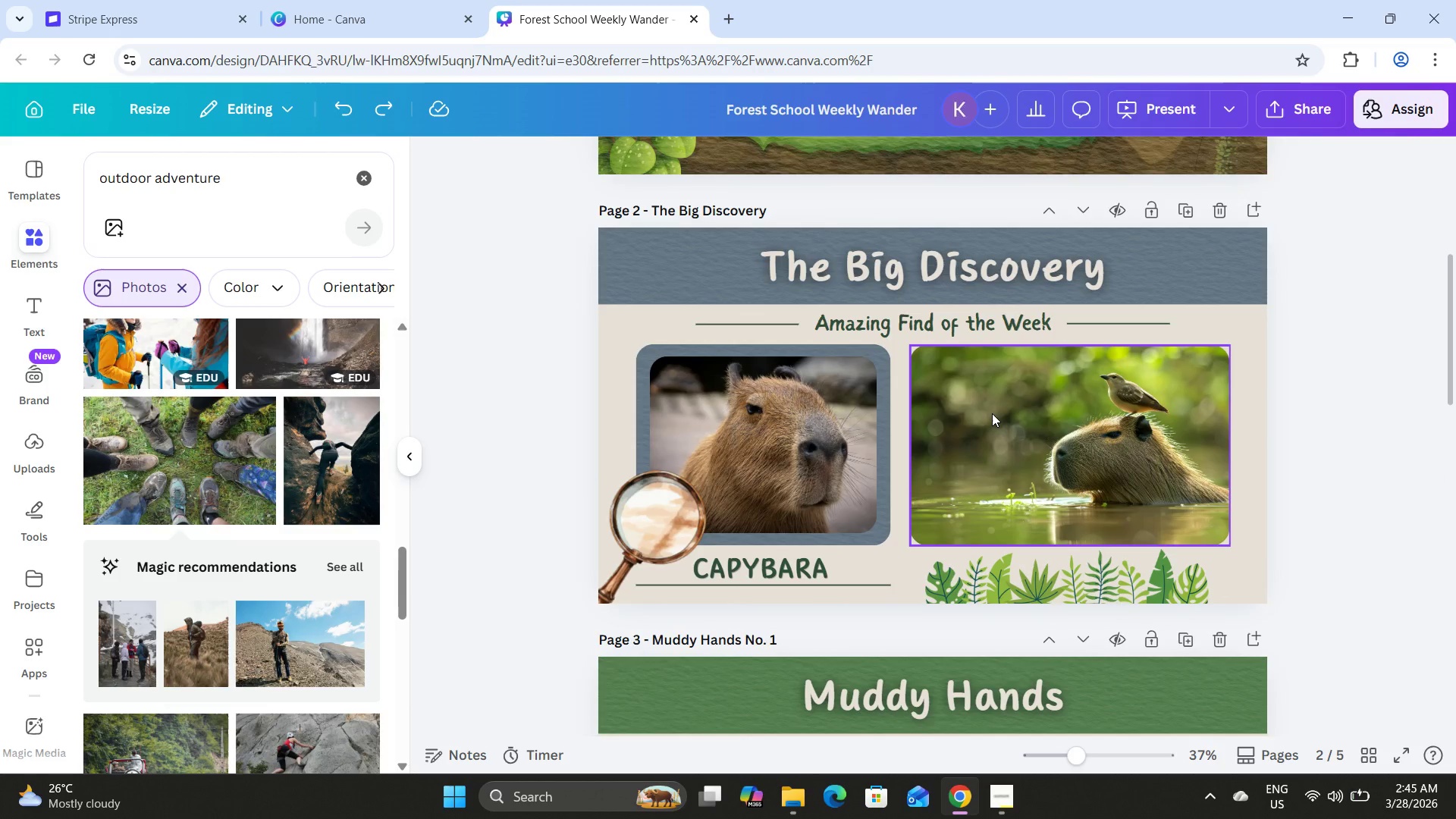 
scroll: coordinate [941, 349], scroll_direction: down, amount: 17.0
 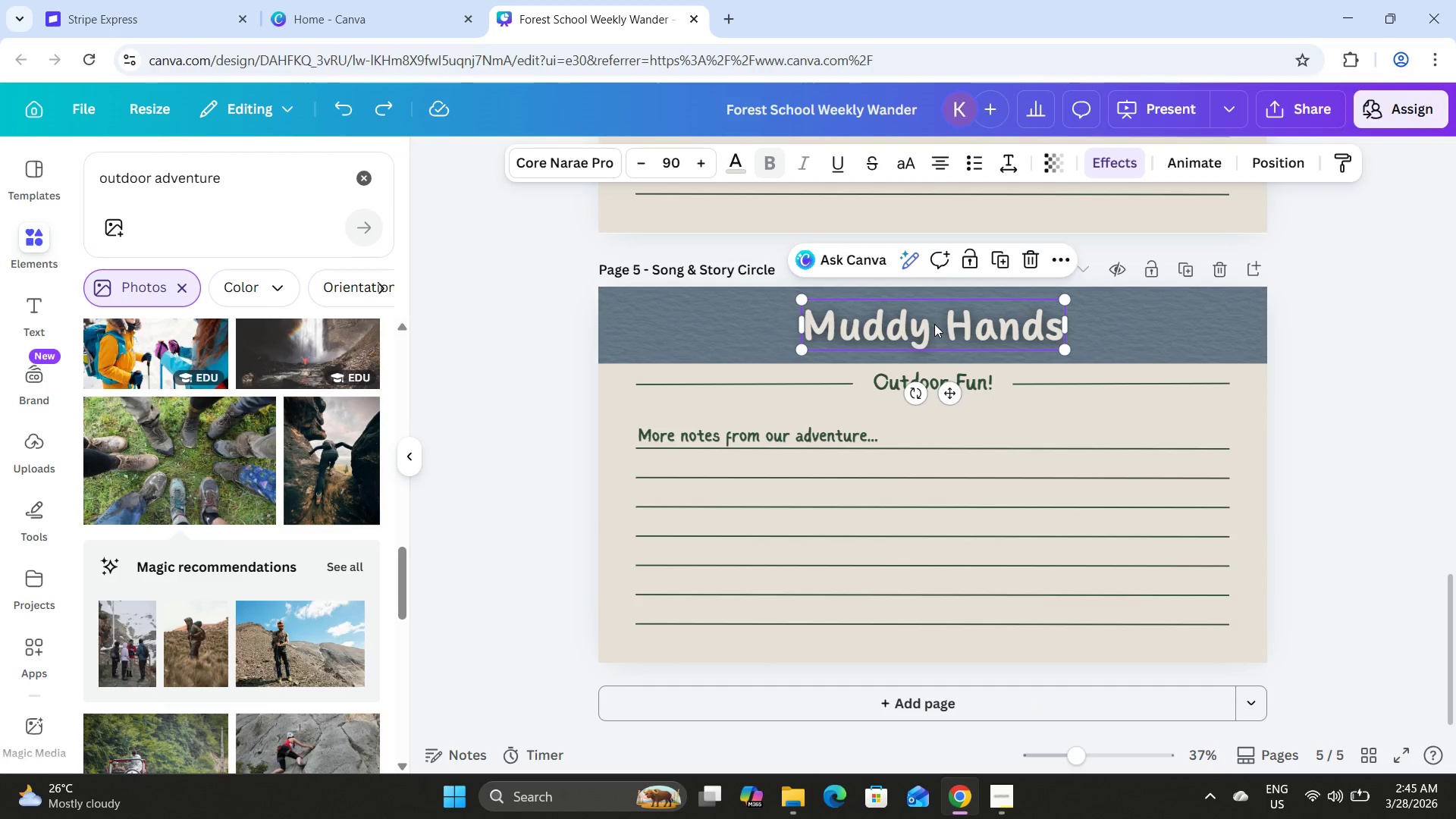 
double_click([934, 324])
 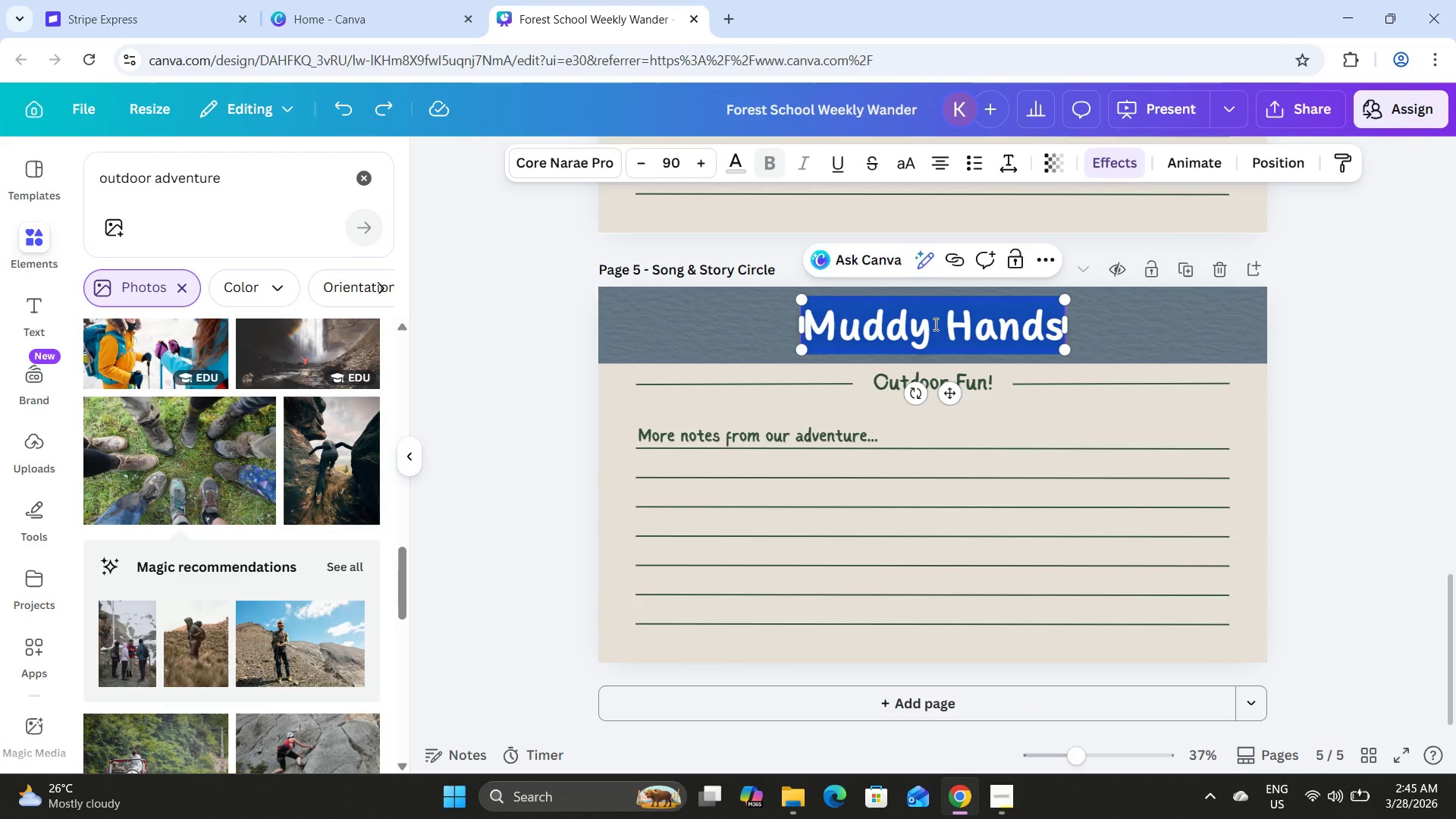 
type(Dong)
key(Backspace)
key(Backspace)
key(Backspace)
key(Backspace)
type(Song & Story Cur)
key(Backspace)
key(Backspace)
type(ircle)
 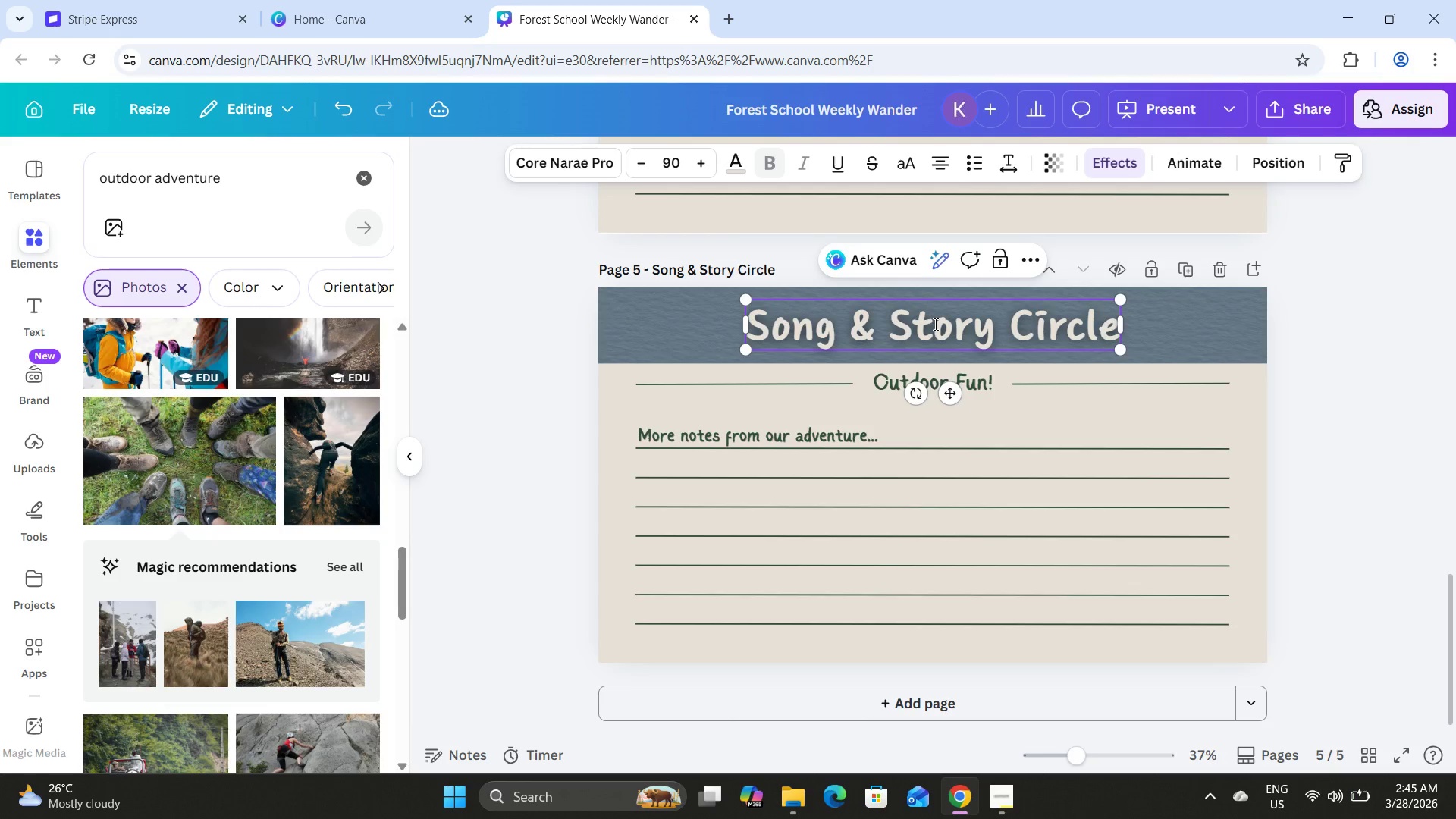 
left_click([1349, 306])
 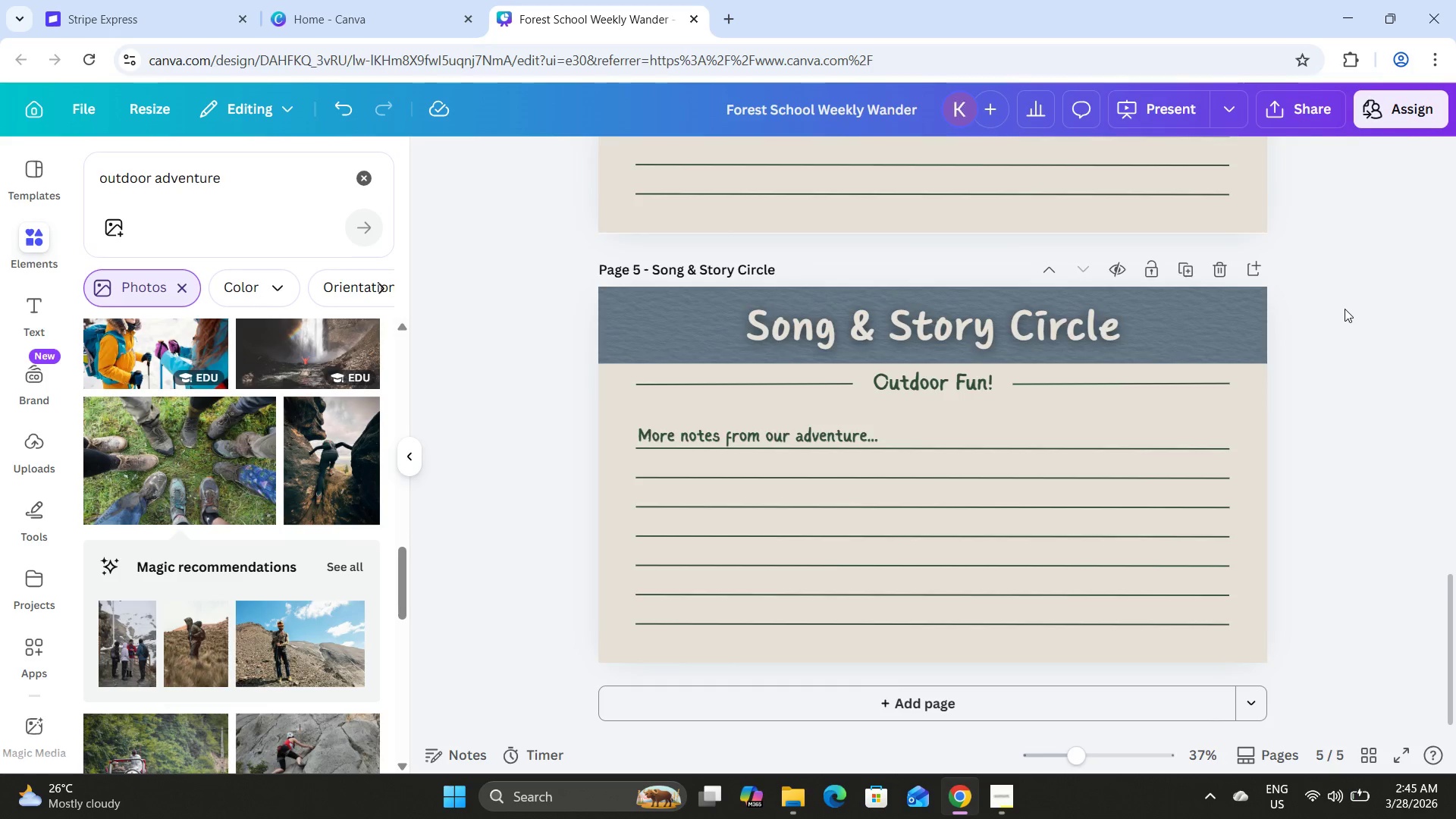 
scroll: coordinate [1345, 309], scroll_direction: up, amount: 14.0
 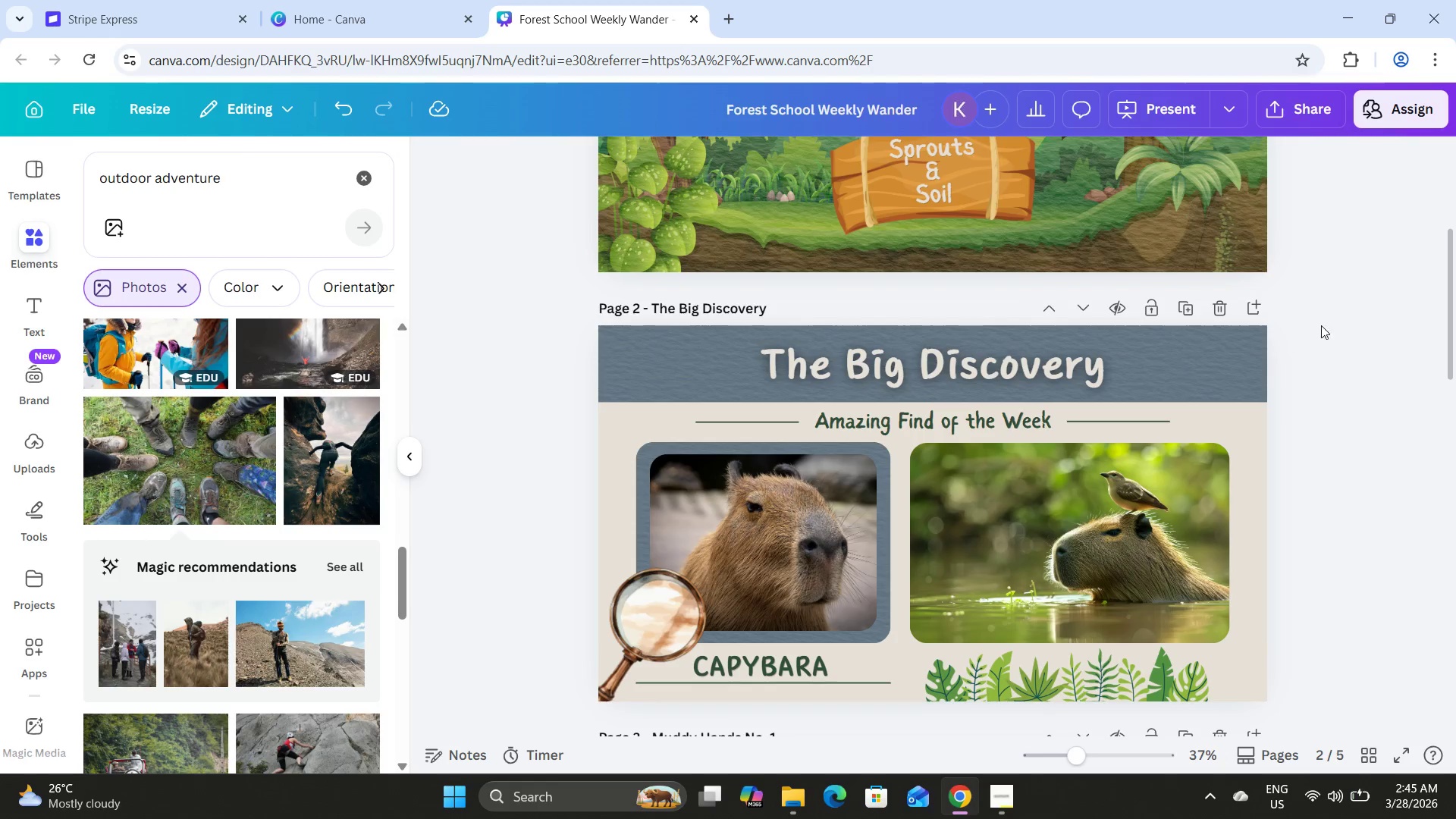 
scroll: coordinate [1321, 324], scroll_direction: down, amount: 4.0
 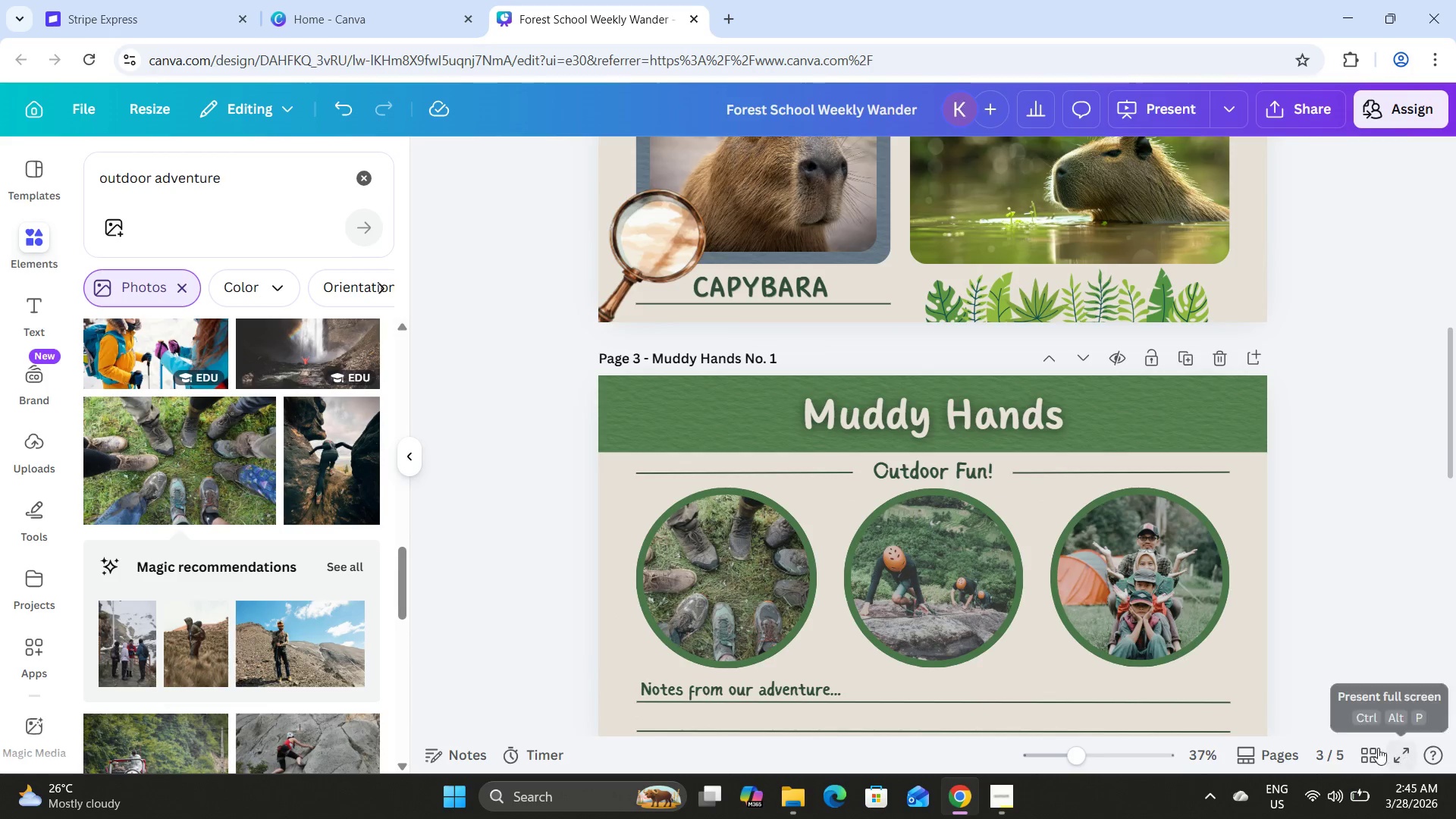 
left_click([1368, 745])
 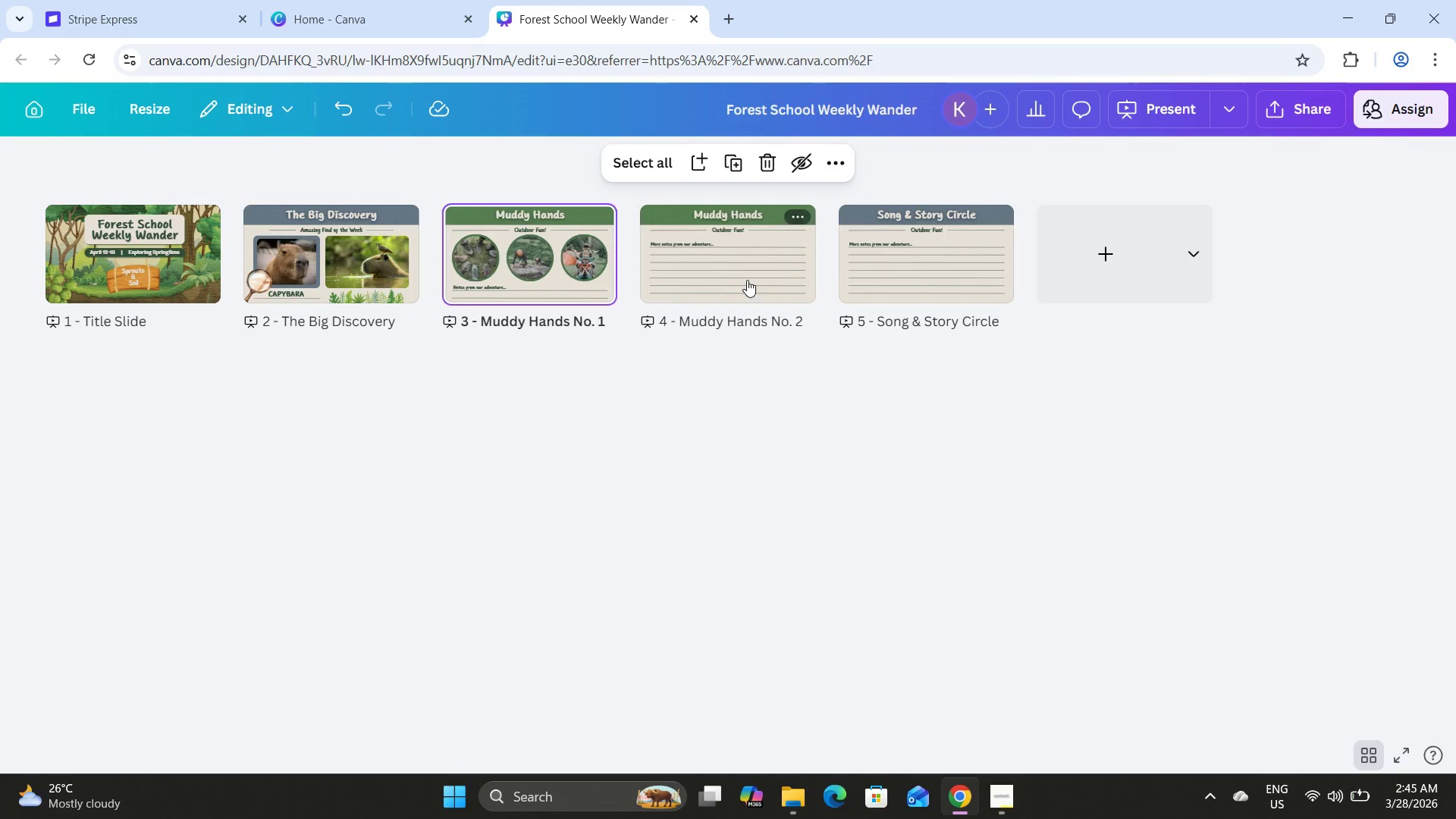 
double_click([747, 280])
 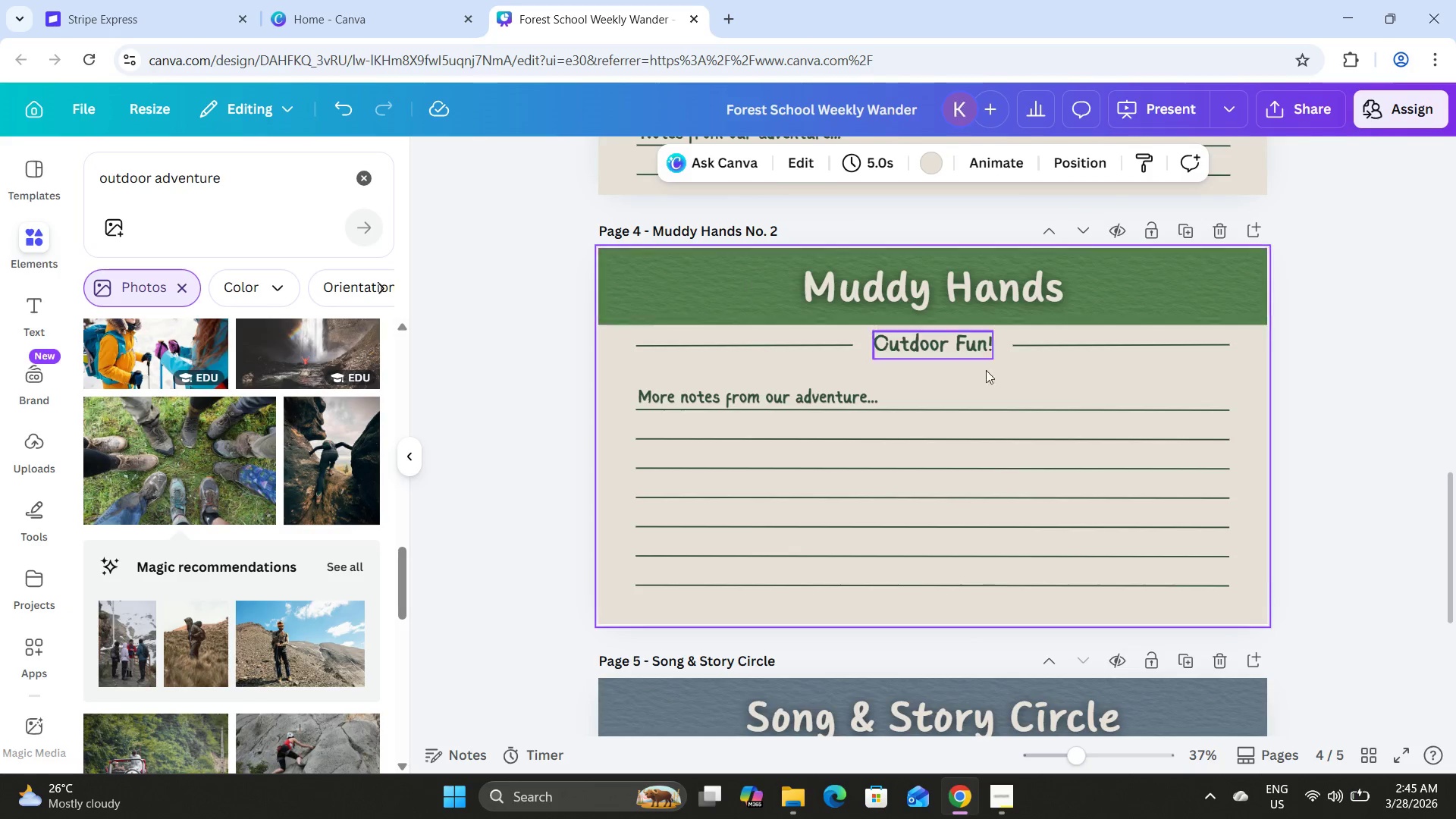 
scroll: coordinate [1084, 405], scroll_direction: down, amount: 5.0
 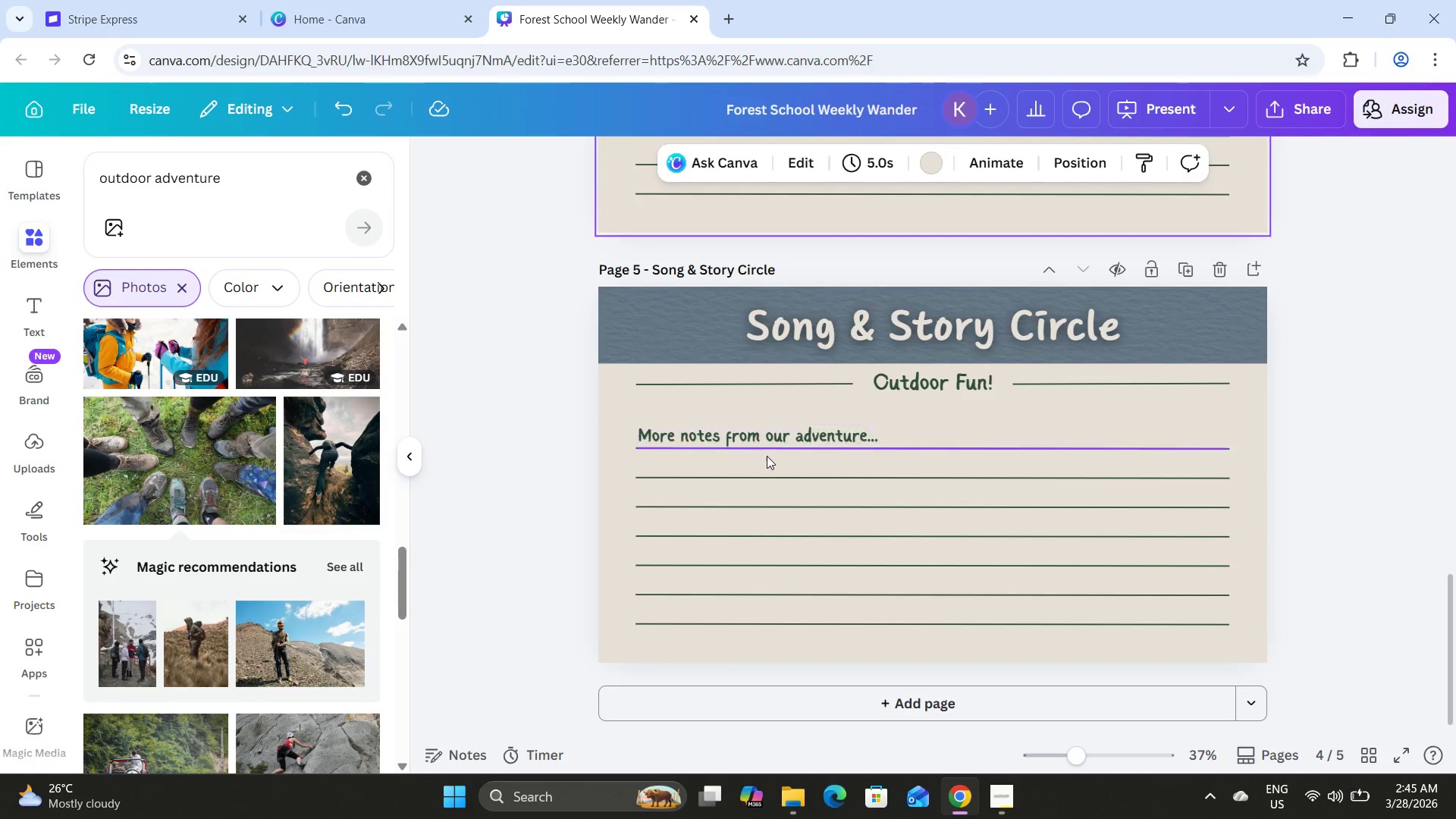 
left_click_drag(start_coordinate=[1139, 639], to_coordinate=[635, 433])
 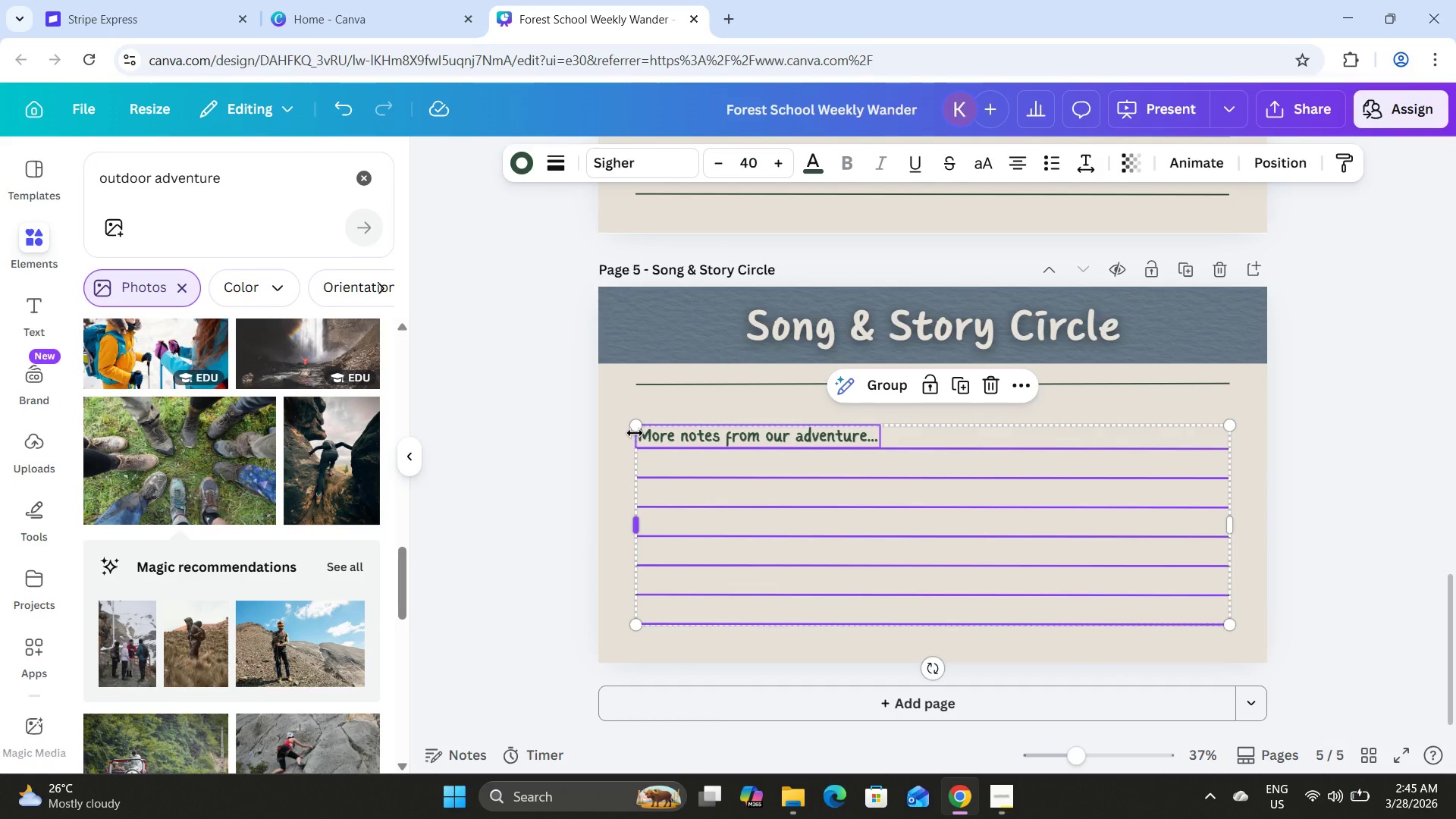 
key(Backspace)
 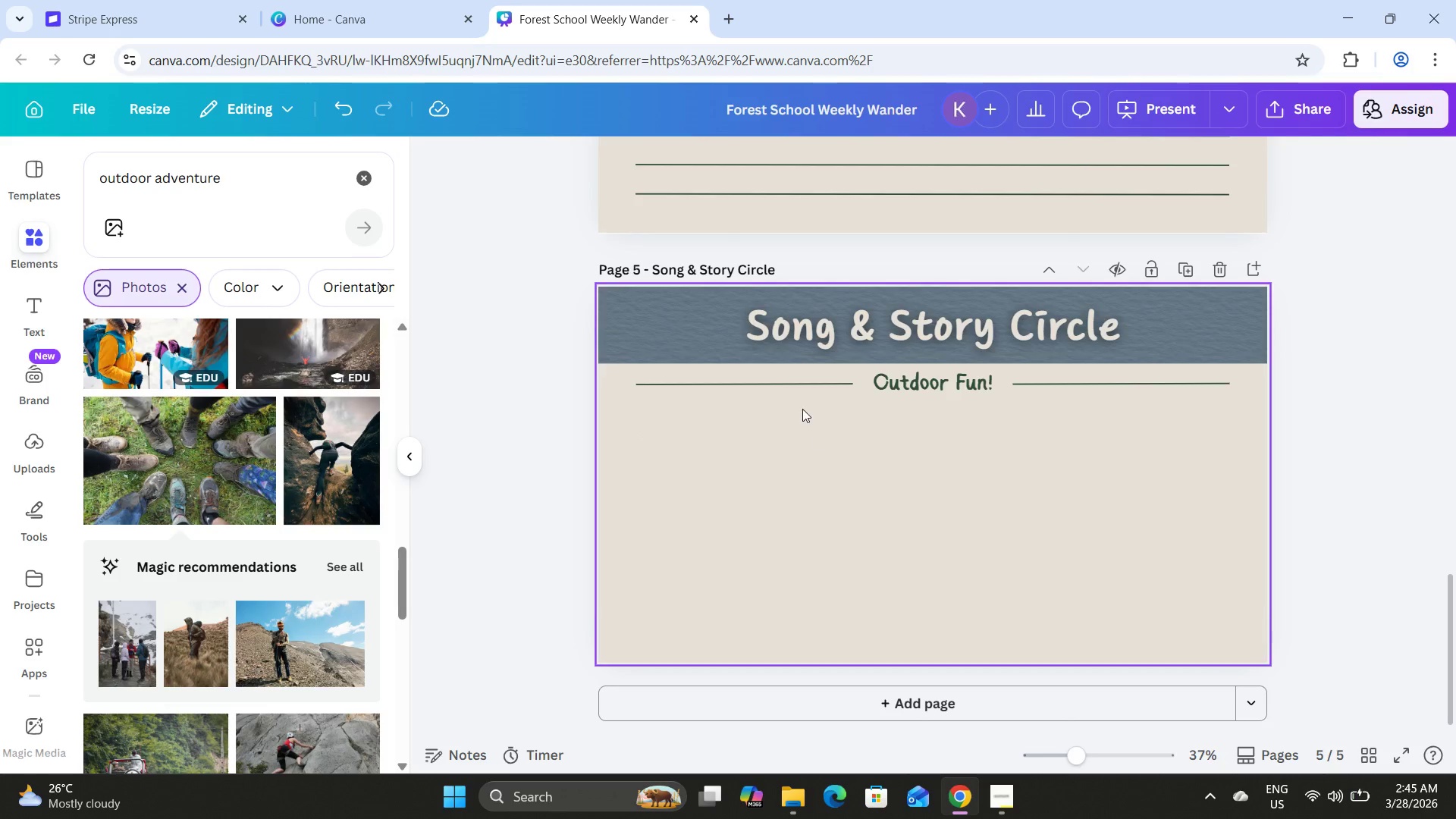 
left_click([786, 372])
 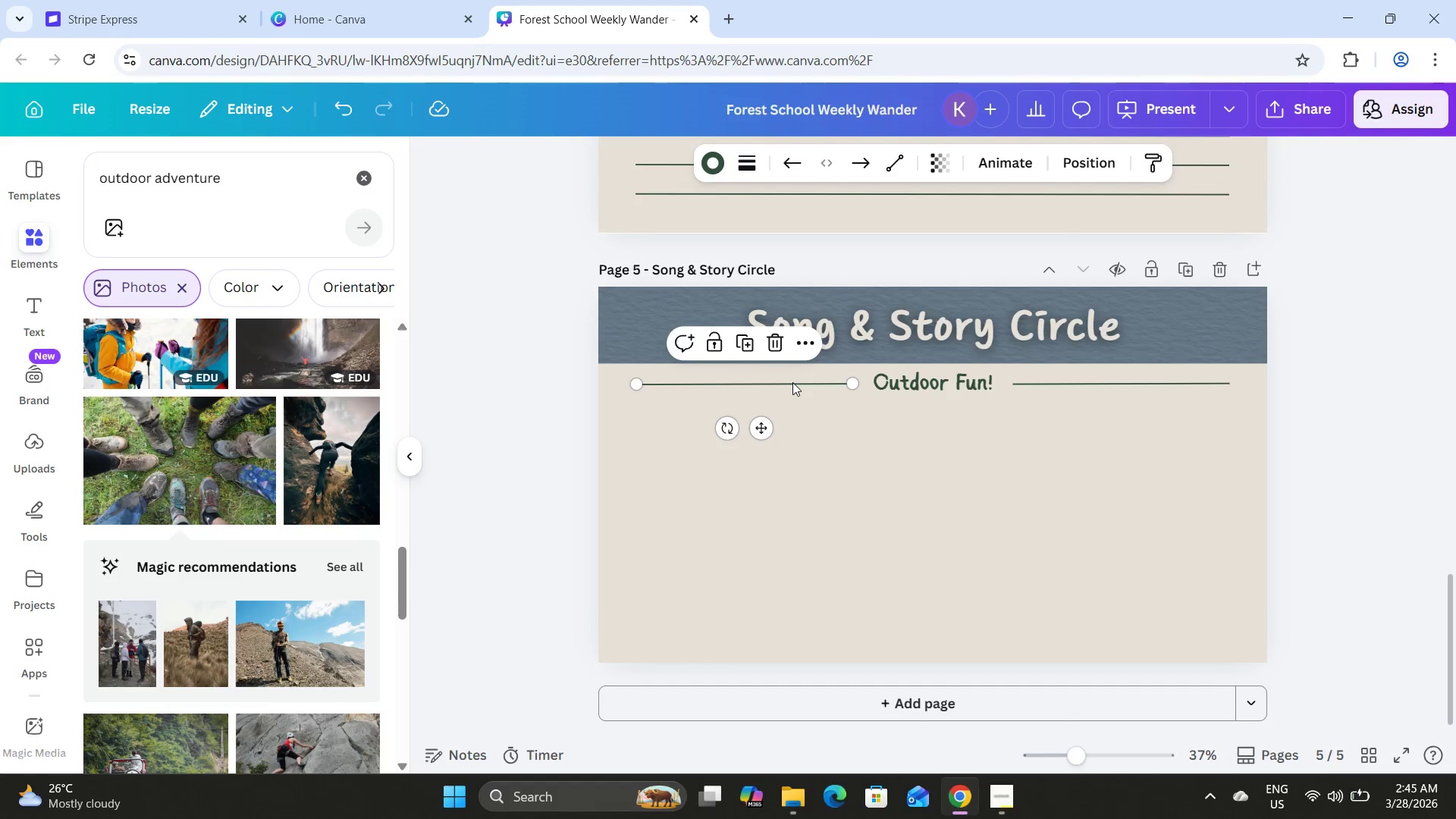 
key(Backspace)
 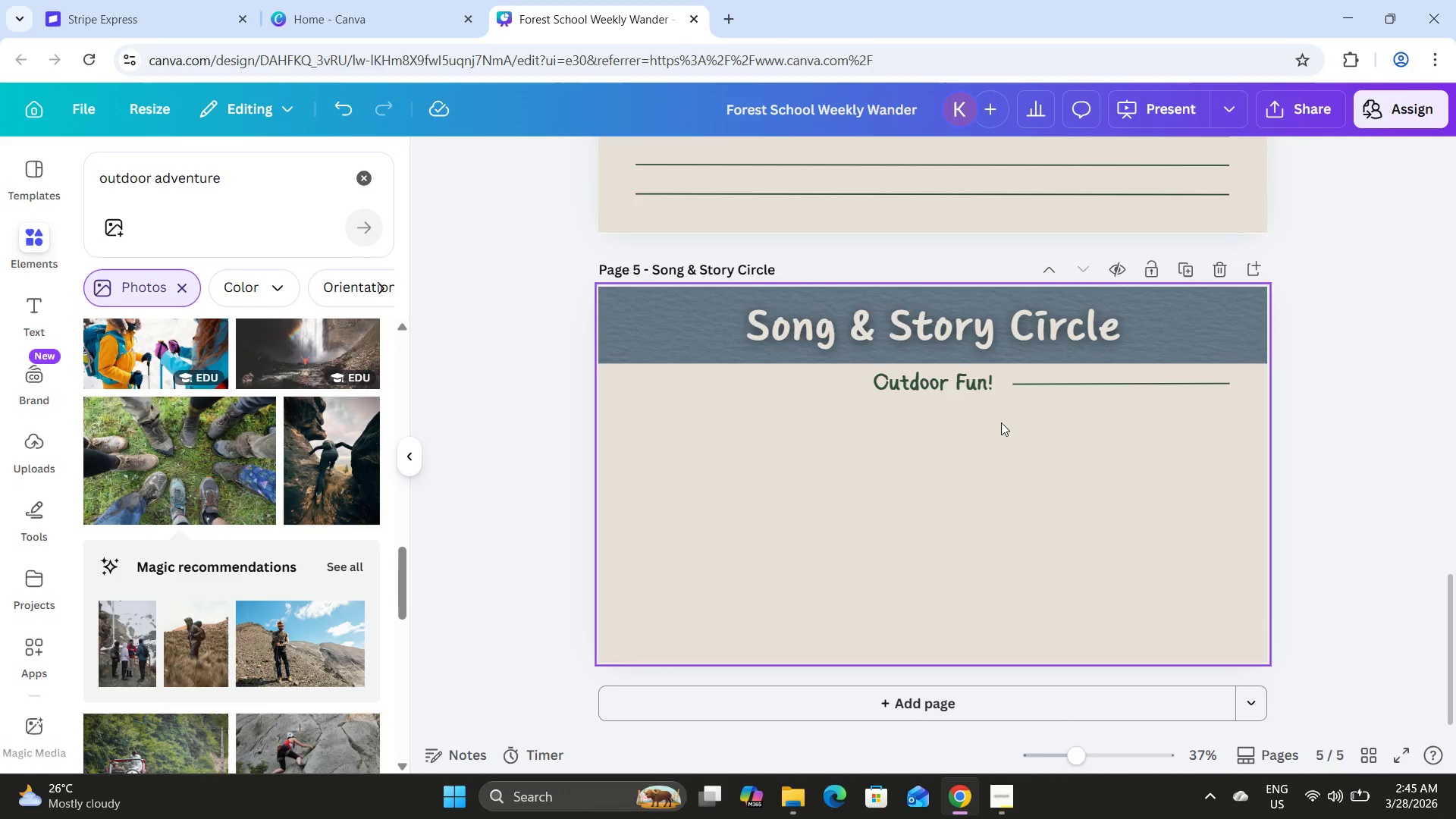 
left_click([968, 386])
 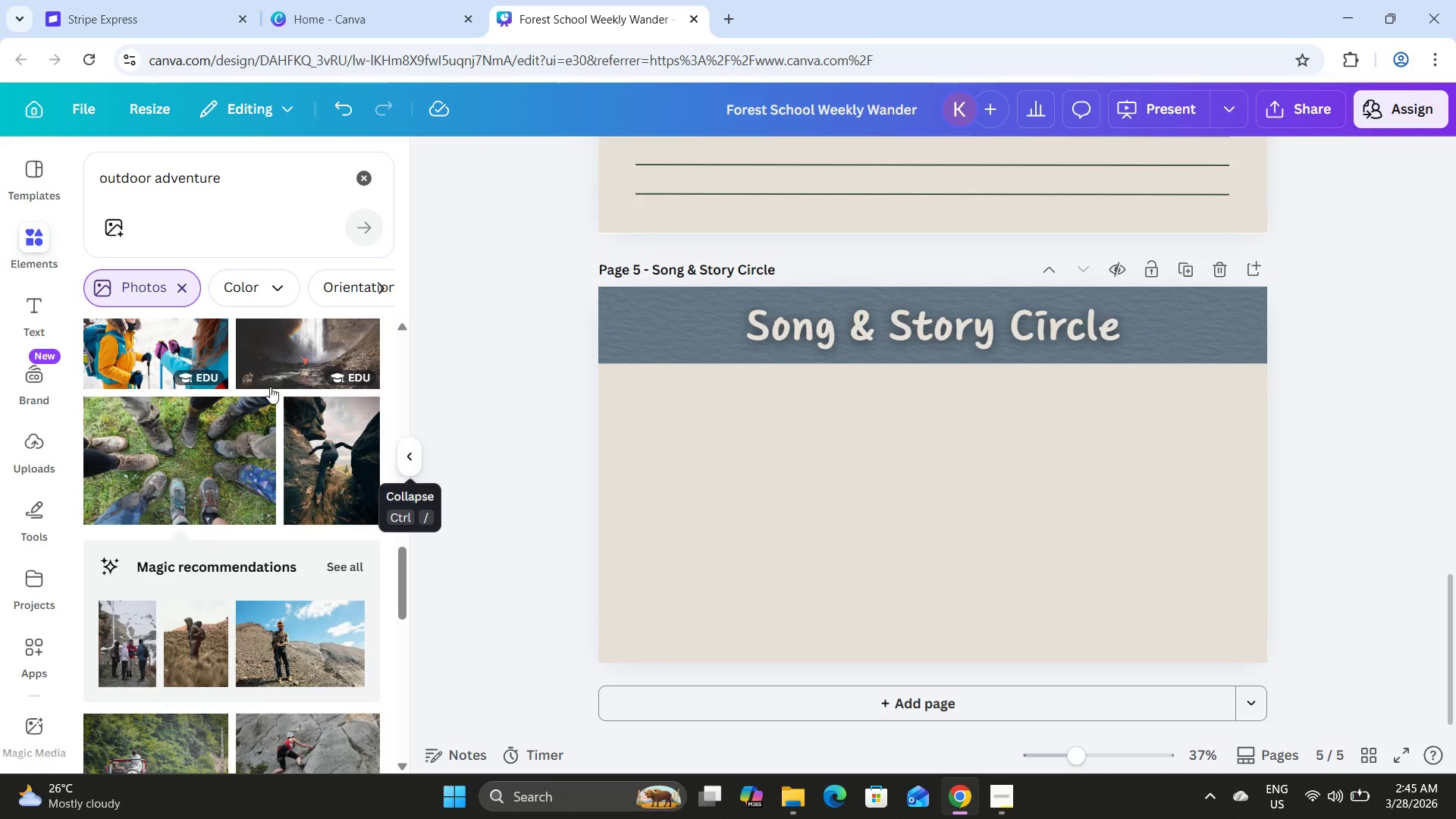 
wait(5.61)
 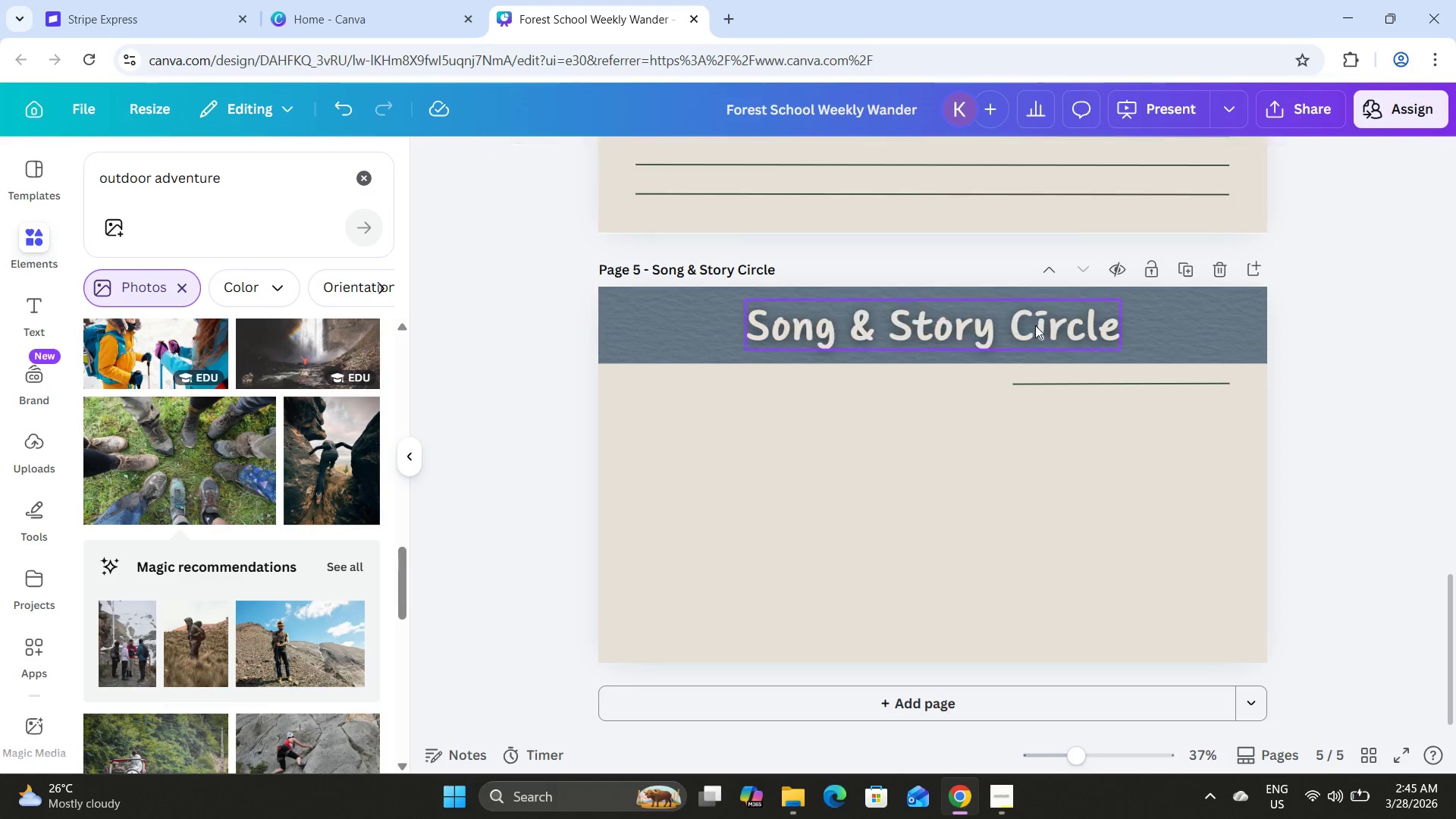 
scroll: coordinate [823, 463], scroll_direction: up, amount: 5.0
 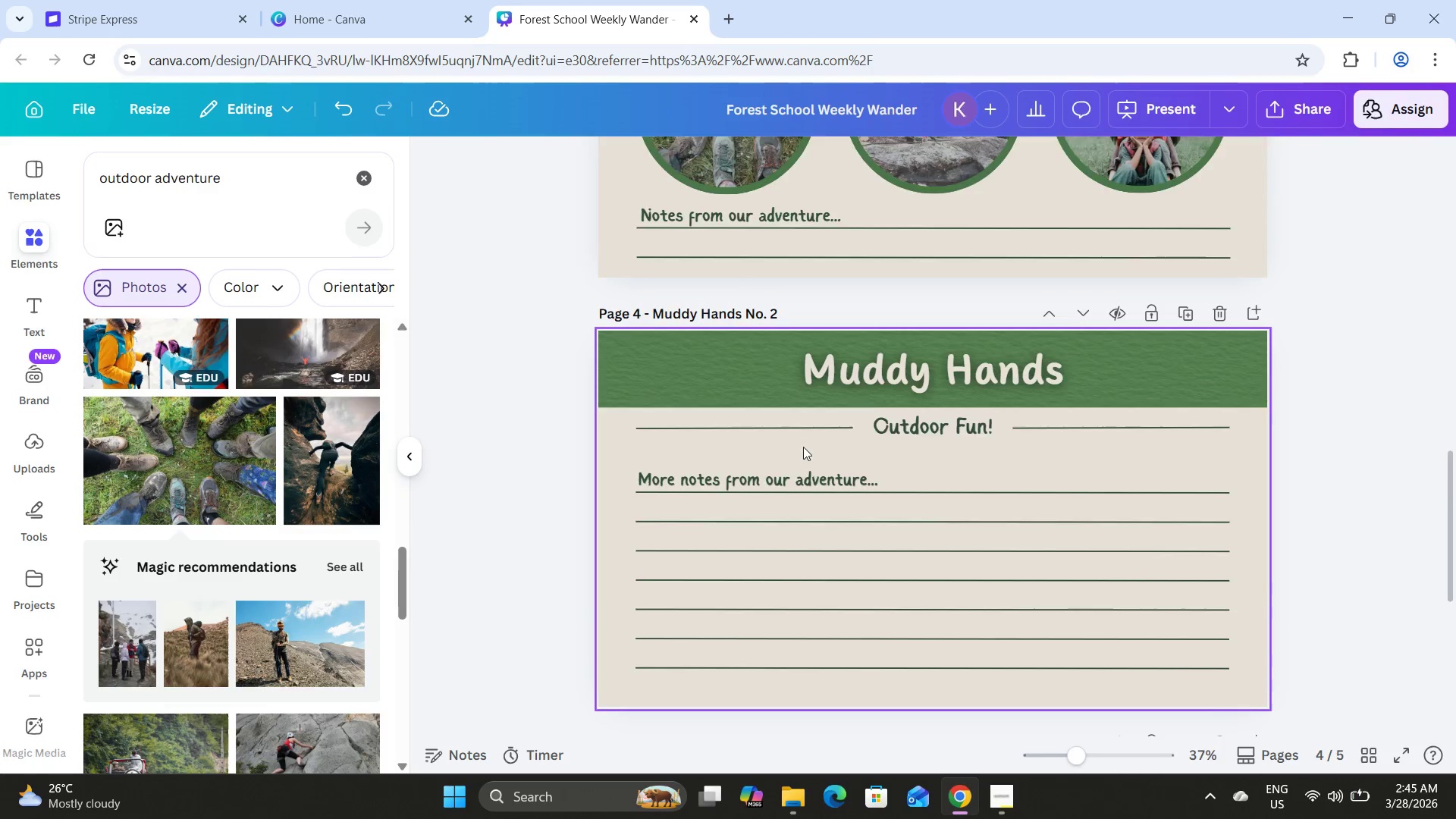 
scroll: coordinate [803, 447], scroll_direction: down, amount: 2.0
 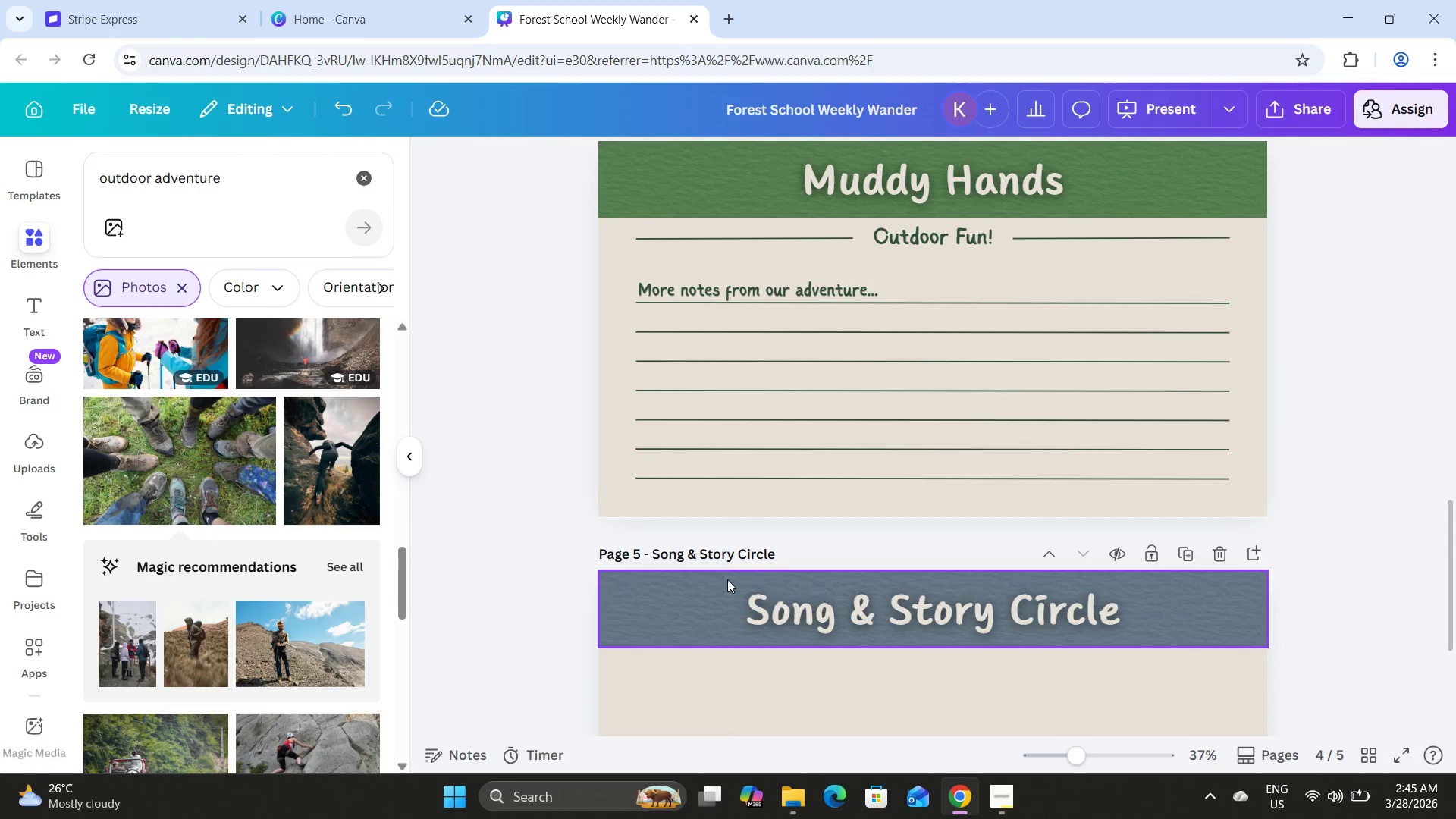 
scroll: coordinate [727, 547], scroll_direction: up, amount: 3.0
 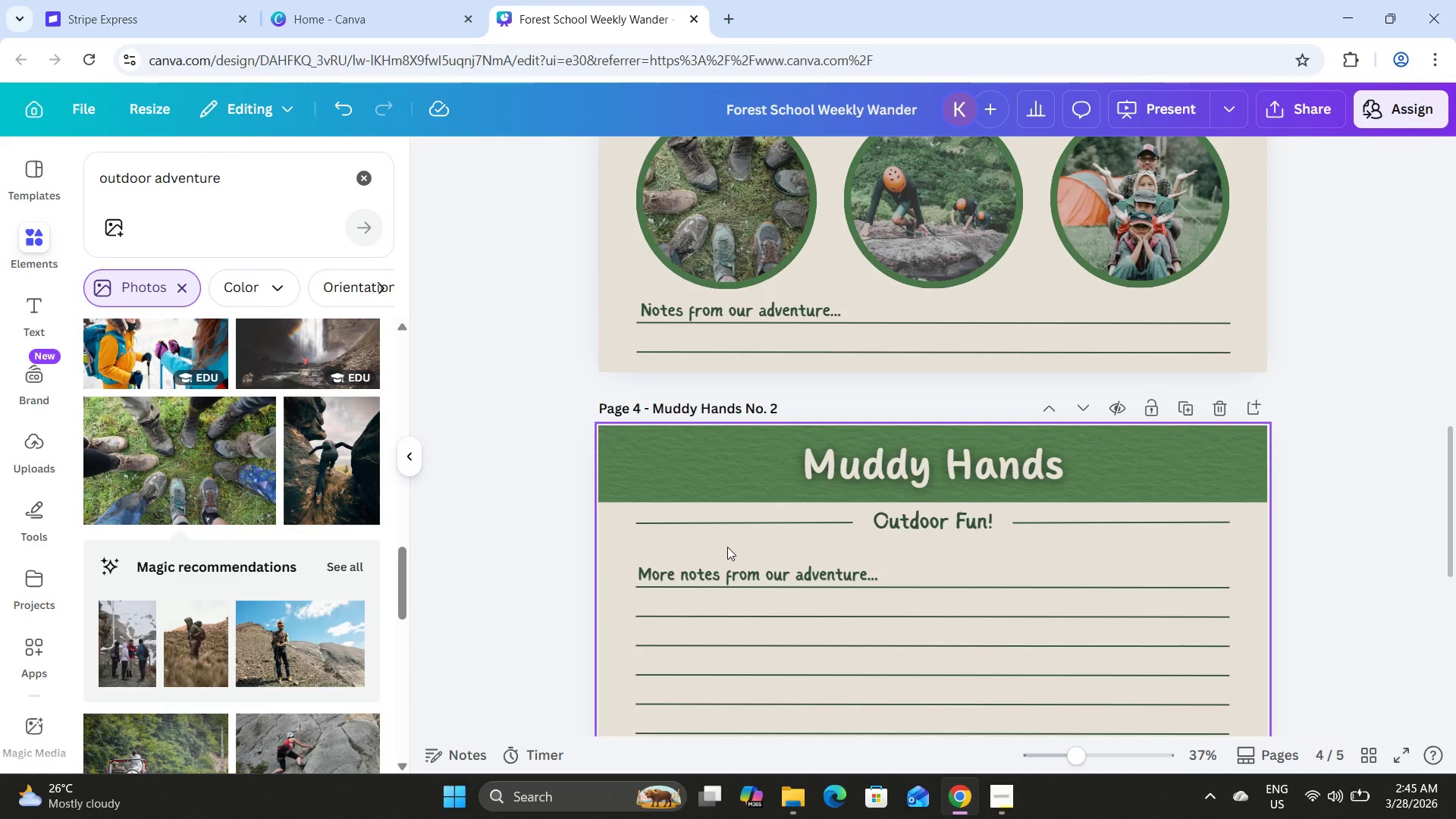 
scroll: coordinate [829, 639], scroll_direction: down, amount: 10.0
 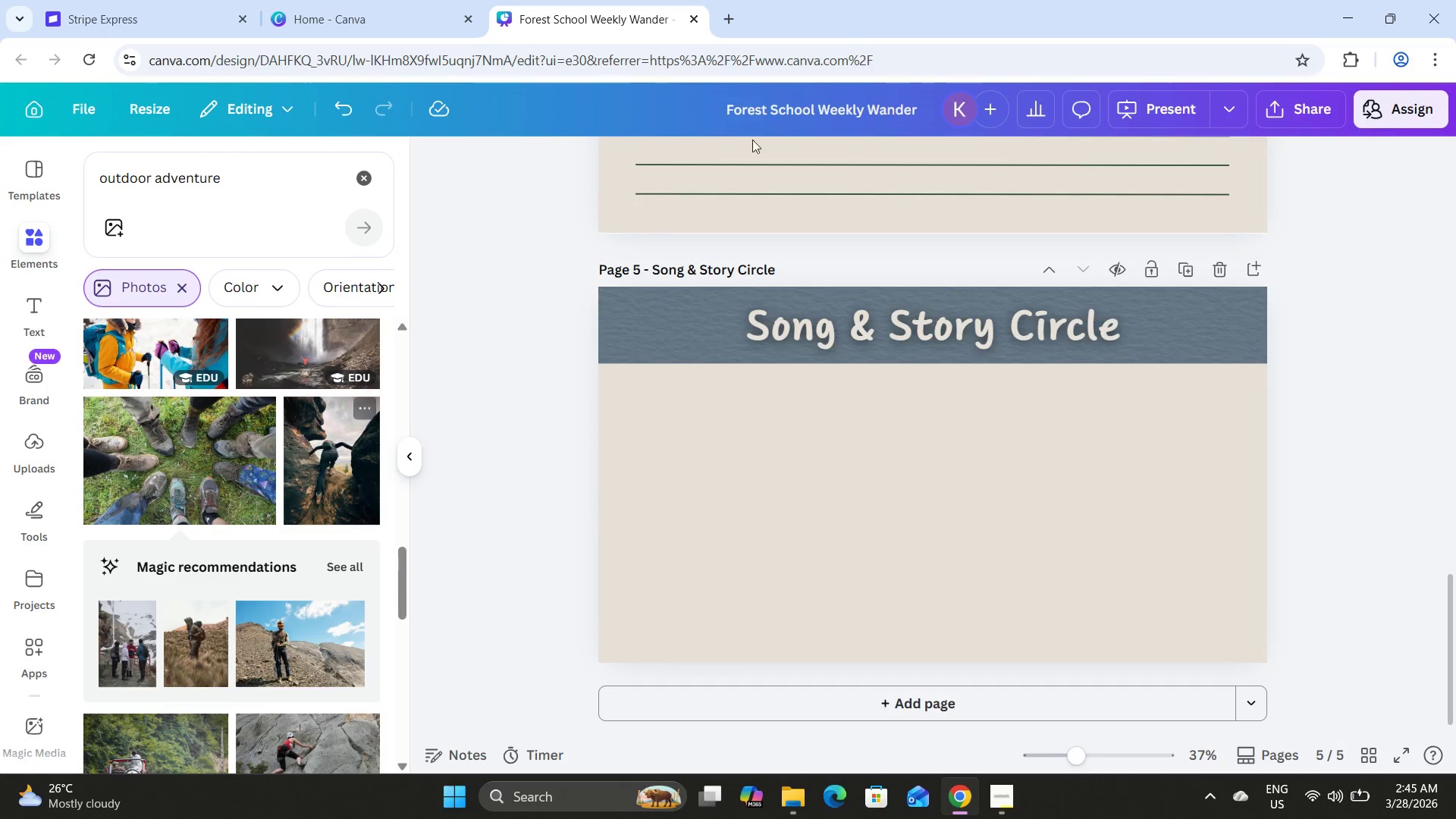 
double_click([769, 224])
 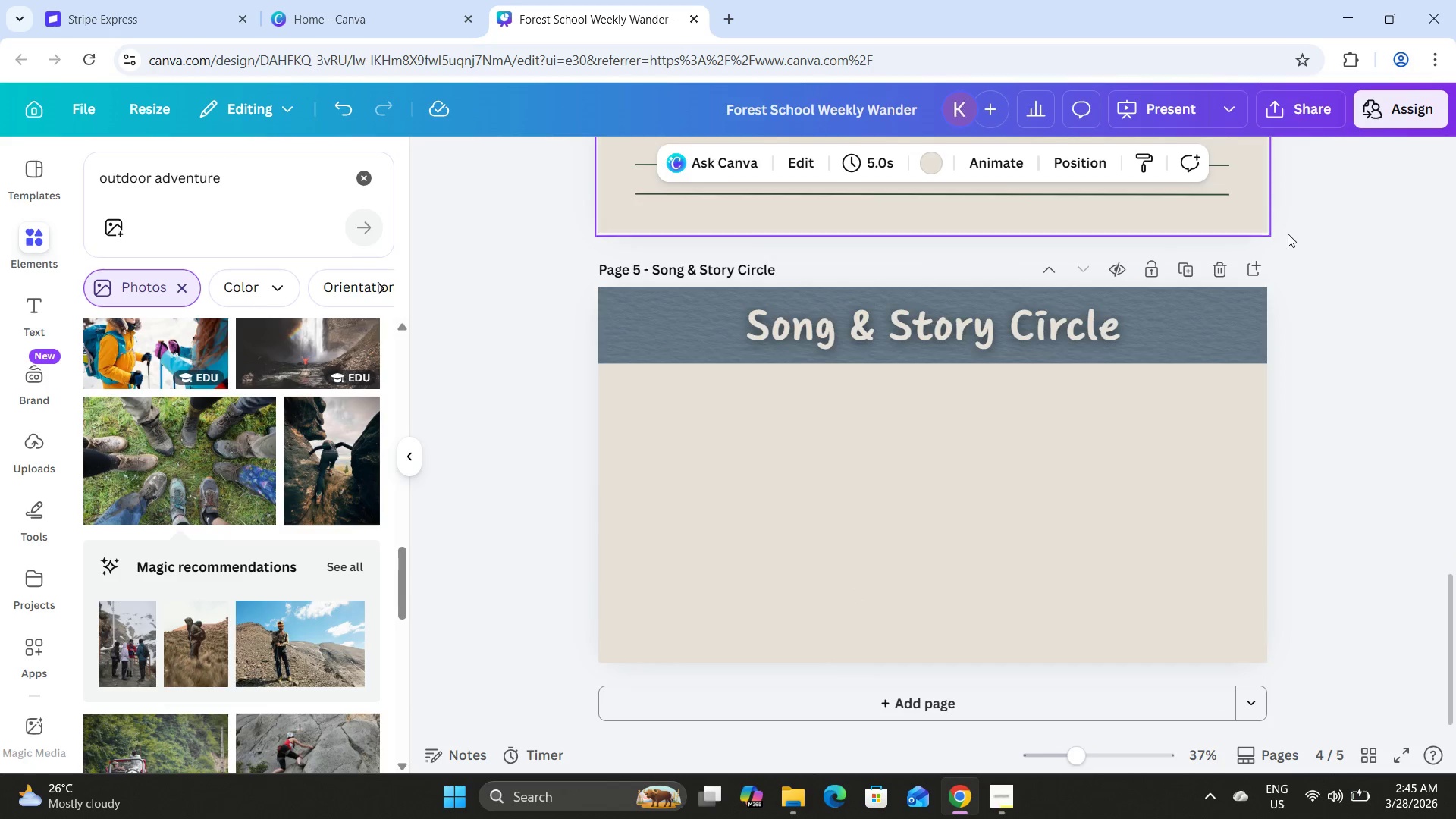 
left_click([1288, 234])
 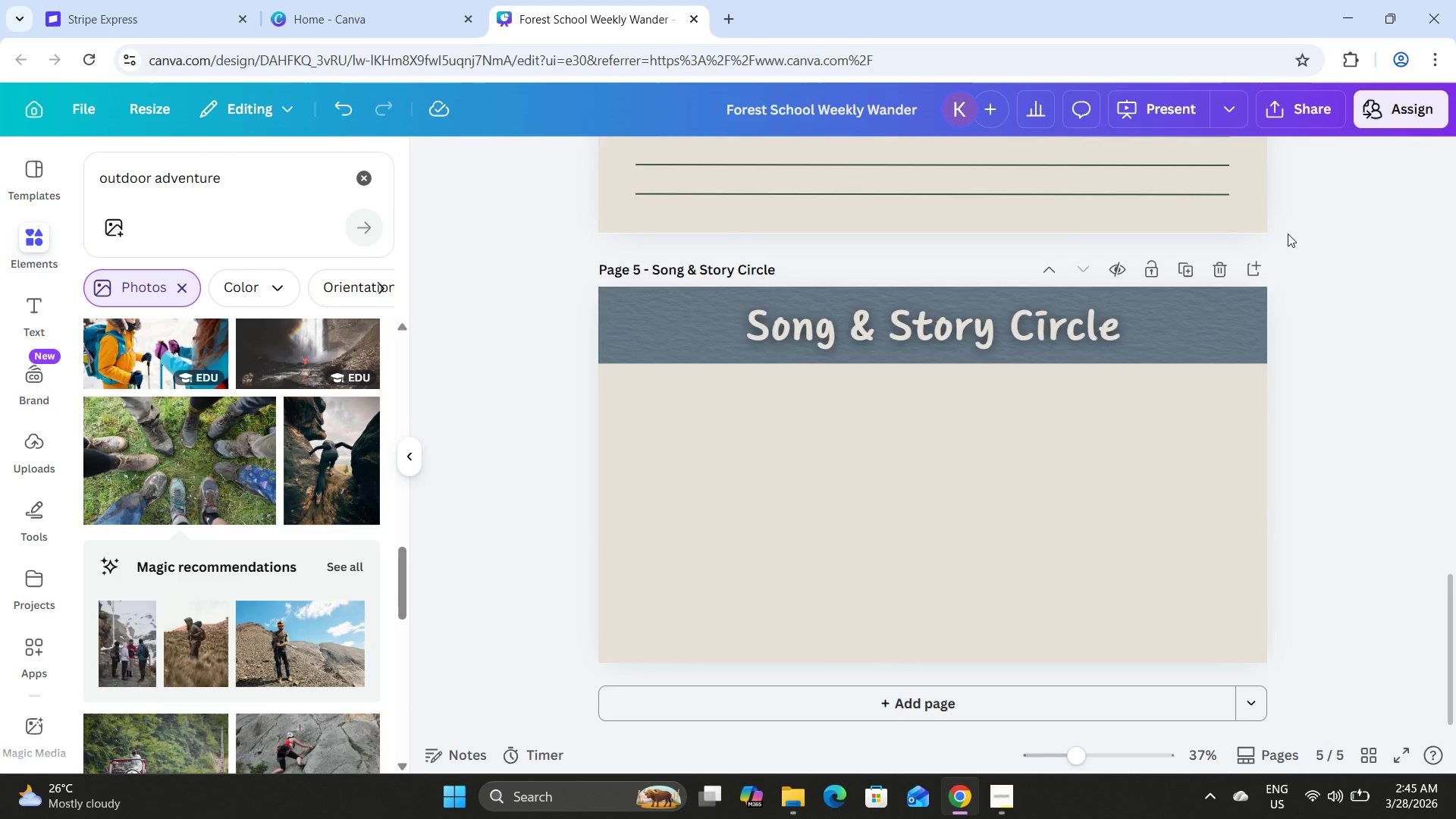 
scroll: coordinate [1288, 234], scroll_direction: up, amount: 6.0
 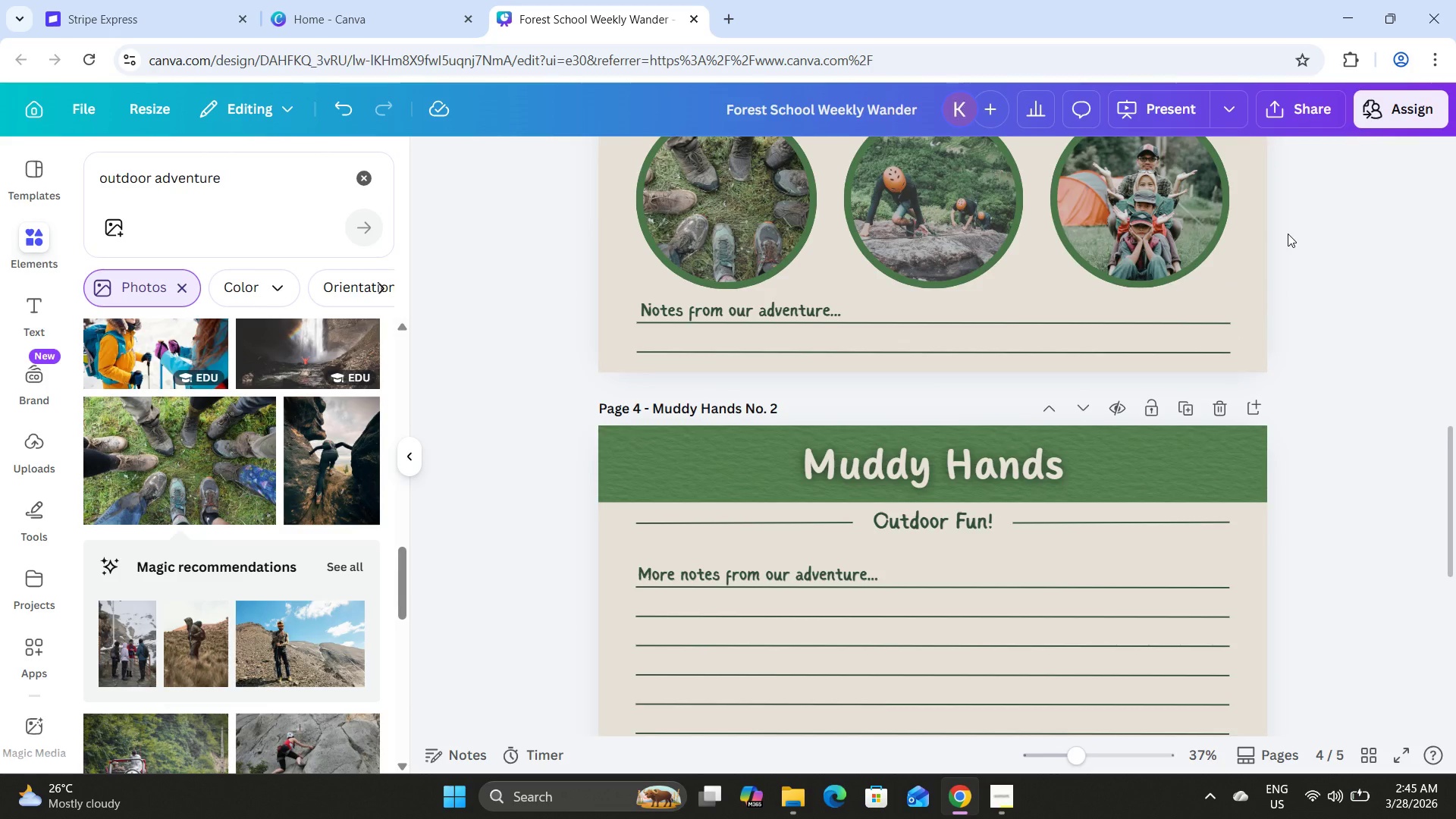 
scroll: coordinate [1275, 240], scroll_direction: down, amount: 4.0
 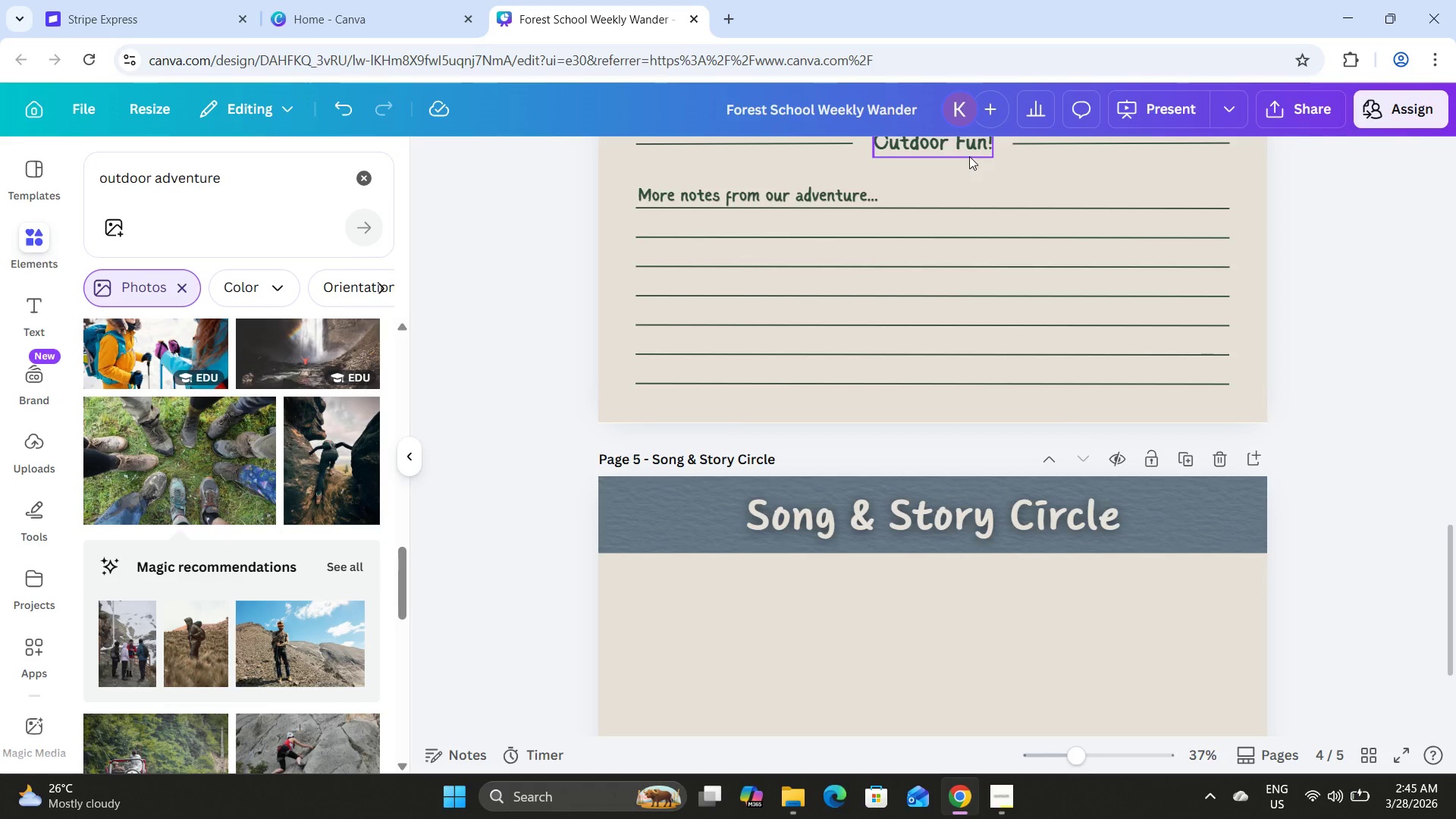 
left_click([954, 146])
 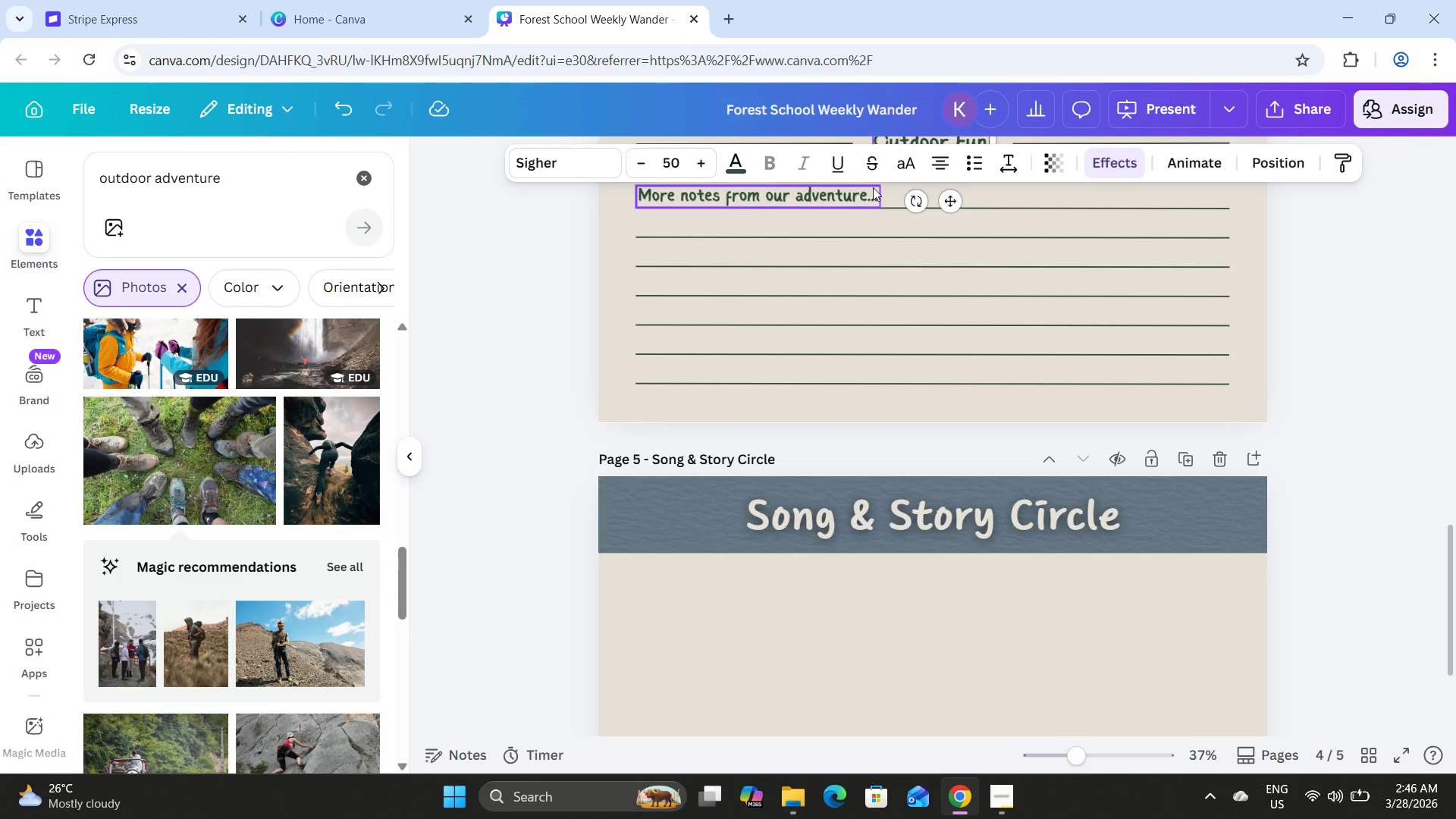 
scroll: coordinate [1026, 248], scroll_direction: up, amount: 1.0
 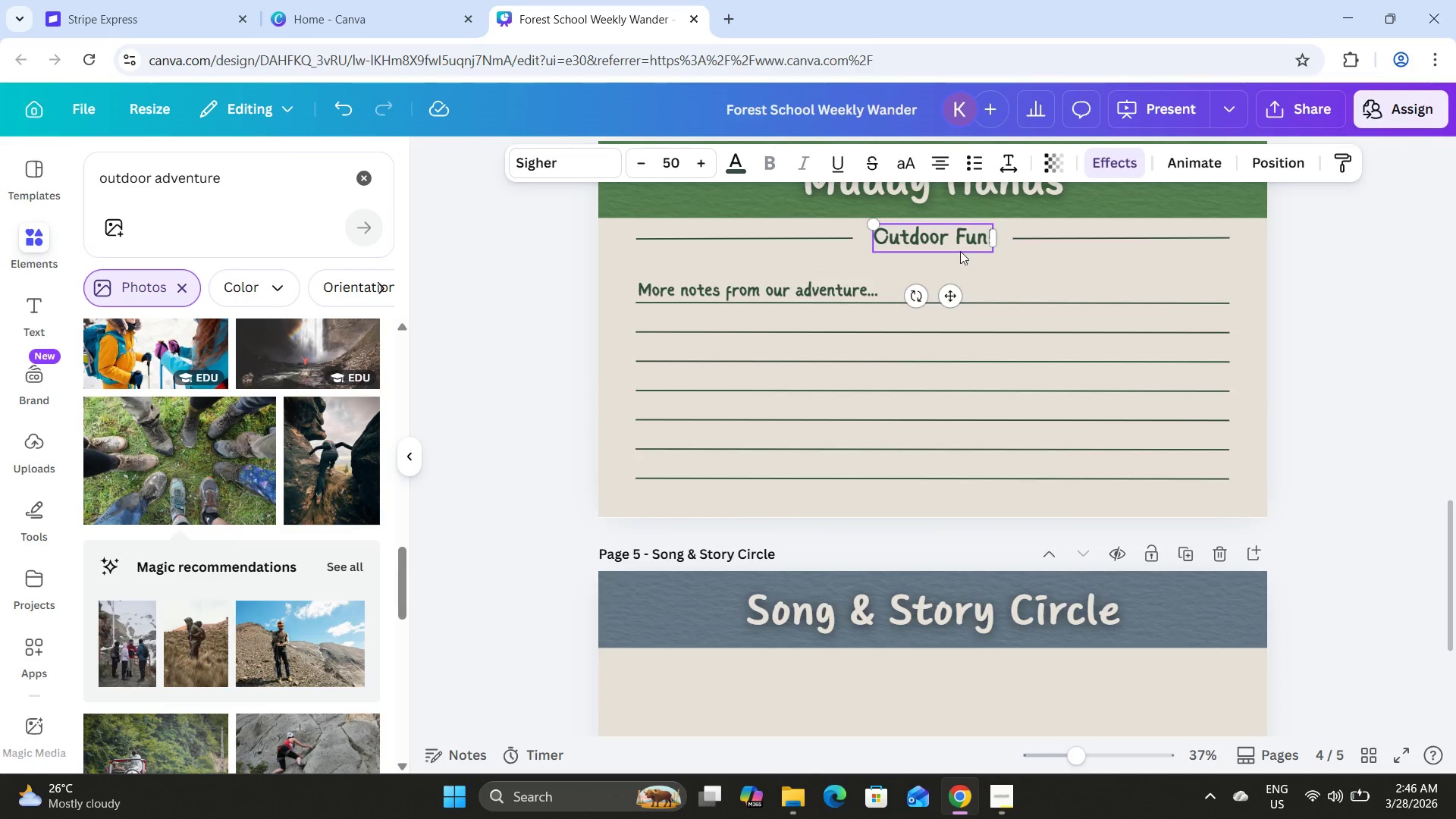 
left_click([951, 241])
 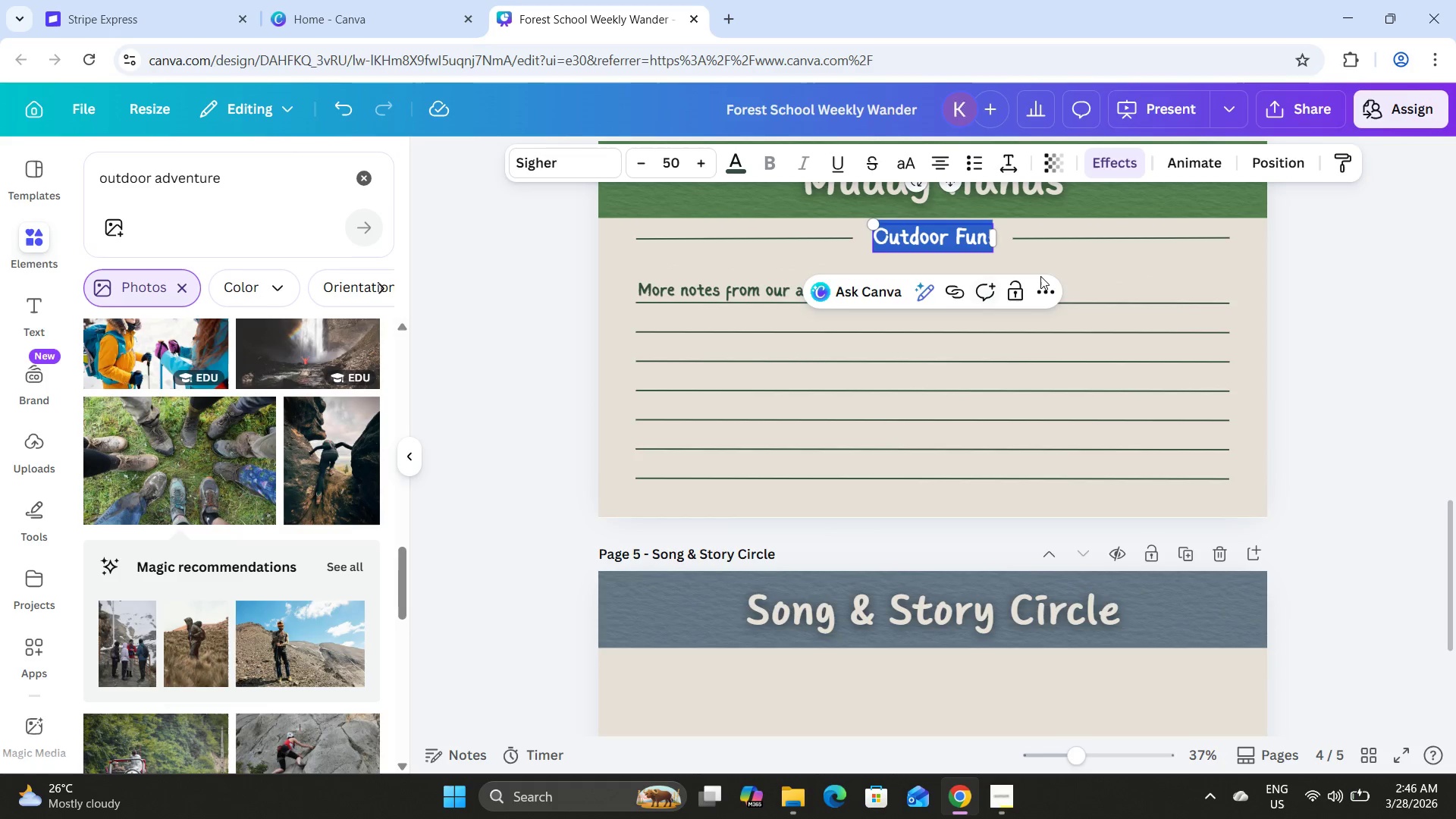 
scroll: coordinate [1094, 256], scroll_direction: up, amount: 1.0
 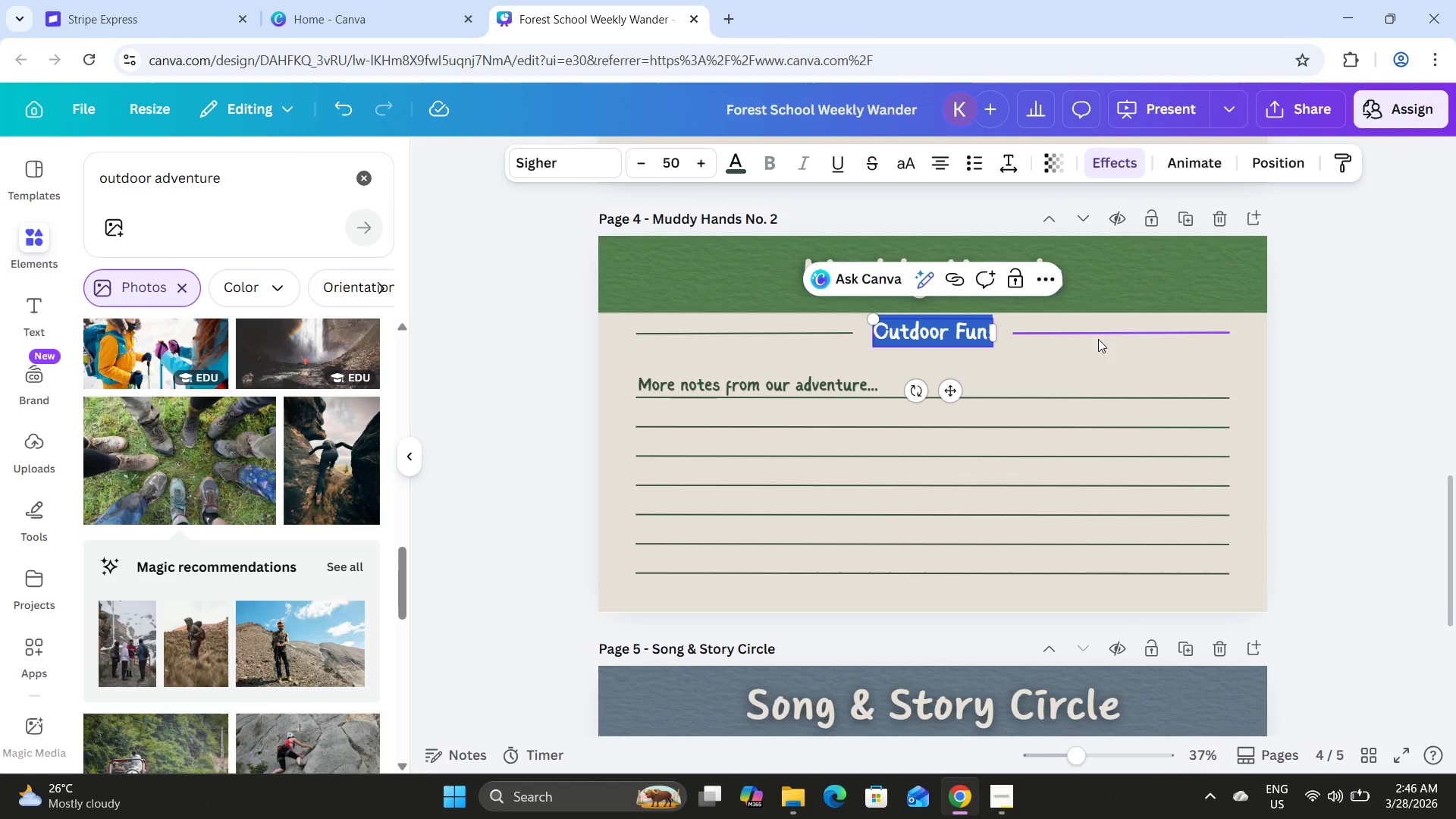 
left_click([1302, 330])
 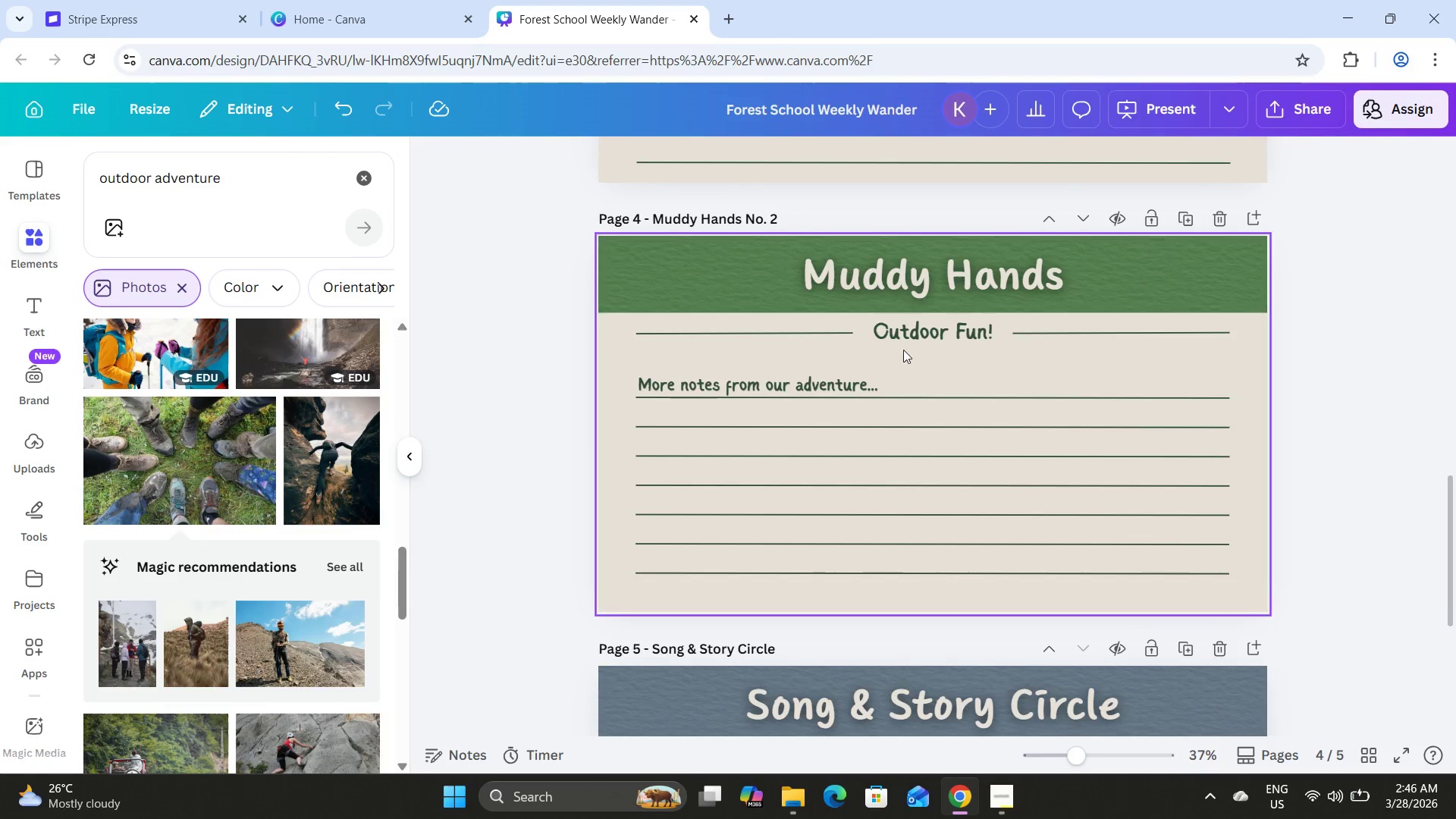 
left_click([921, 347])
 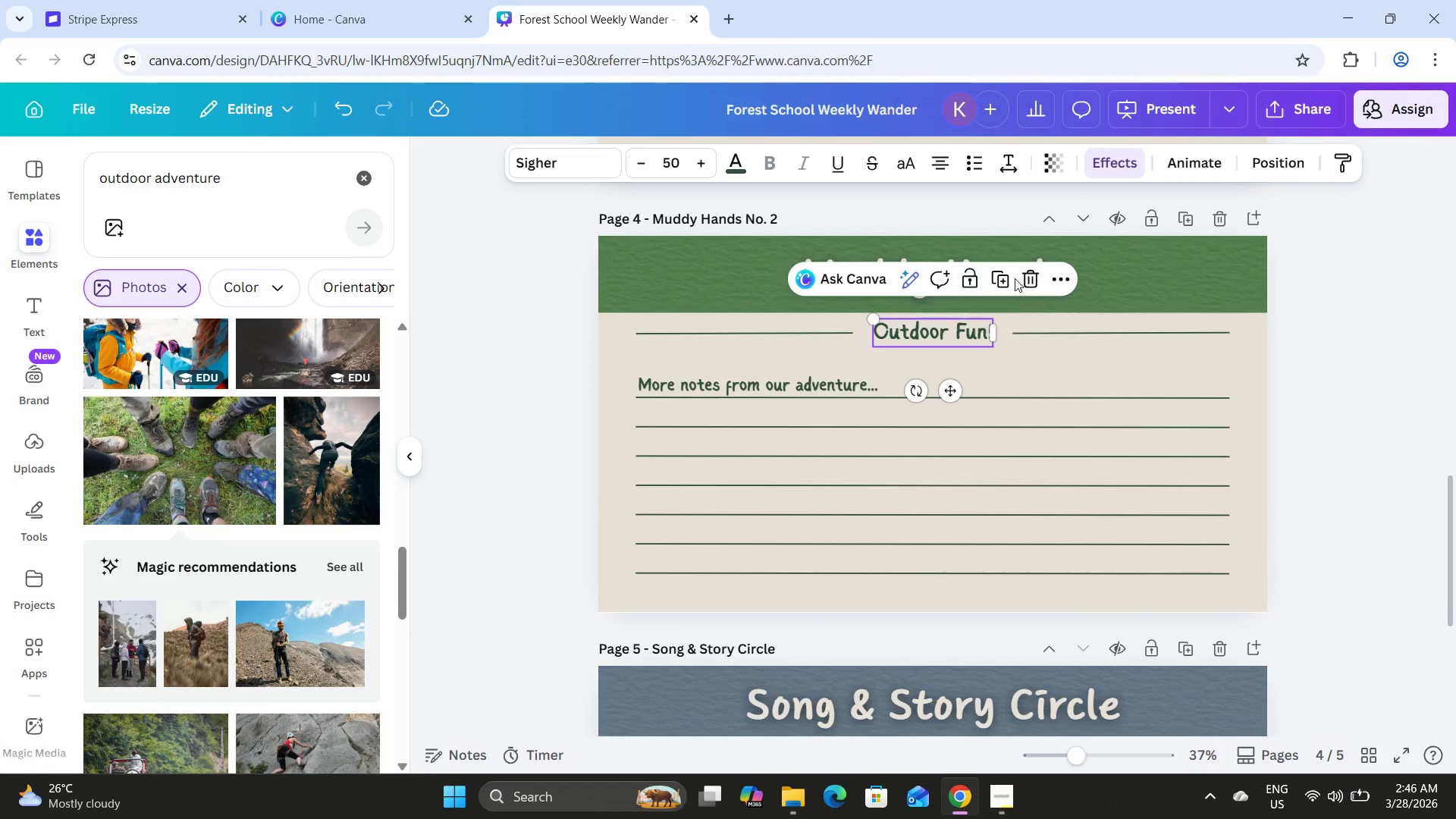 
left_click([996, 276])
 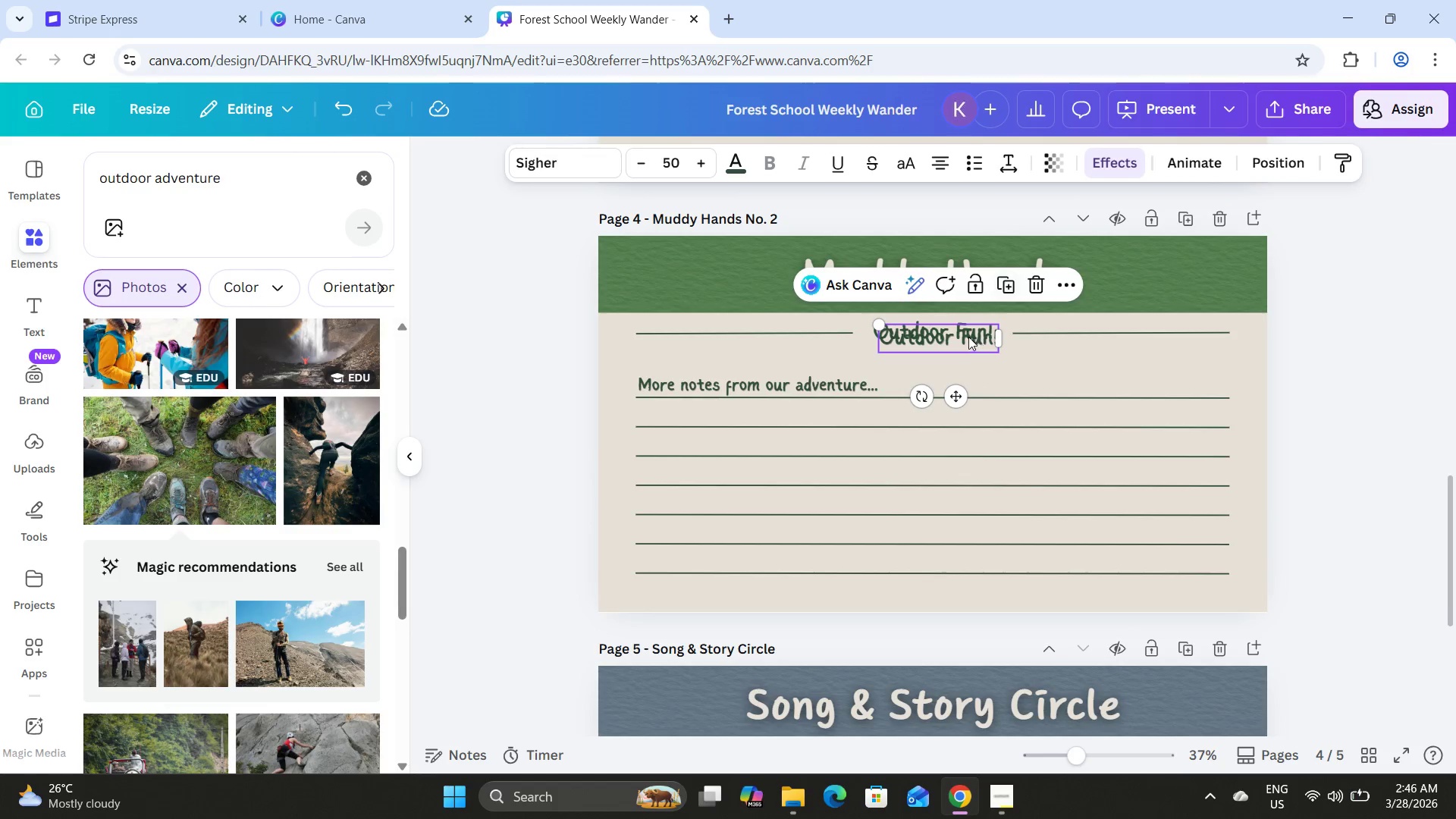 
left_click_drag(start_coordinate=[967, 336], to_coordinate=[818, 499])
 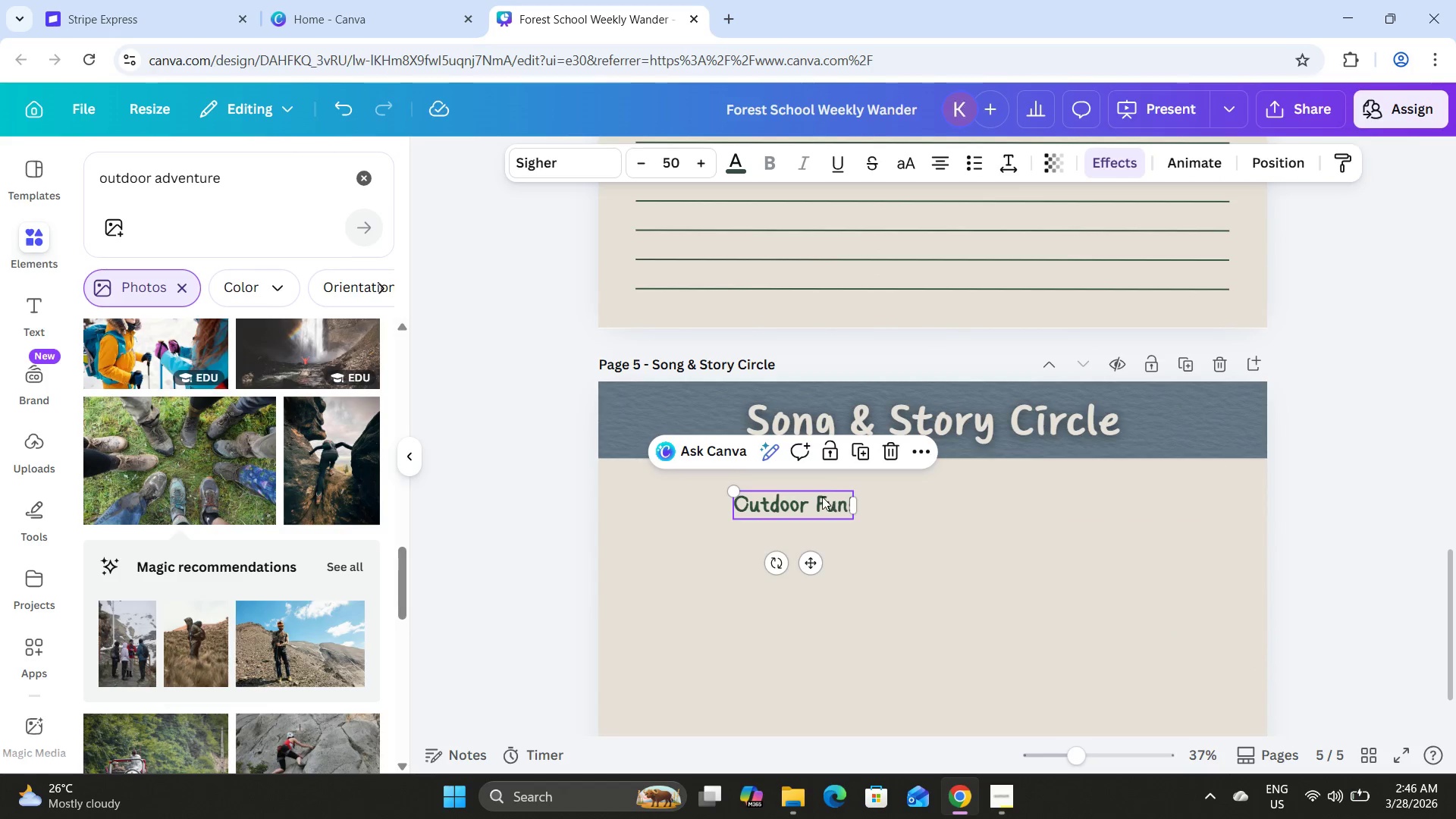 
scroll: coordinate [954, 402], scroll_direction: down, amount: 3.0
 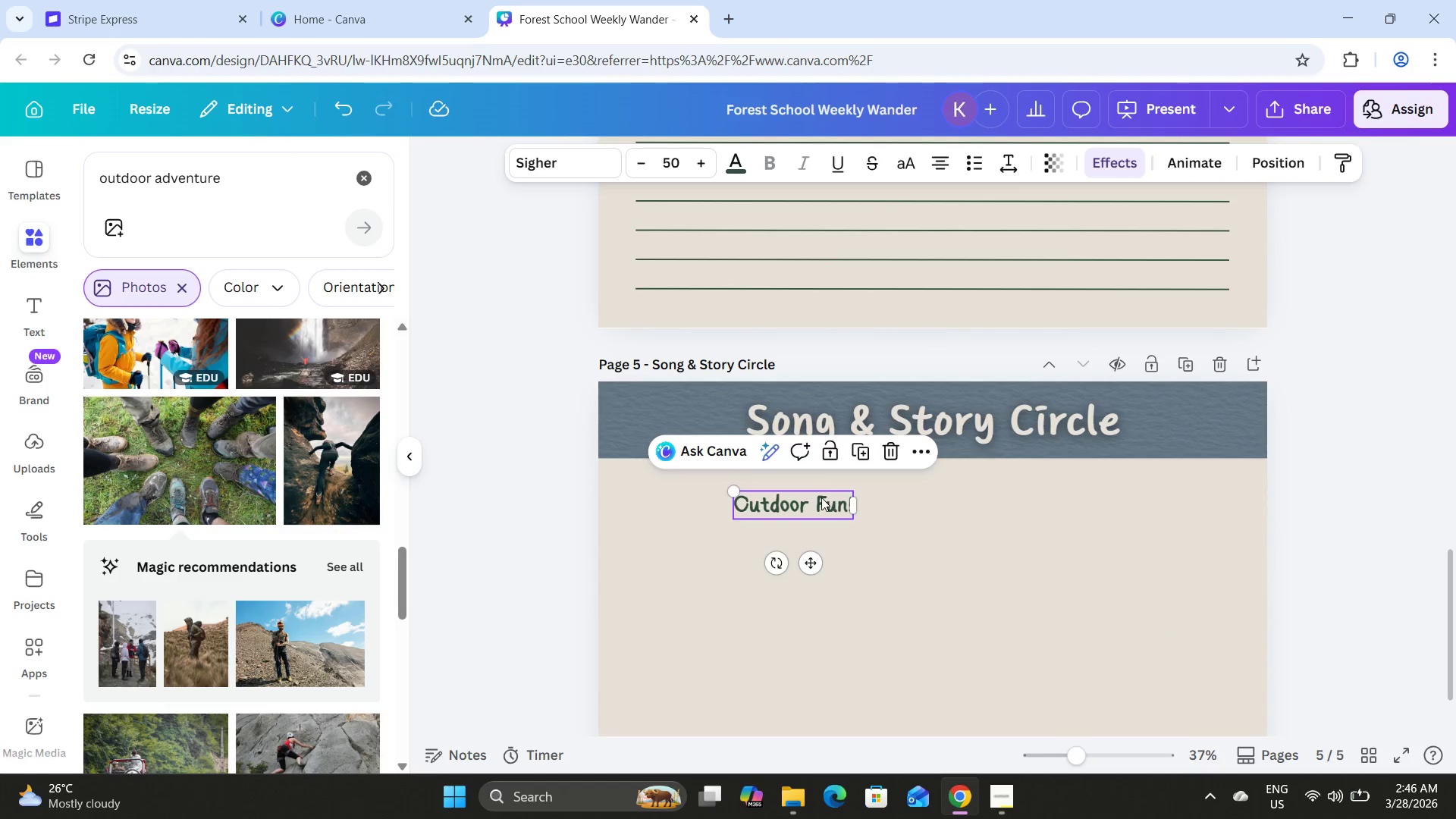 
left_click([818, 504])
 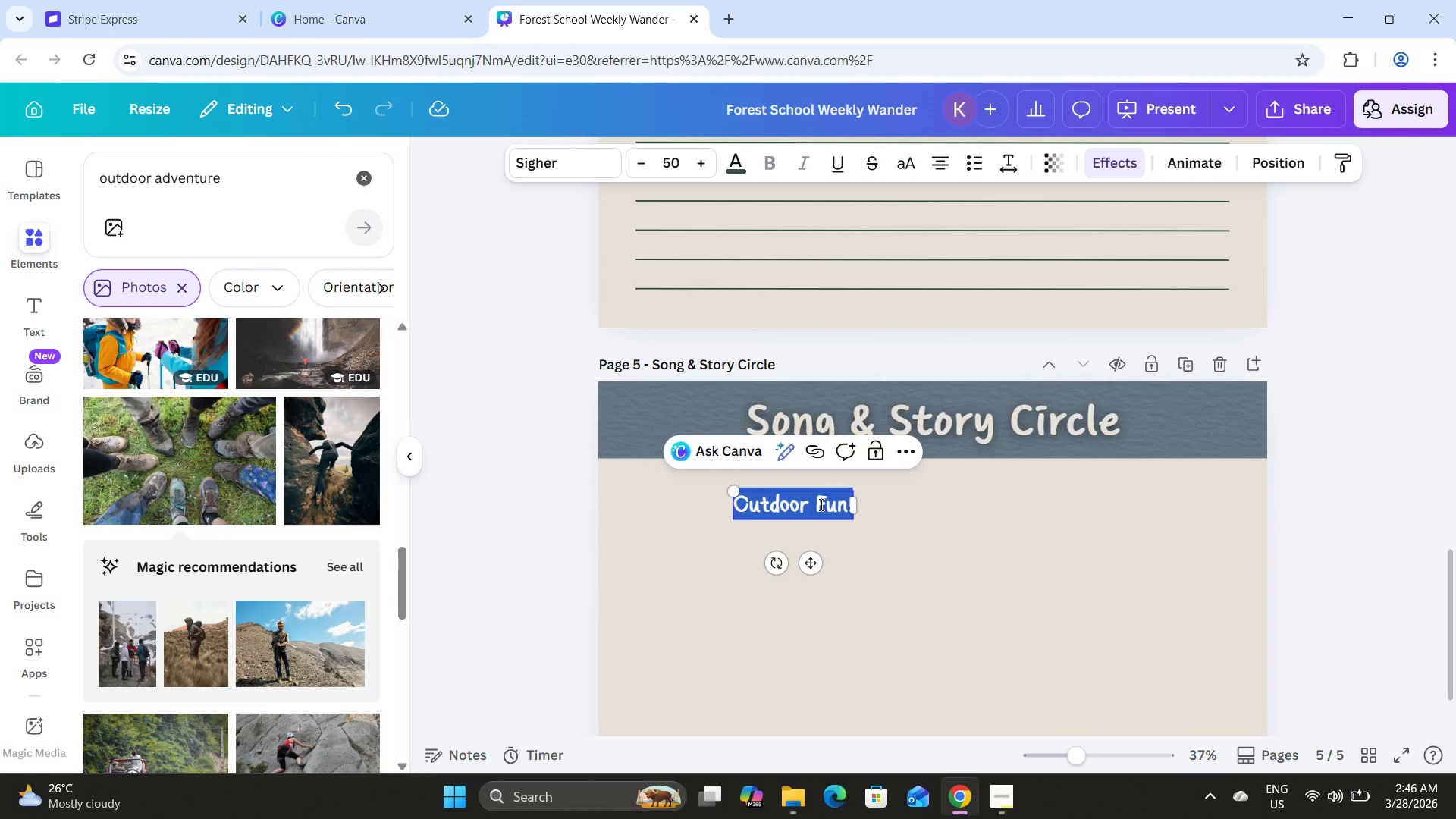 
type(Todays )
key(Backspace)
key(Backspace)
type('s Song)
 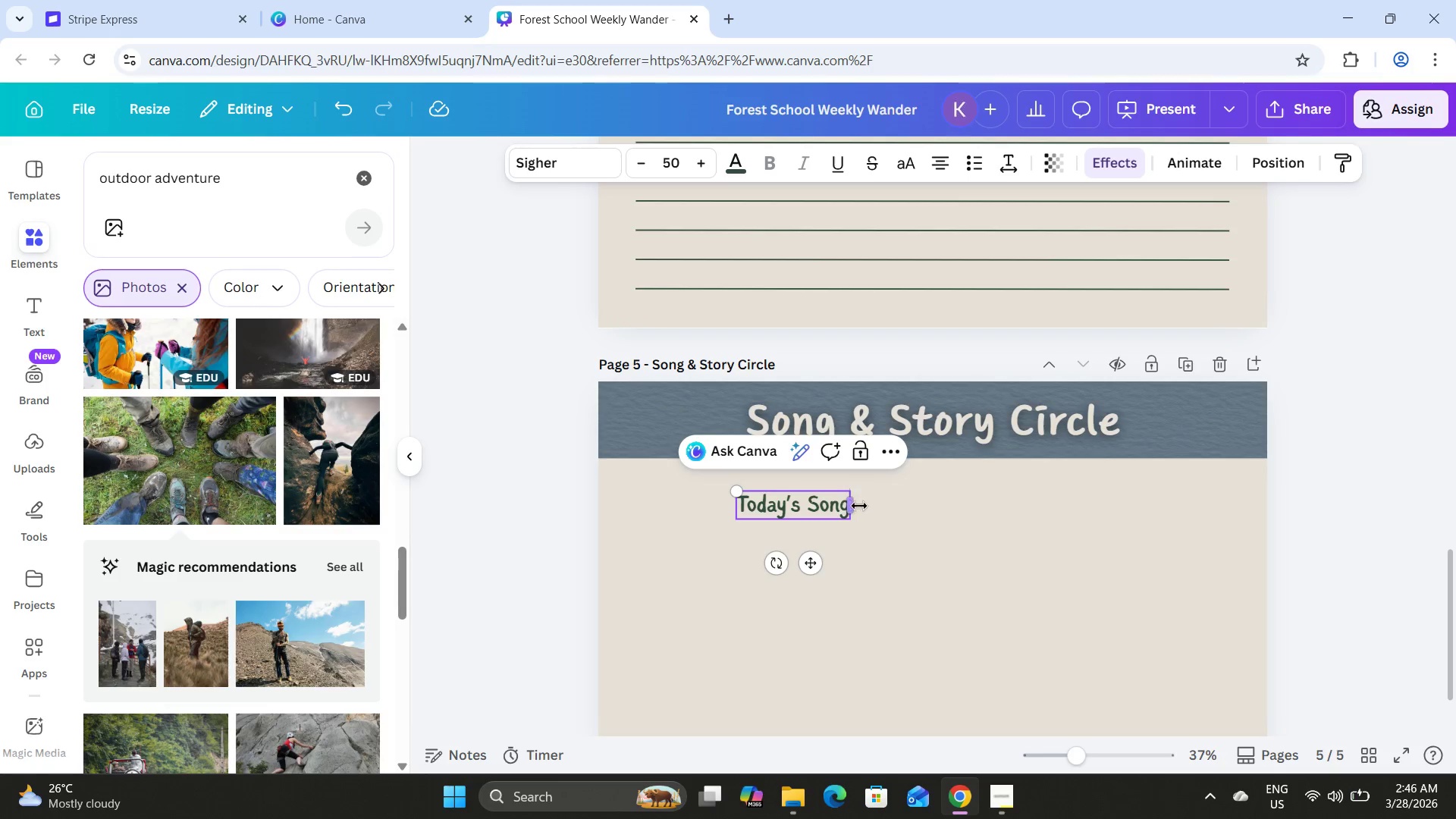 
left_click([907, 538])
 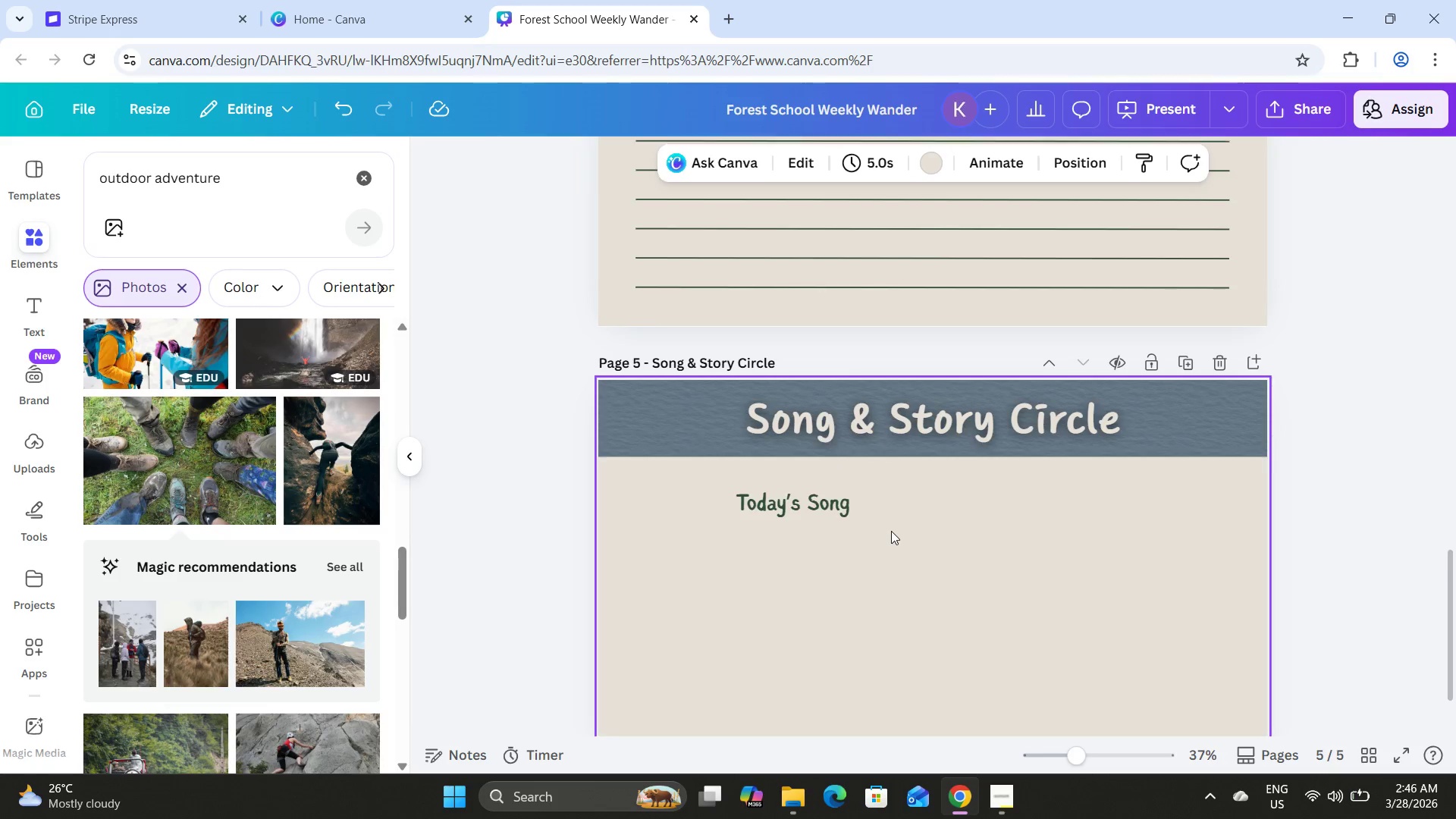 
scroll: coordinate [891, 531], scroll_direction: down, amount: 2.0
 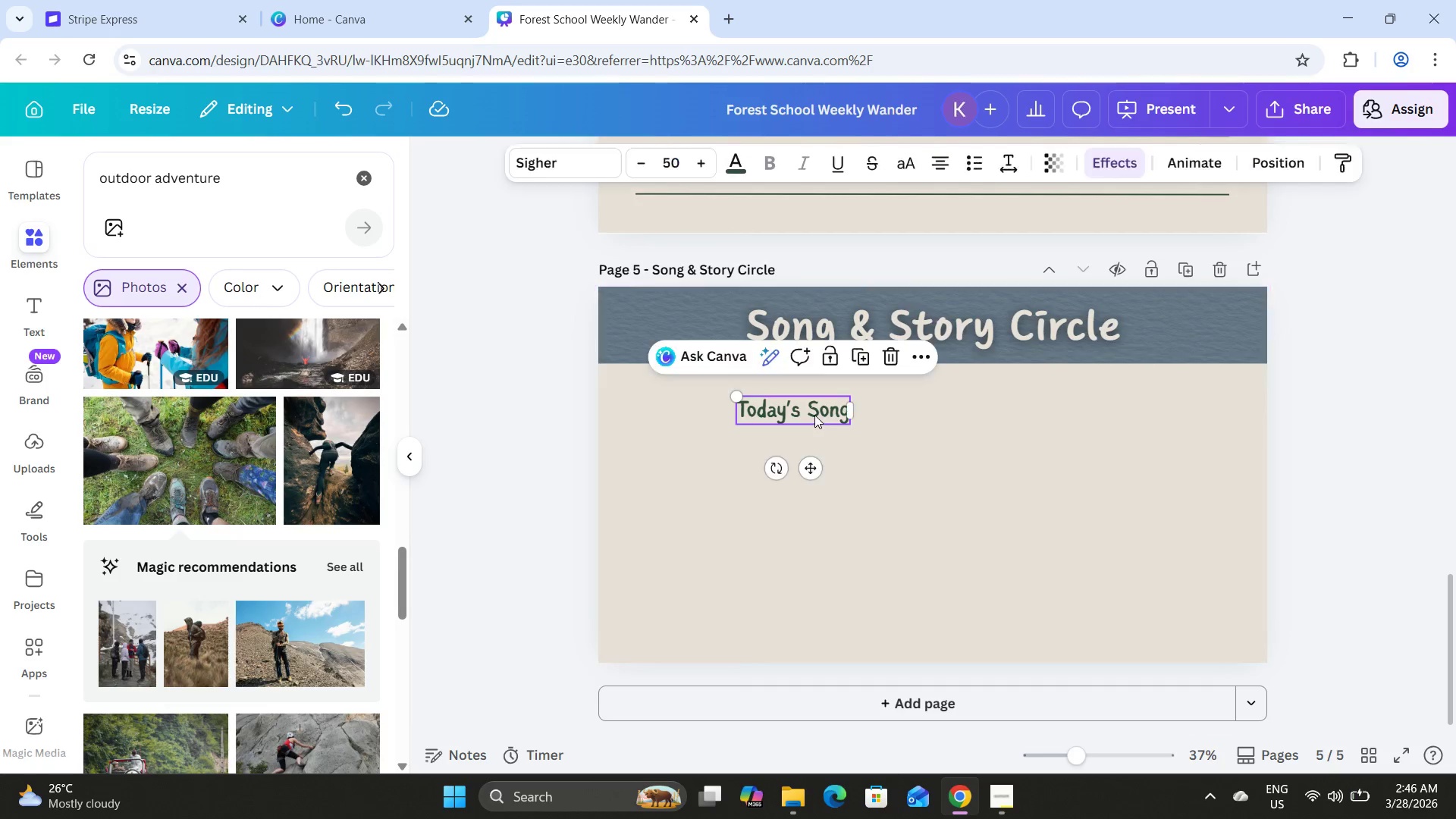 
left_click_drag(start_coordinate=[828, 411], to_coordinate=[729, 402])
 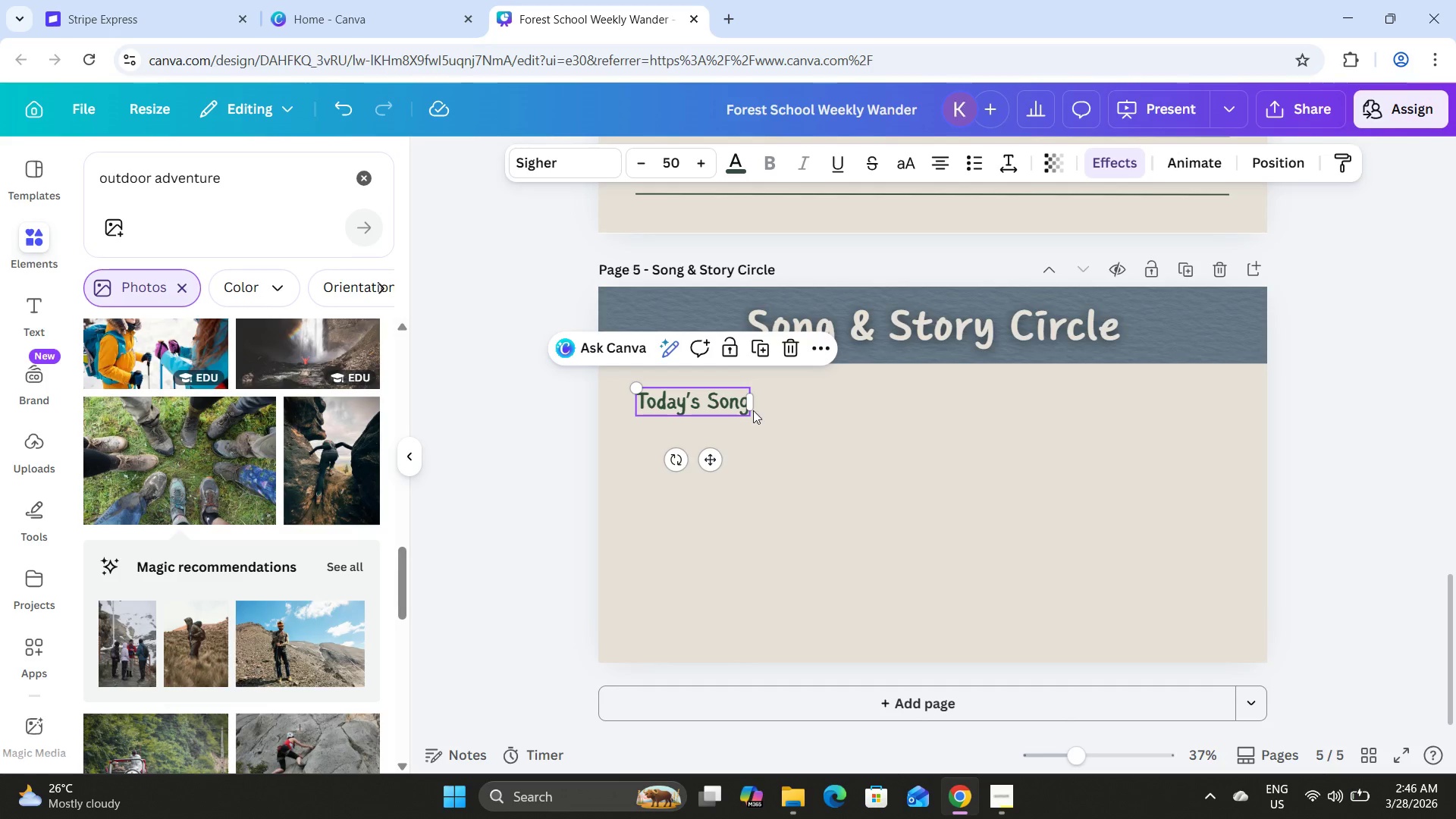 
left_click_drag(start_coordinate=[755, 400], to_coordinate=[780, 406])
 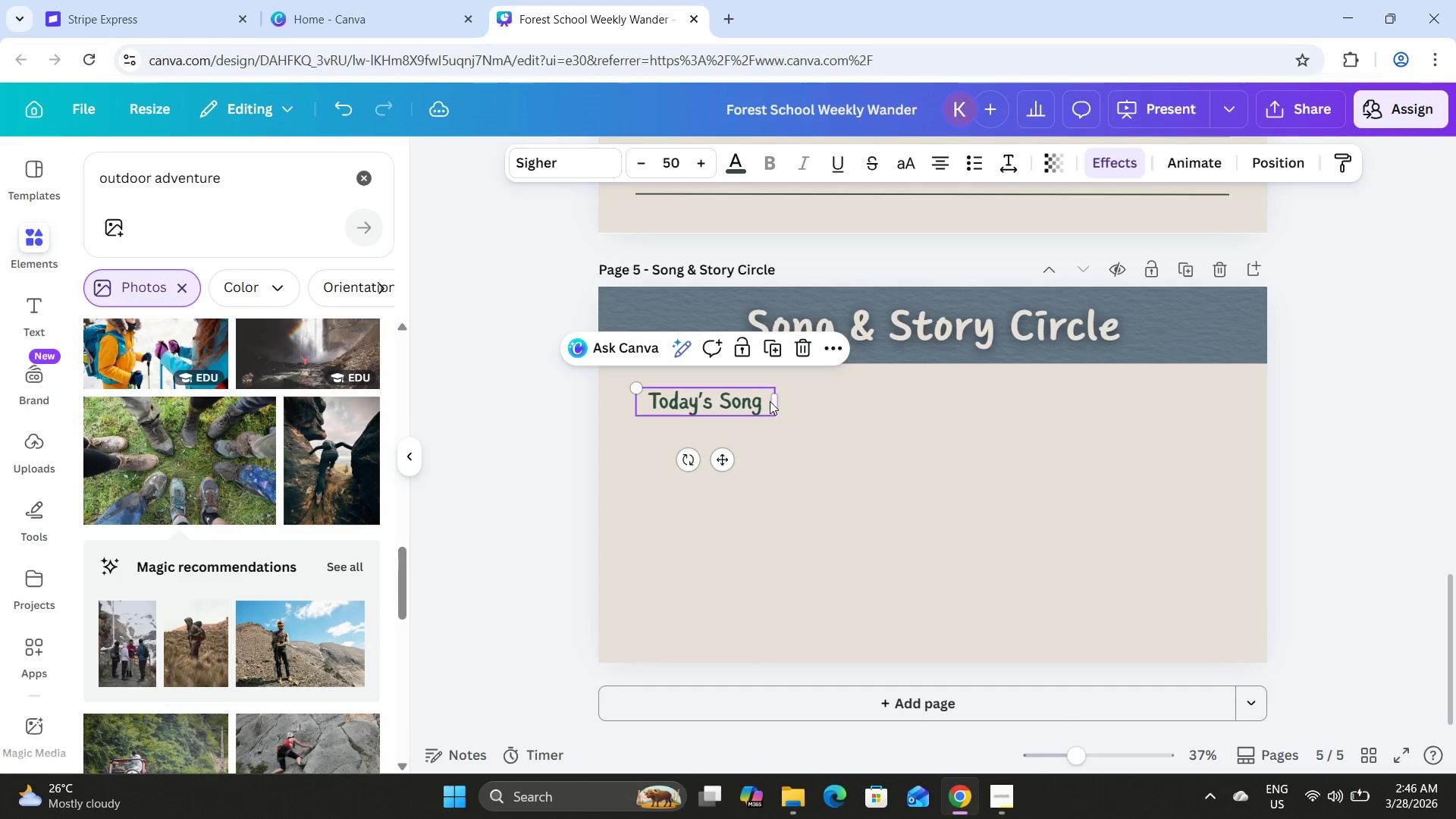 
left_click([769, 401])
 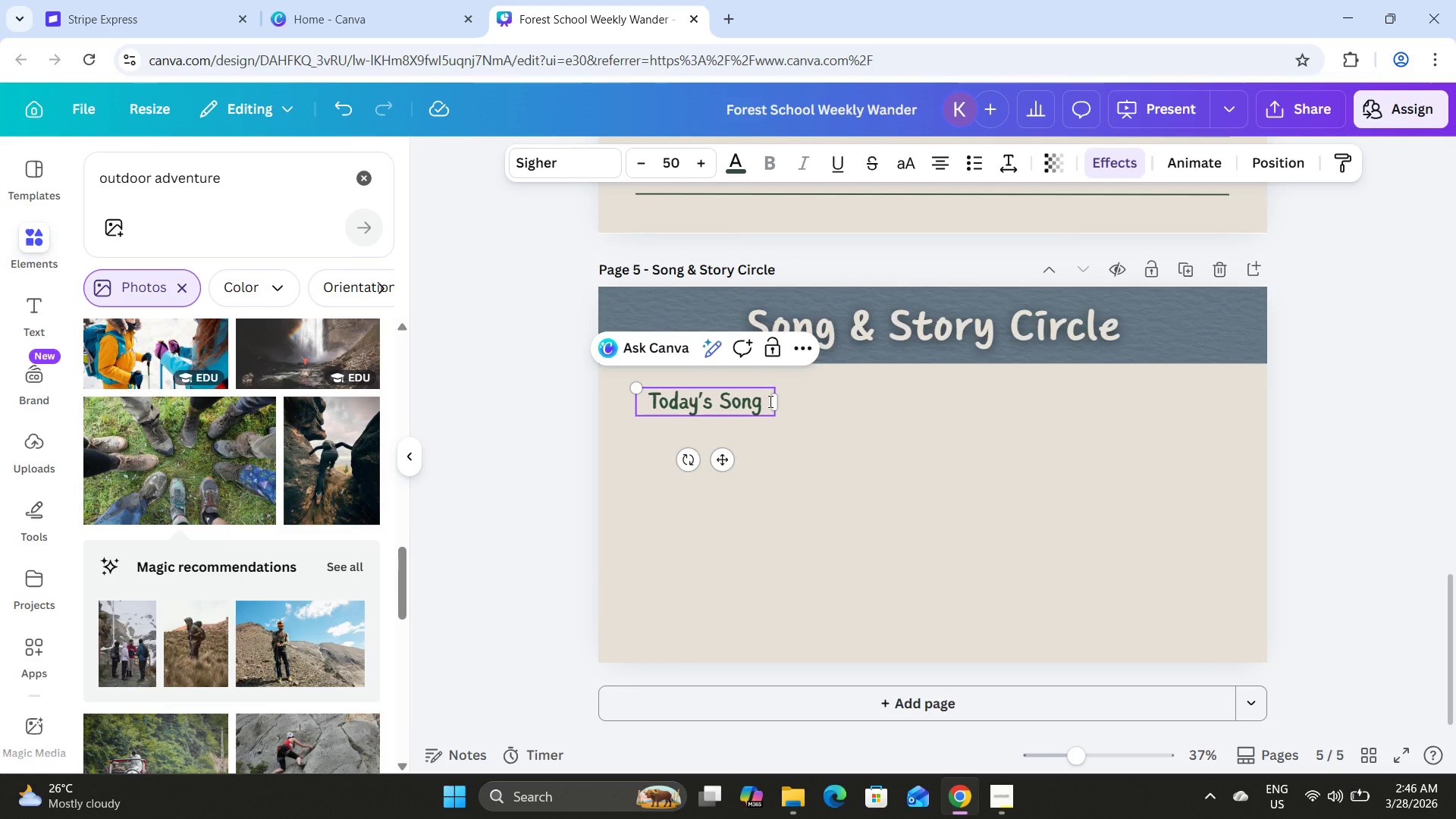 
key(Shift+ShiftLeft)
 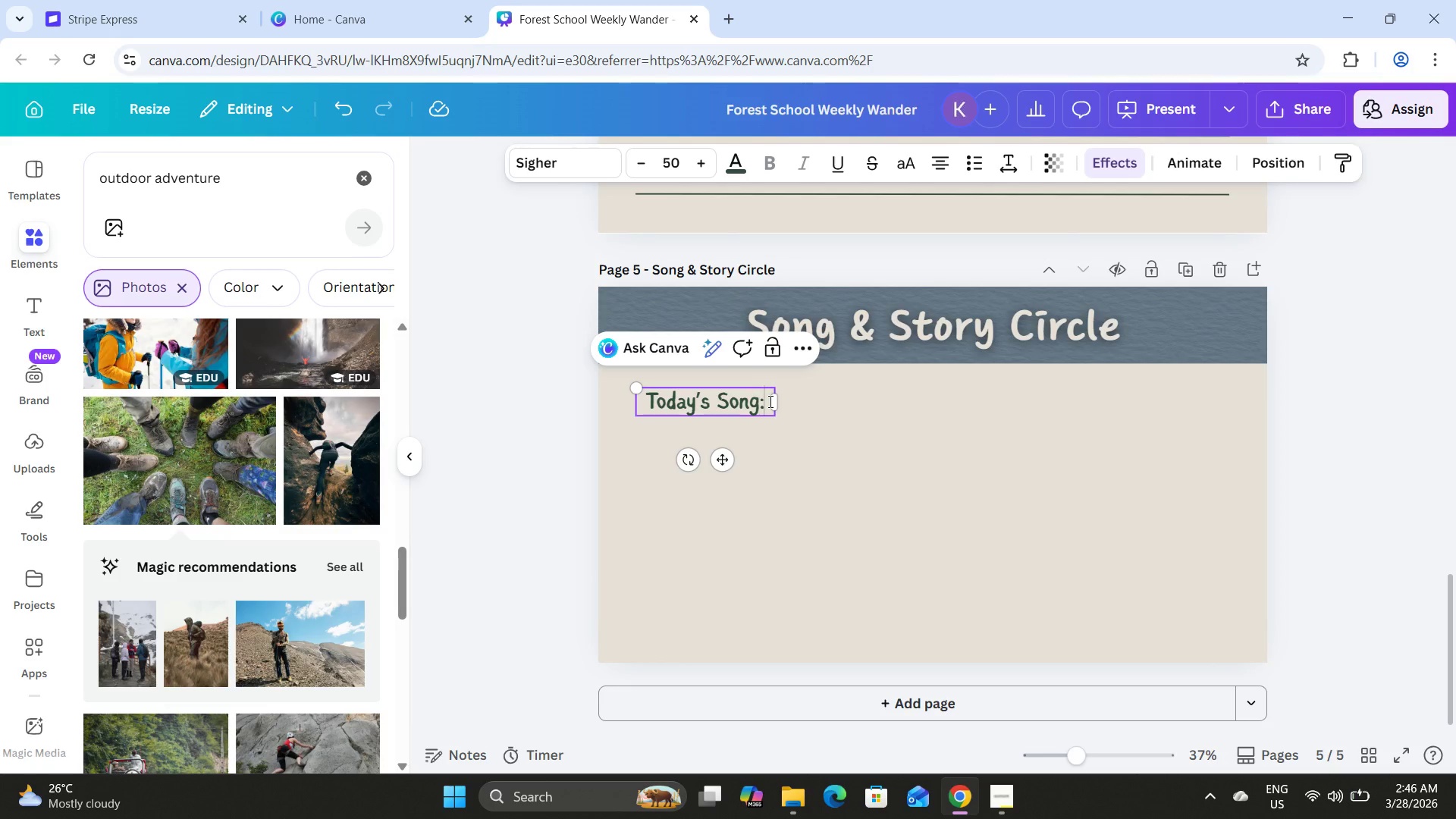 
key(Shift+Semicolon)
 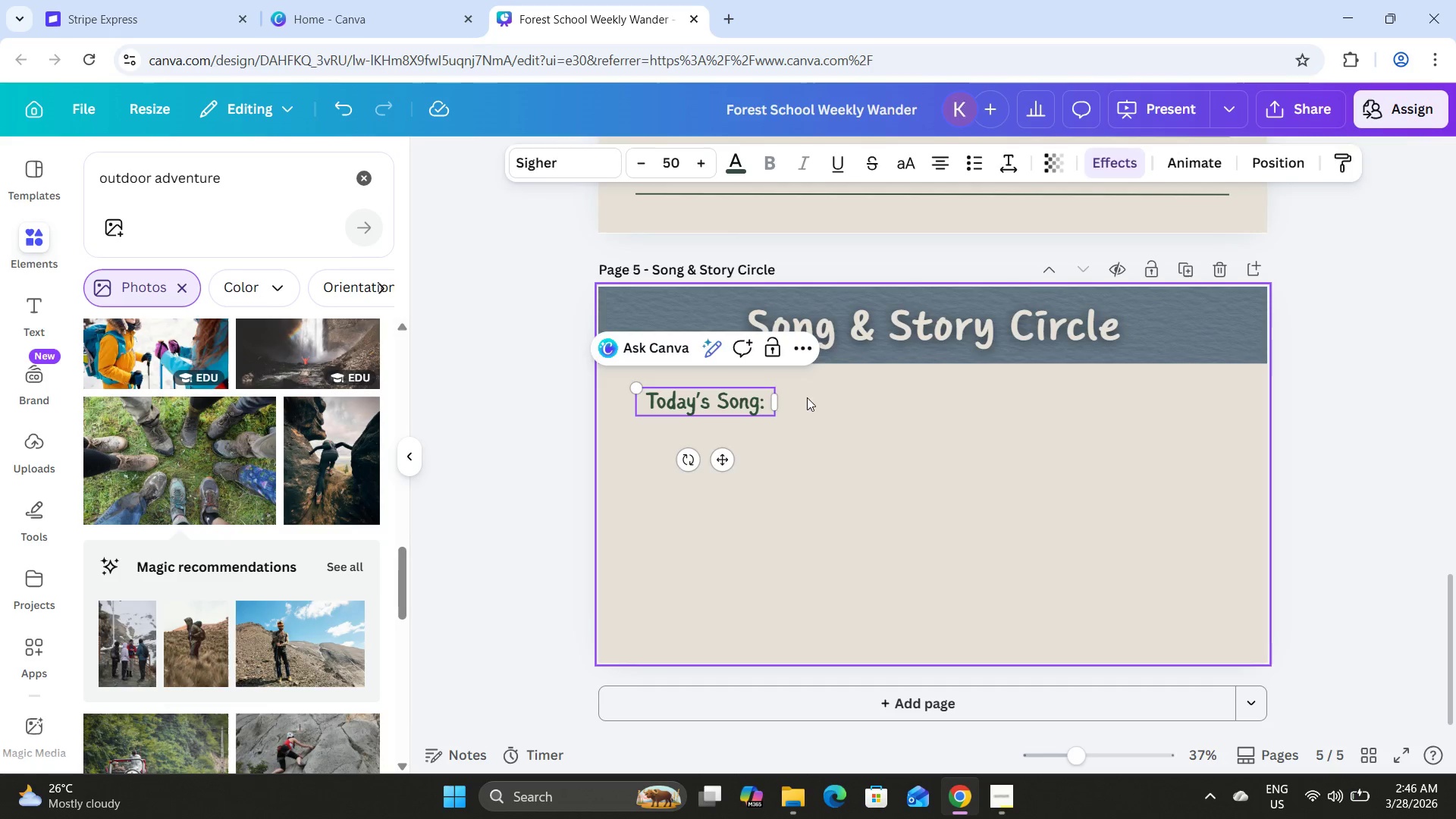 
double_click([729, 418])
 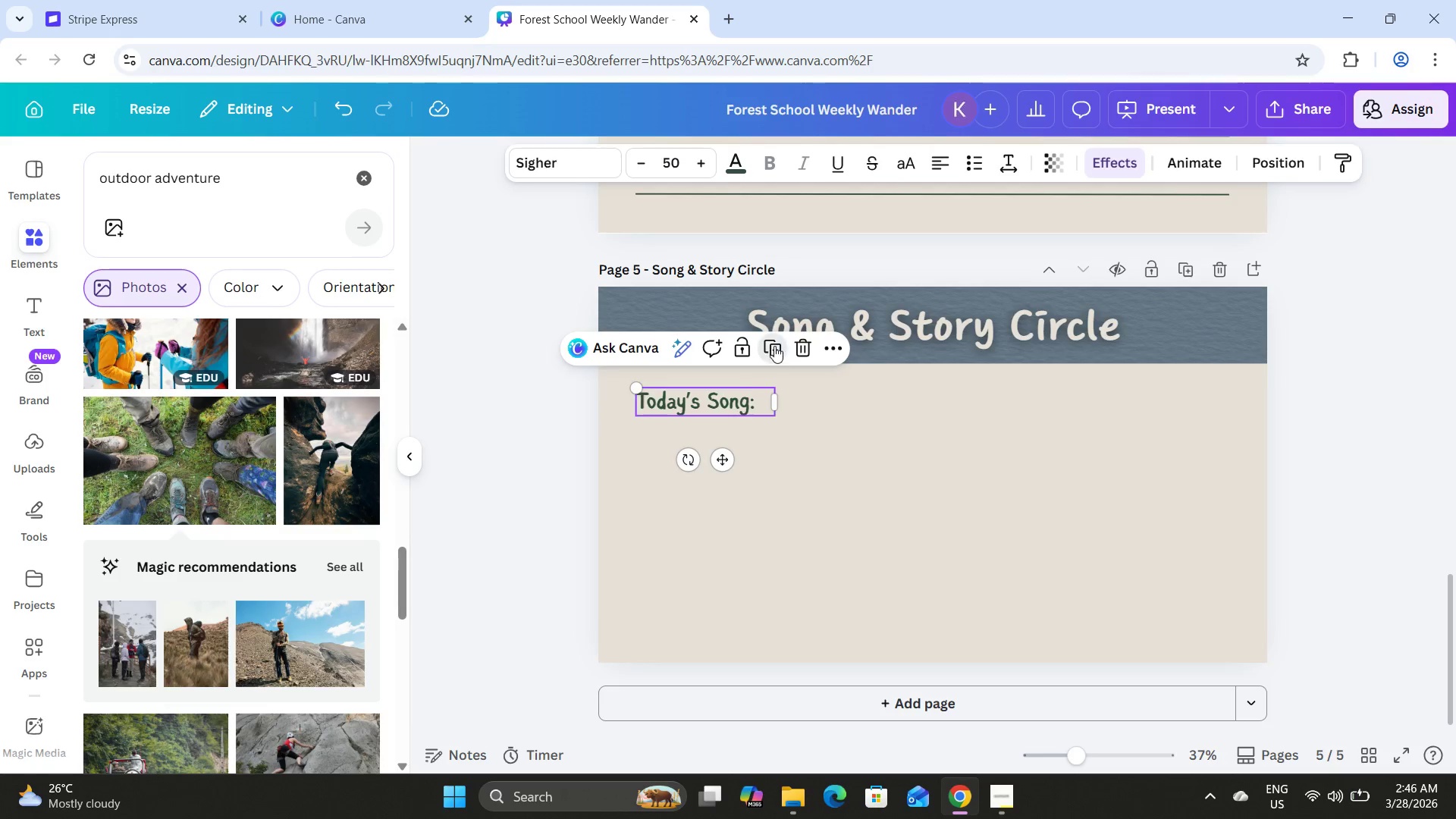 
left_click_drag(start_coordinate=[748, 411], to_coordinate=[743, 516])
 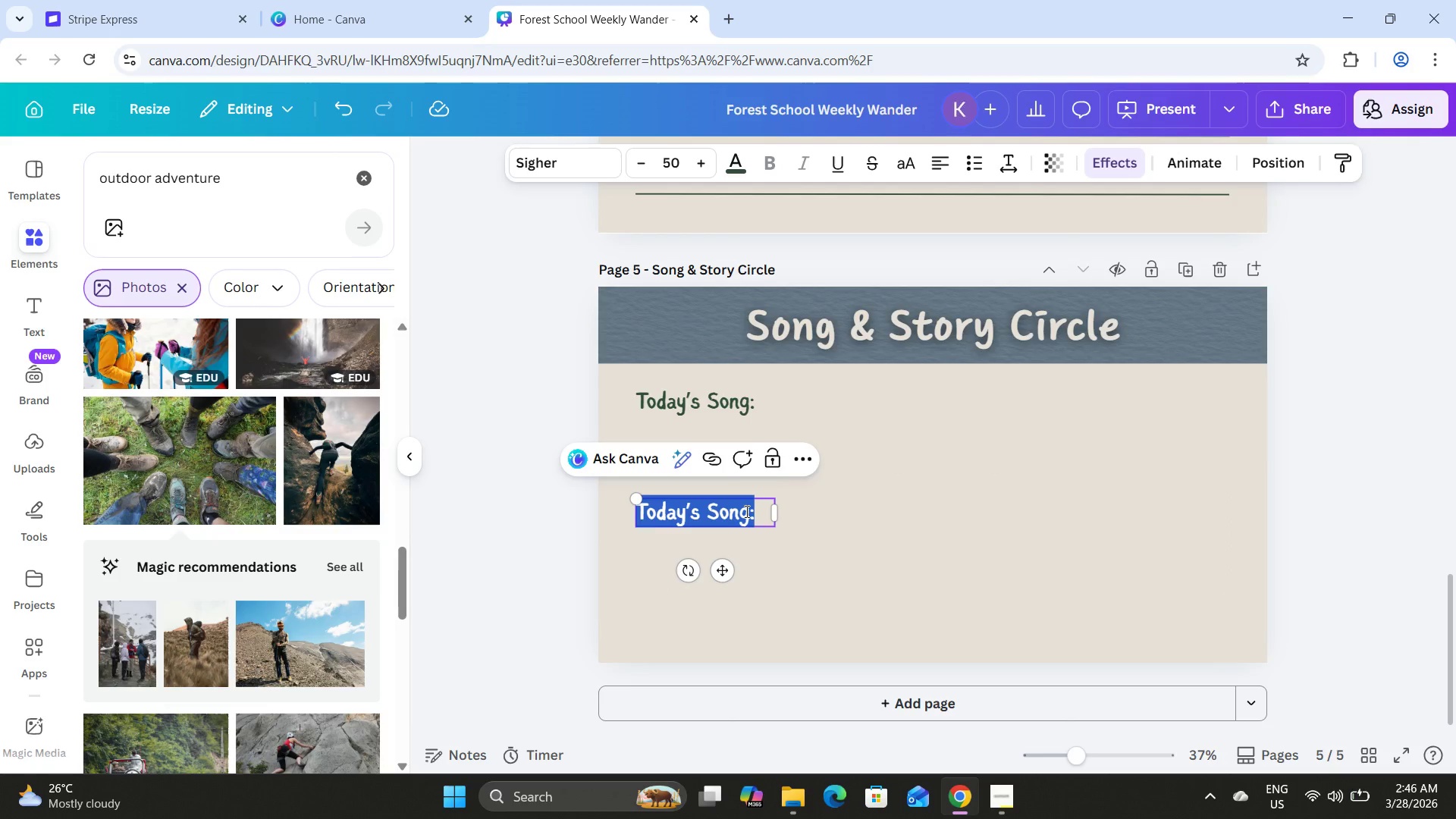 
left_click([745, 511])
 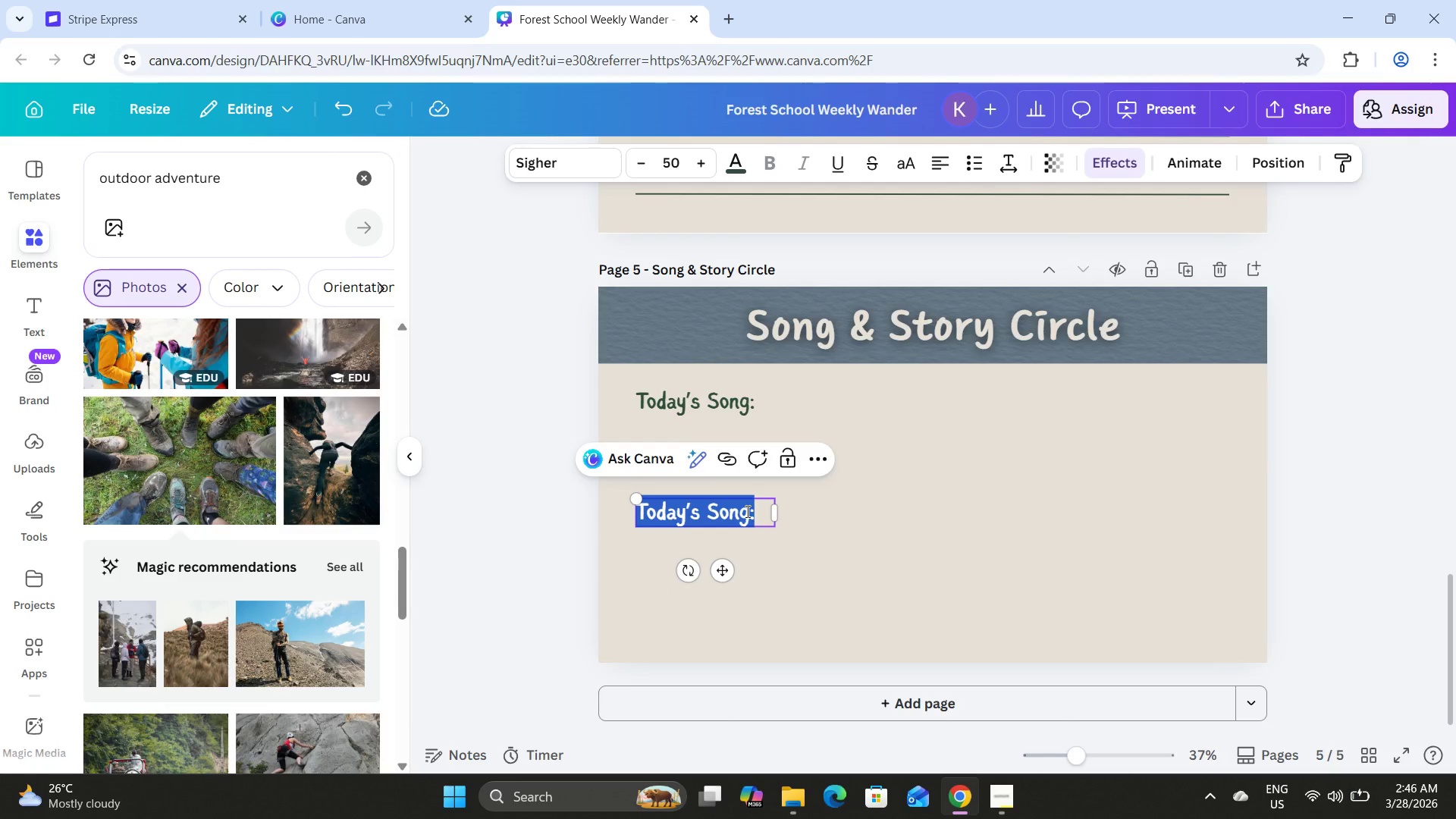 
type(Str)
key(Backspace)
type(ory of the Day:)
 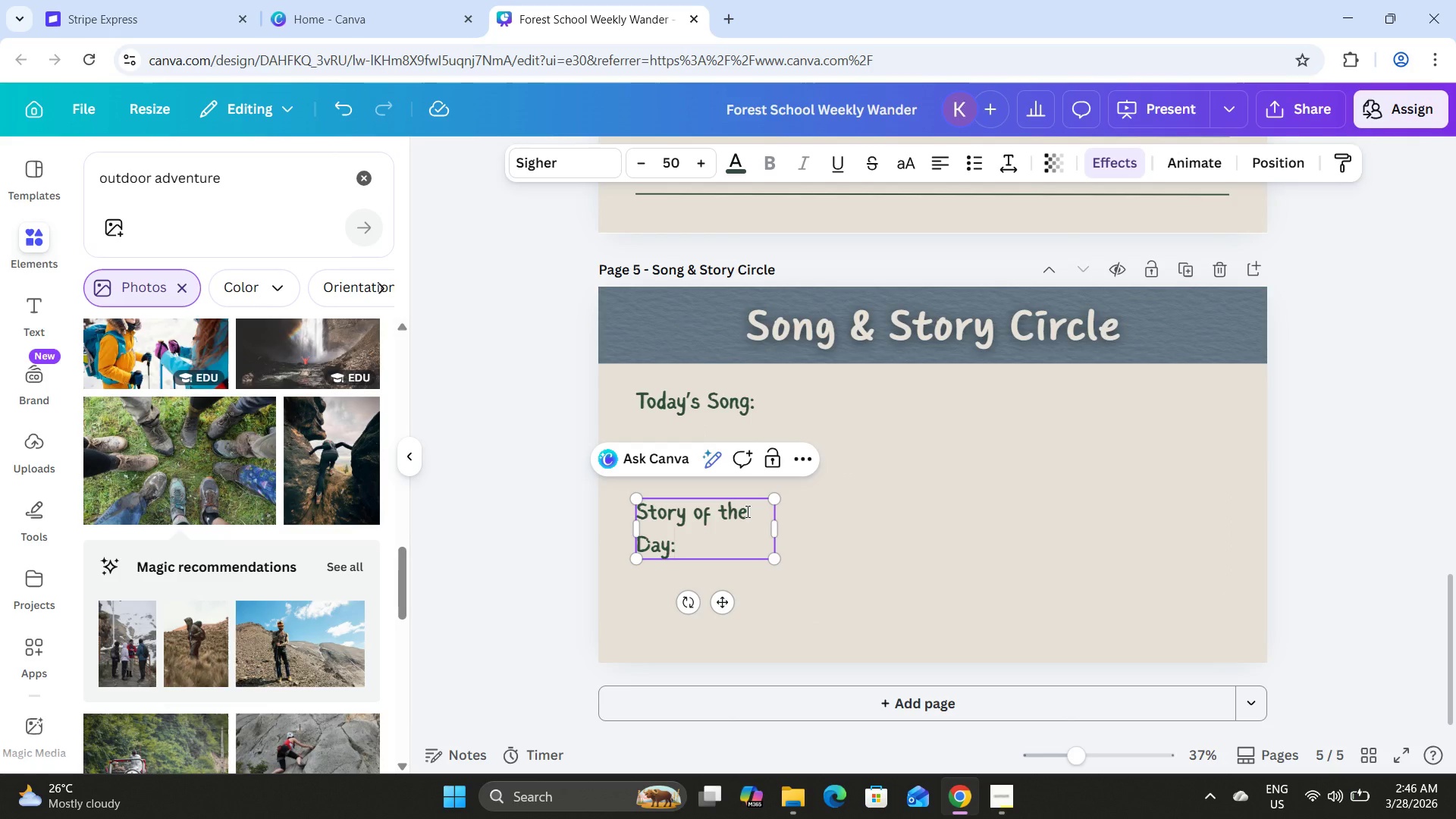 
left_click_drag(start_coordinate=[779, 532], to_coordinate=[802, 532])
 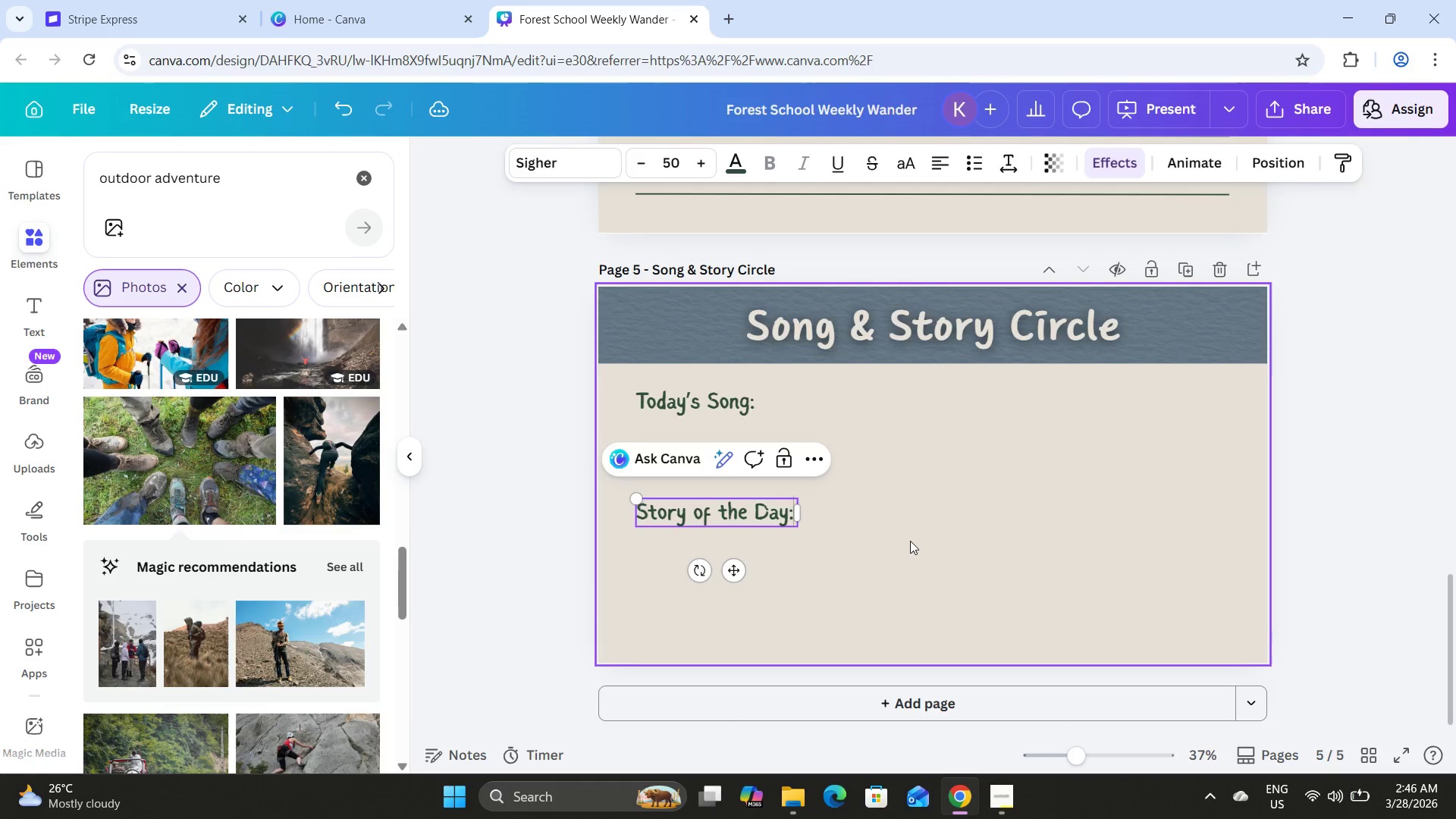 
left_click([910, 541])
 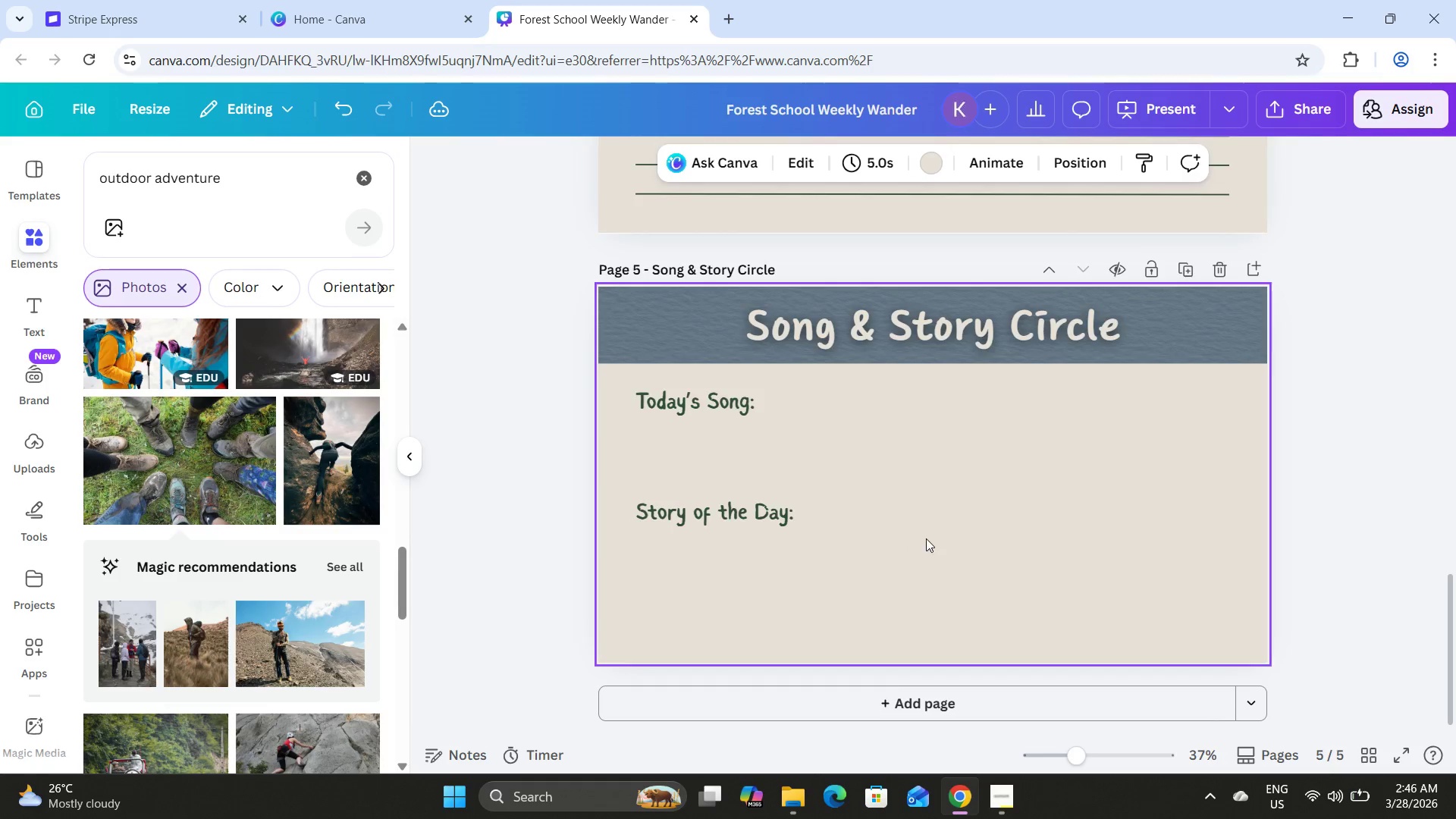 
scroll: coordinate [892, 510], scroll_direction: up, amount: 4.0
 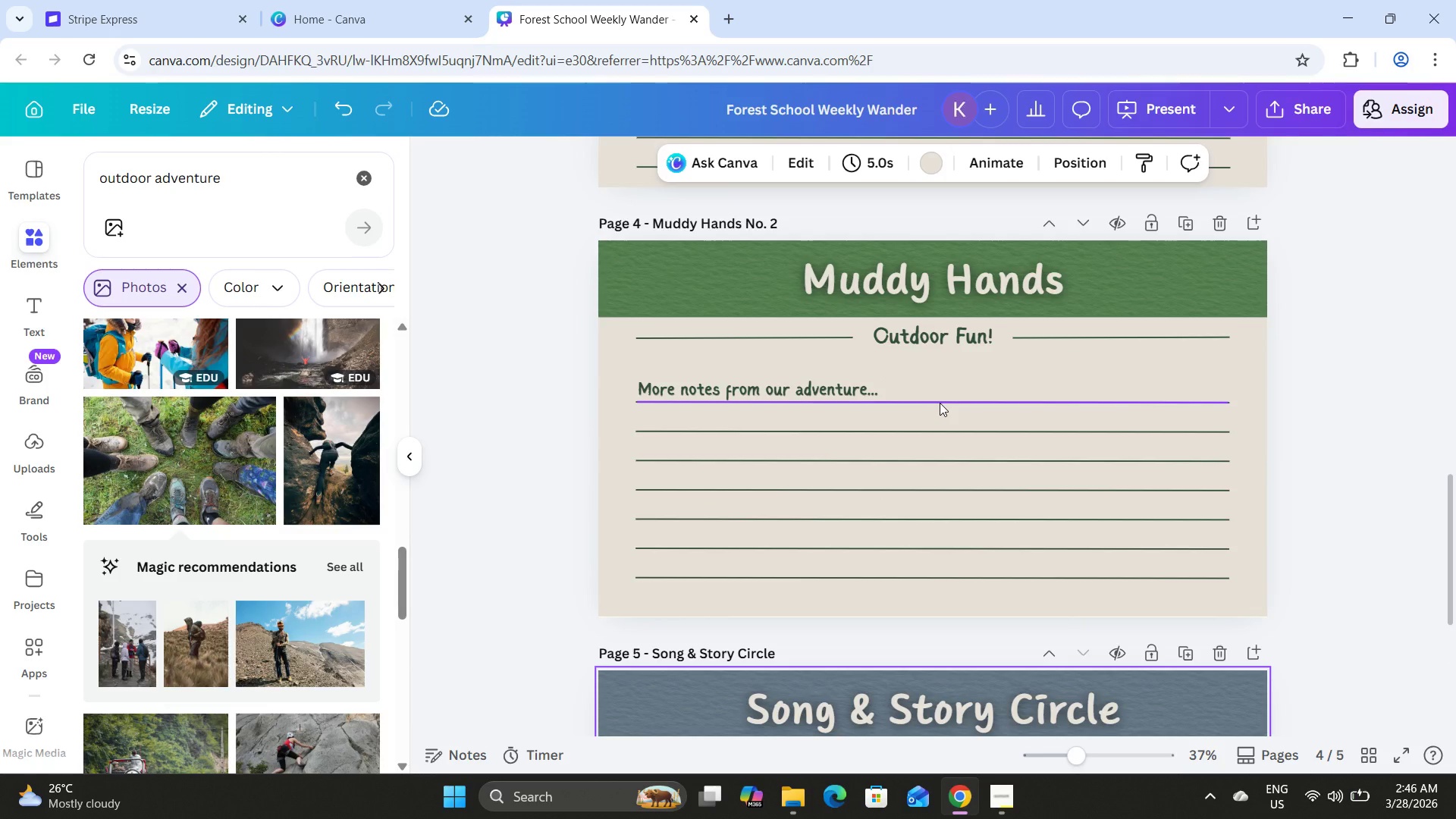 
hold_key(key=ShiftLeft, duration=1.51)
left_click([940, 403])
 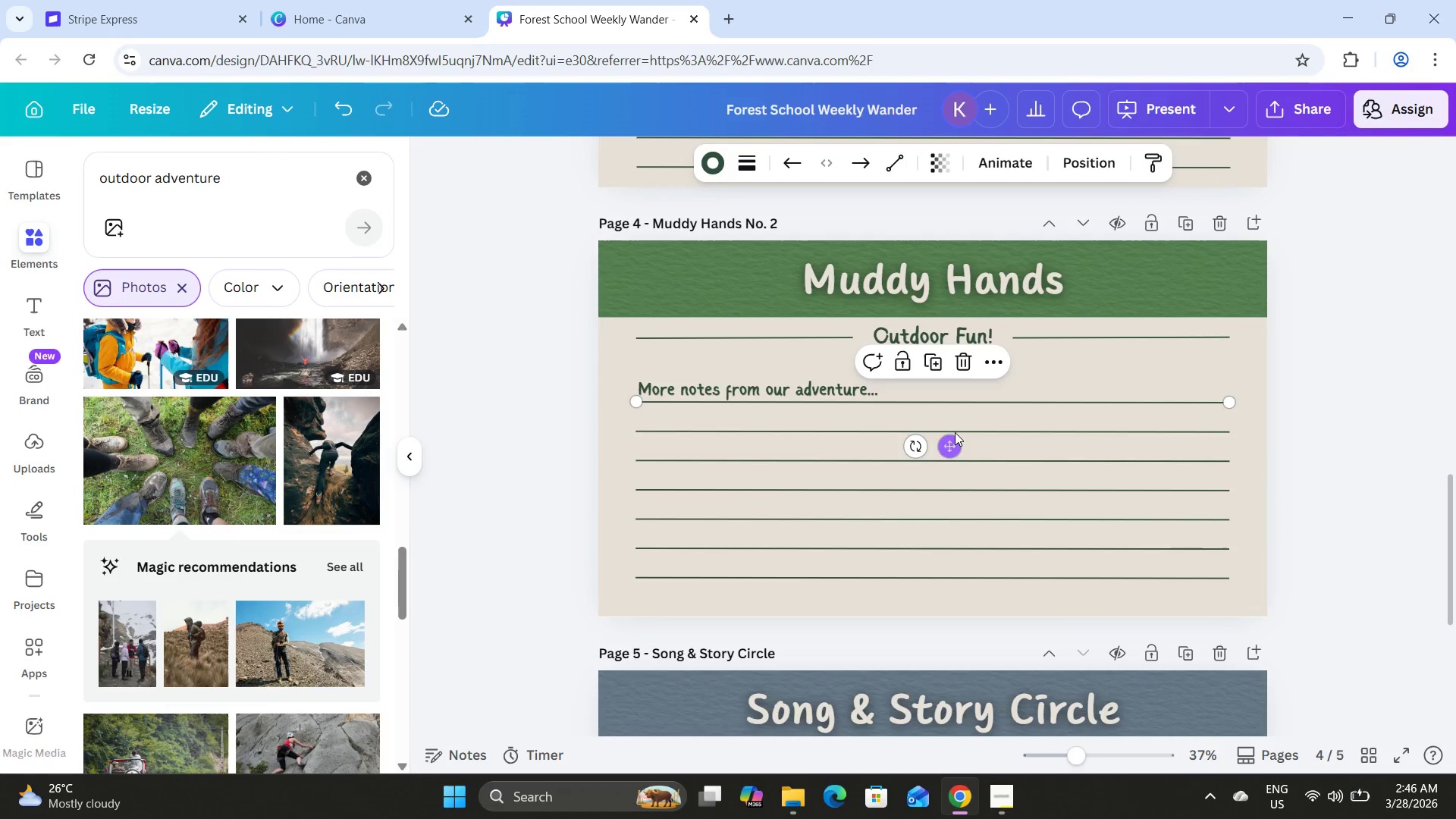 
hold_key(key=ShiftLeft, duration=0.52)
left_click([955, 431])
 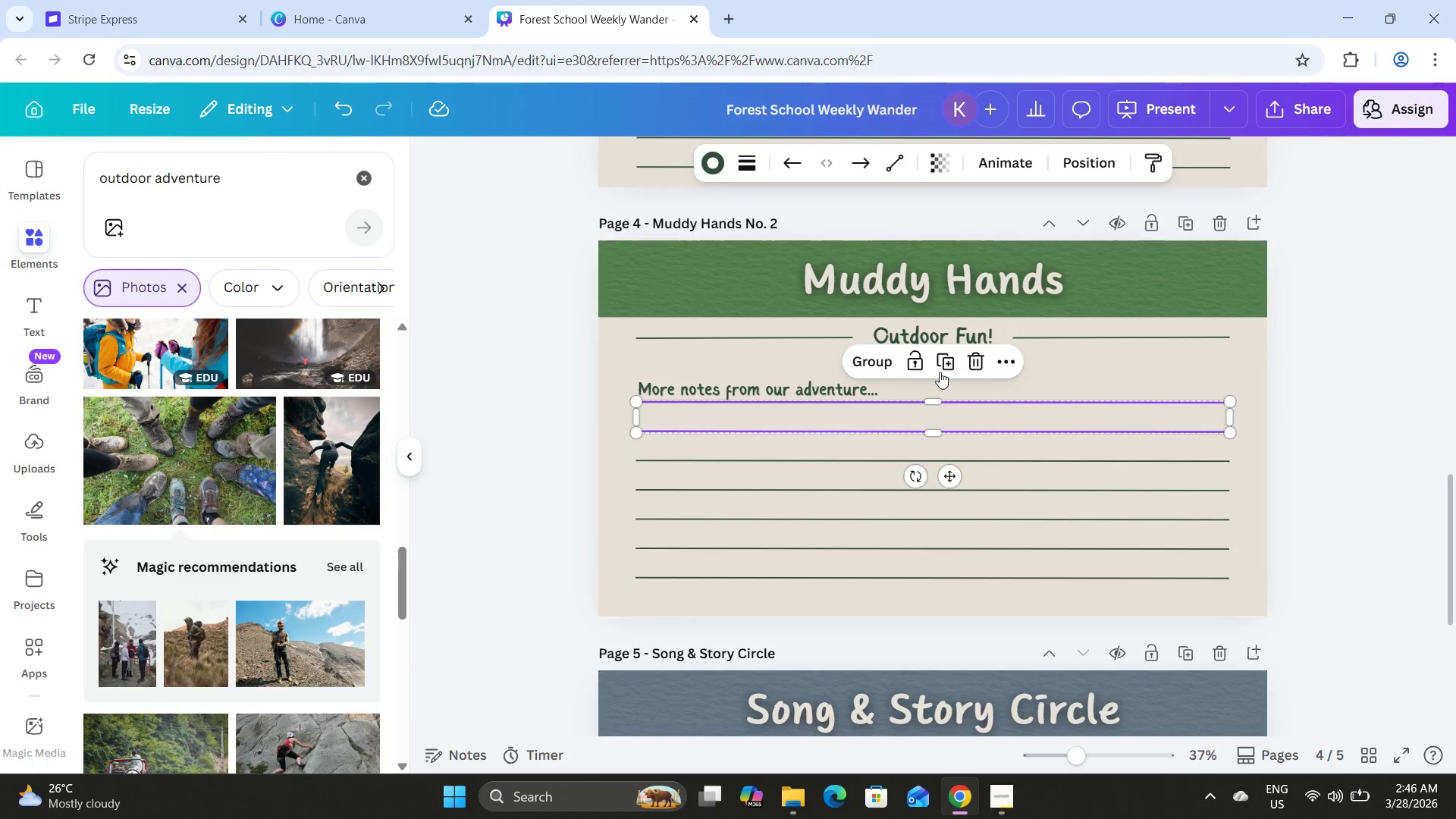 
left_click([944, 362])
 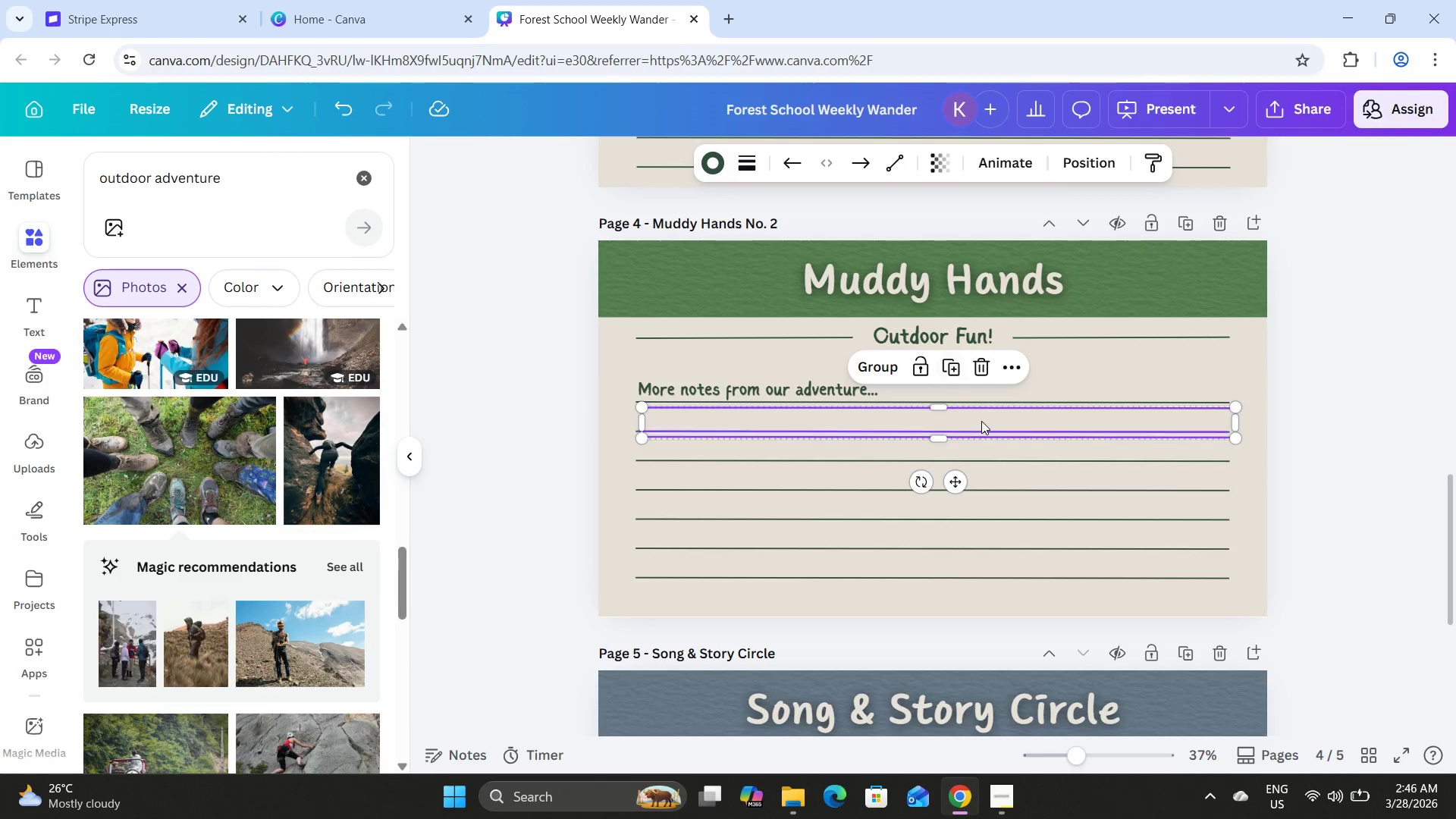 
left_click_drag(start_coordinate=[981, 423], to_coordinate=[977, 460])
 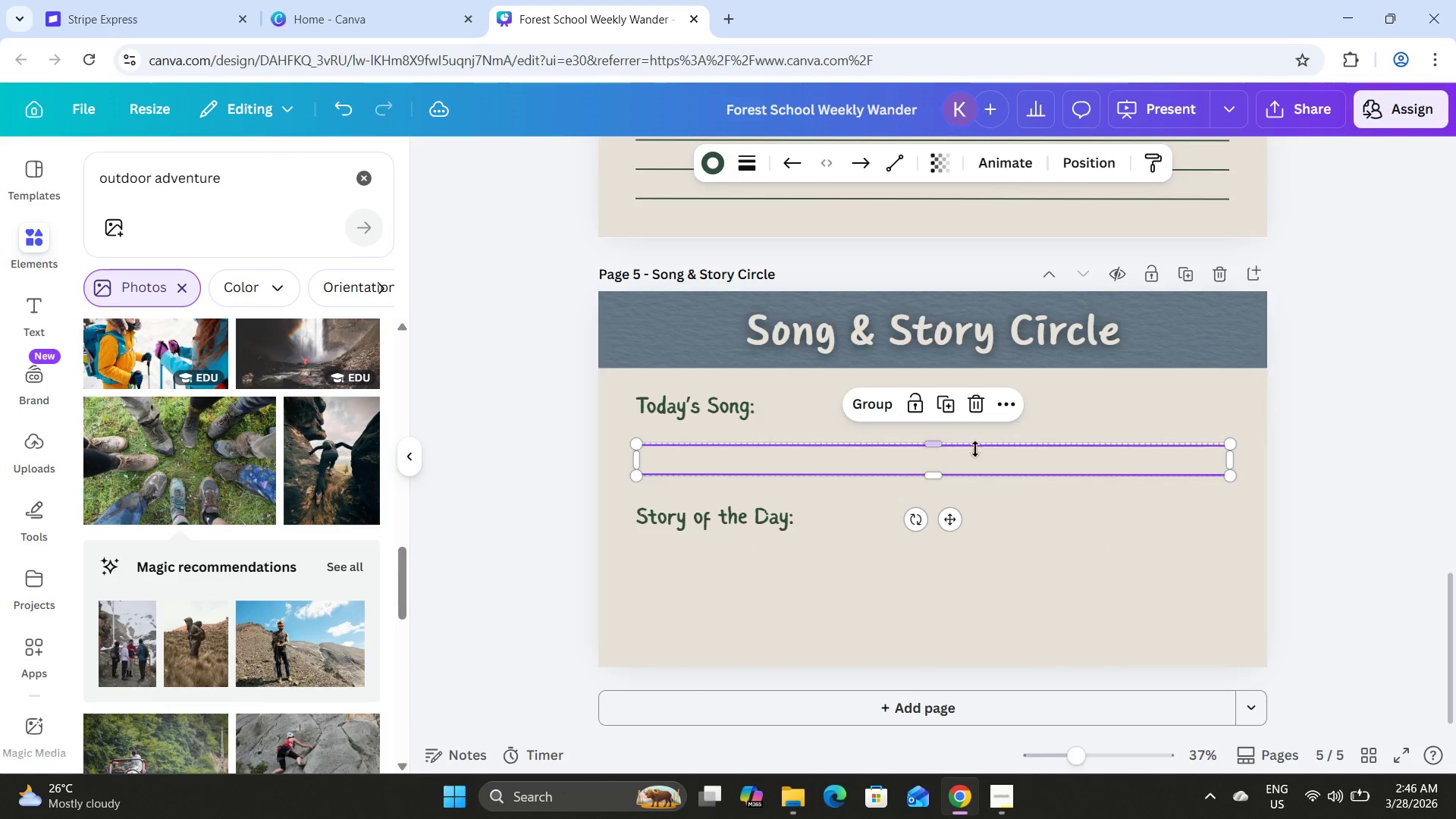 
scroll: coordinate [984, 520], scroll_direction: down, amount: 4.0
 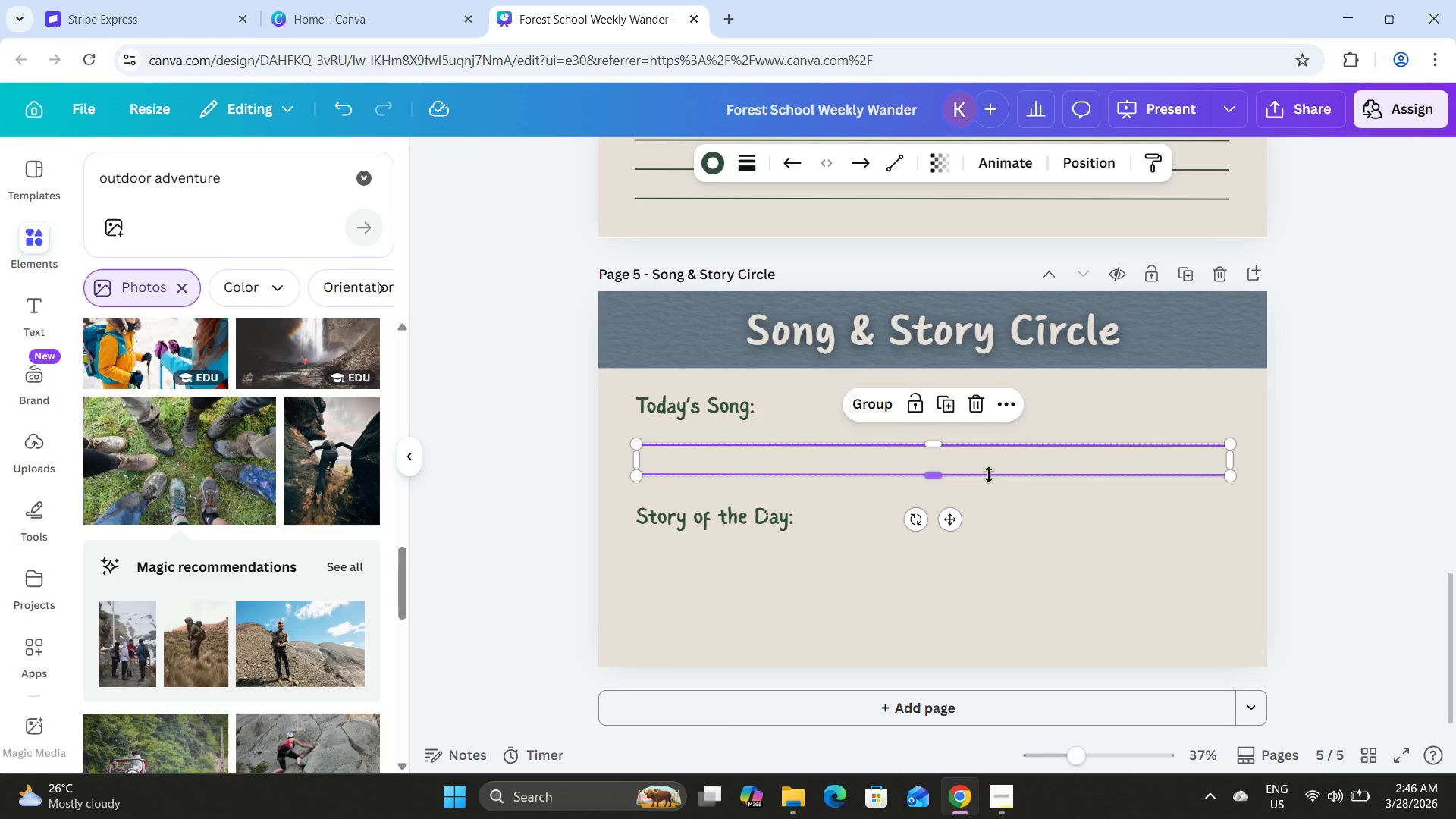 
left_click_drag(start_coordinate=[973, 447], to_coordinate=[973, 436])
 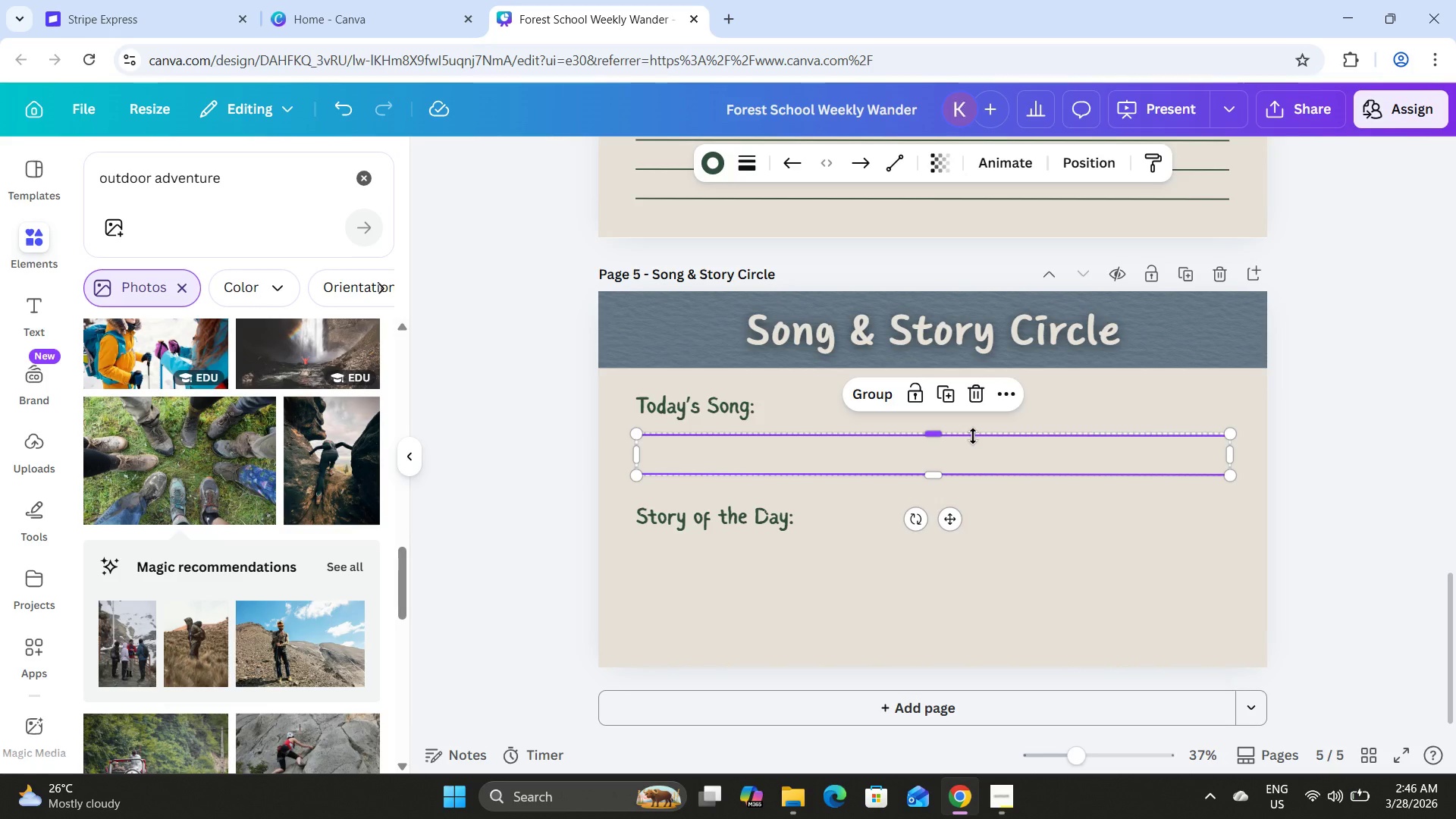 
key(Control+Z)
 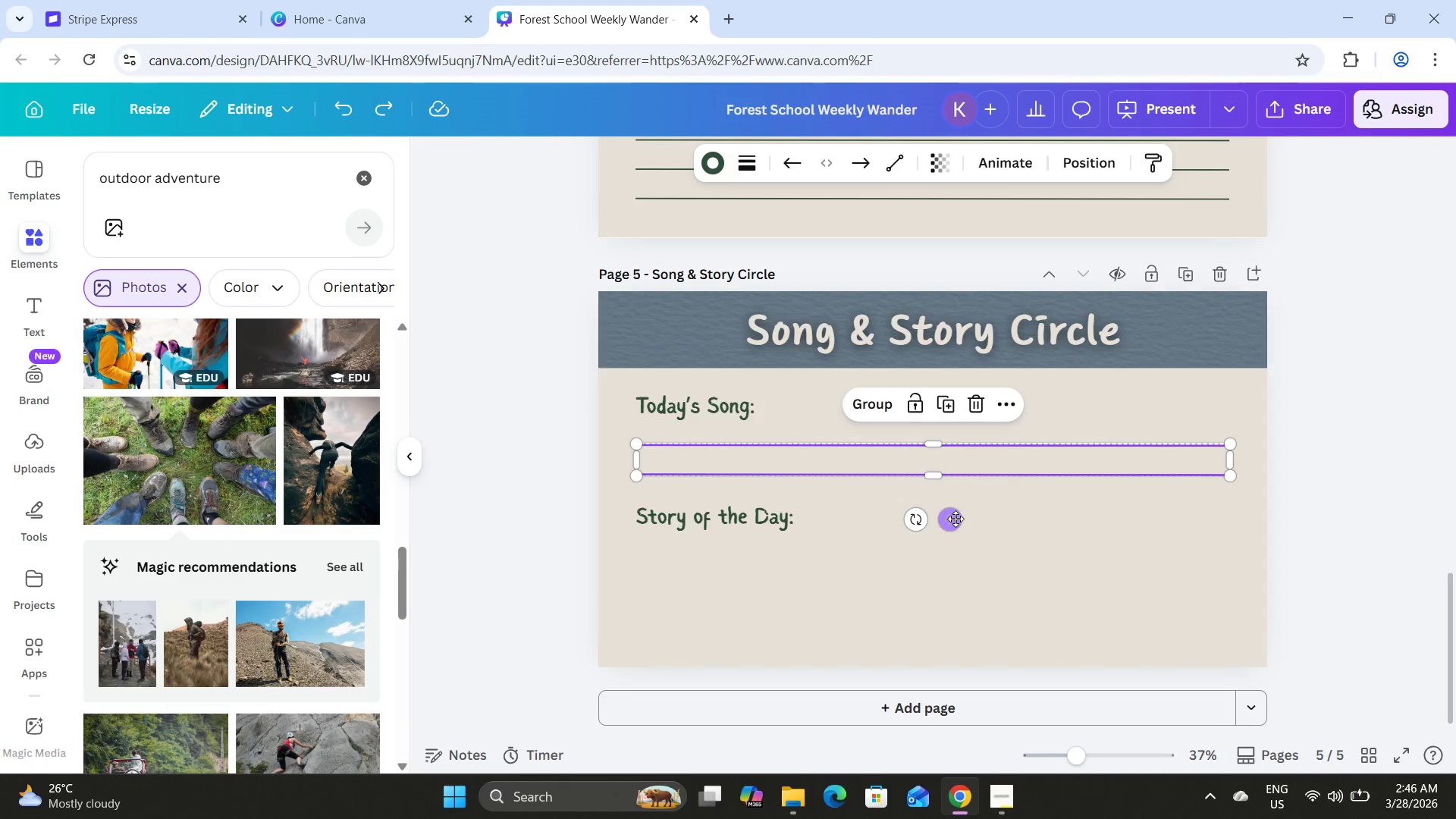 
left_click_drag(start_coordinate=[956, 519], to_coordinate=[952, 500])
 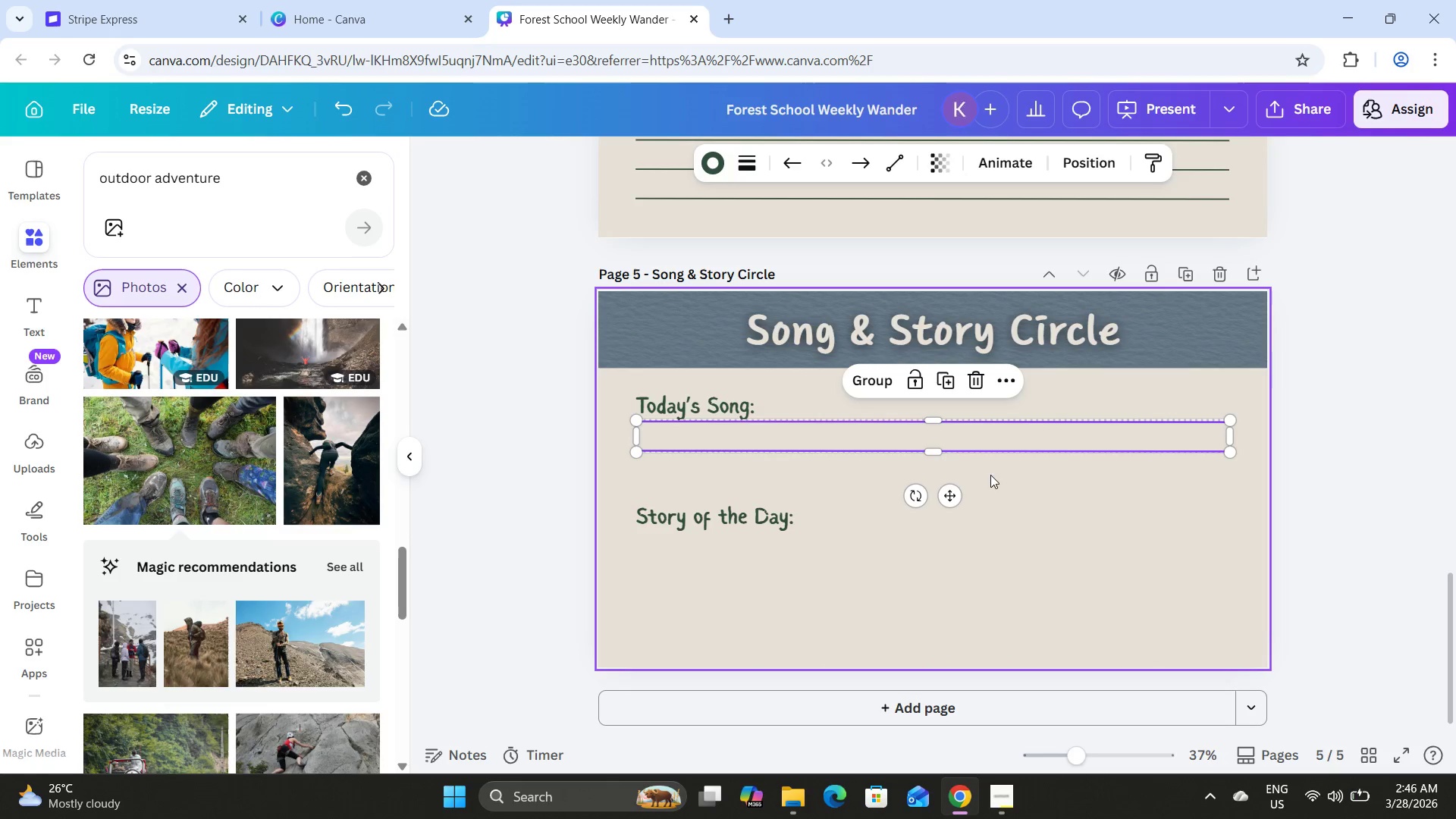 
left_click_drag(start_coordinate=[954, 501], to_coordinate=[954, 510])
 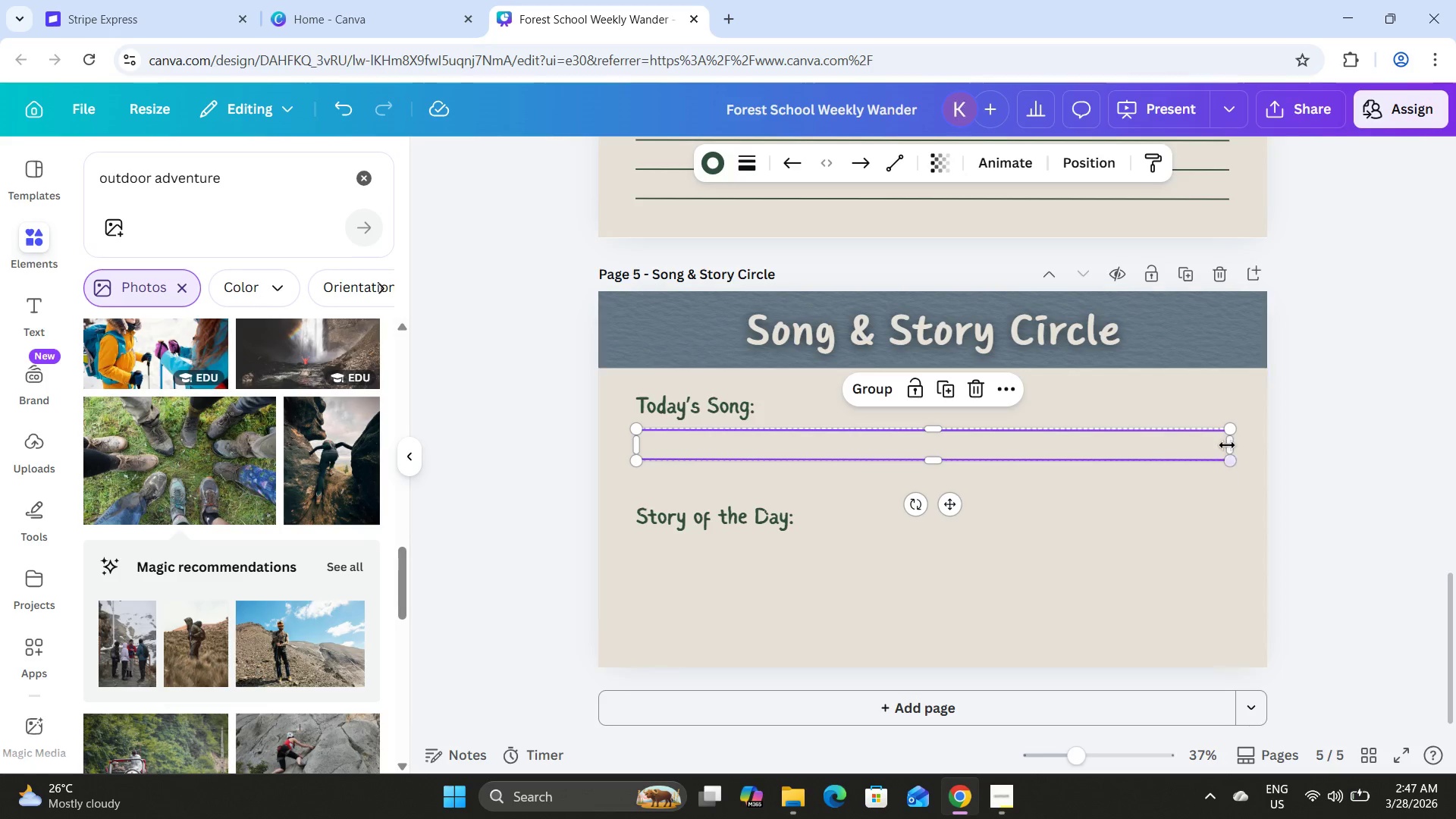 
left_click_drag(start_coordinate=[1227, 444], to_coordinate=[985, 456])
 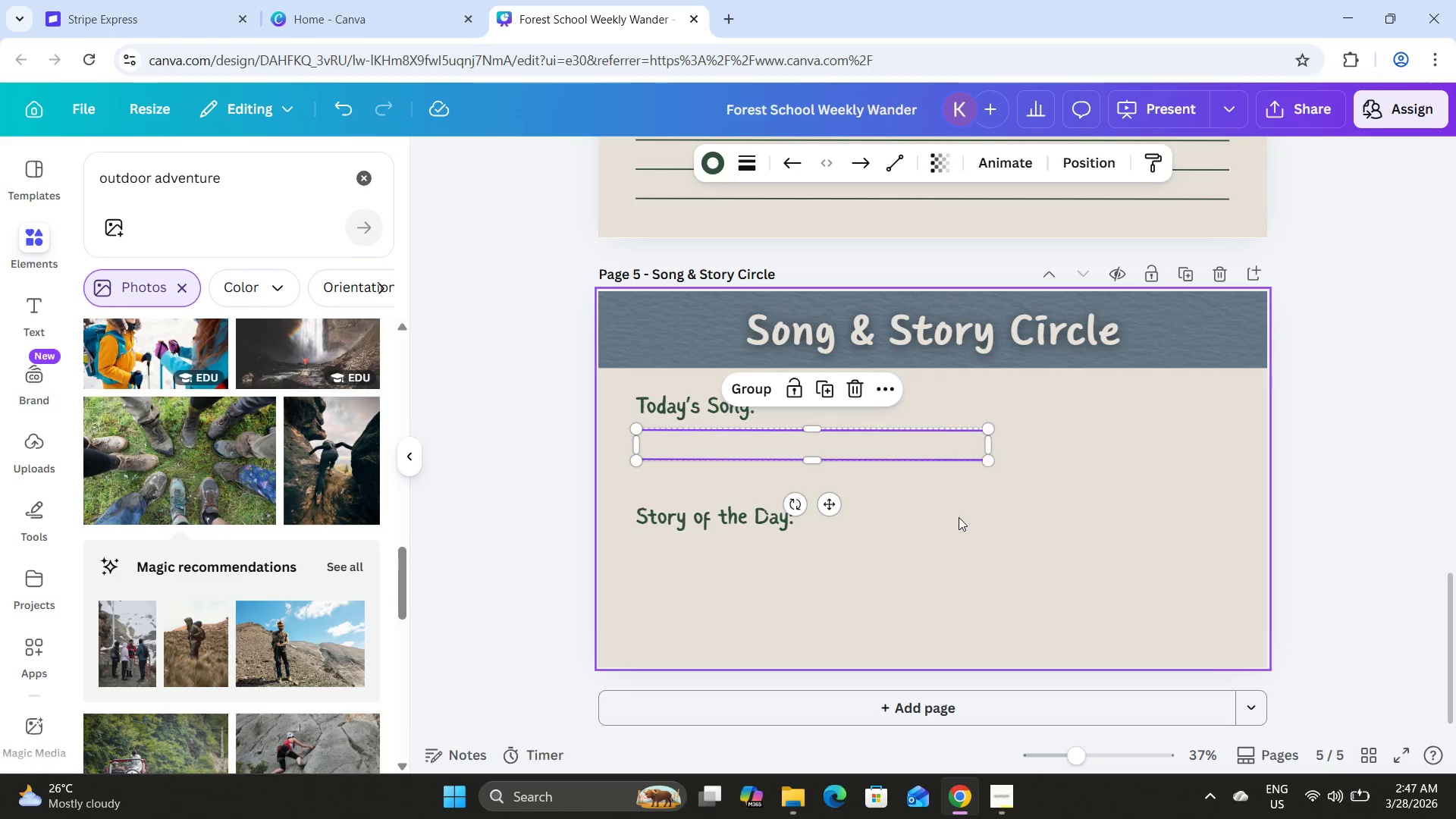 
left_click([959, 517])
 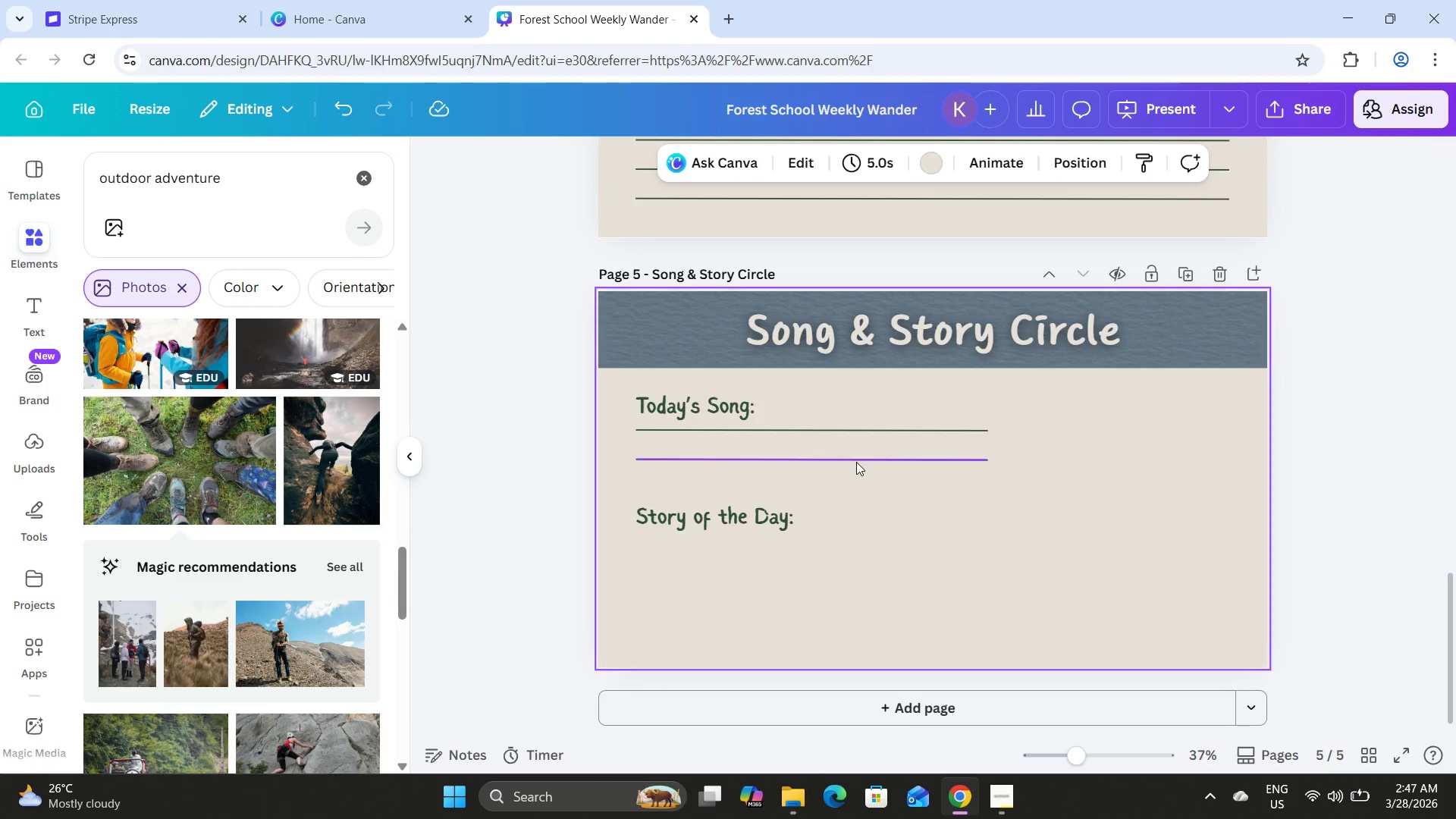 
left_click([855, 458])
 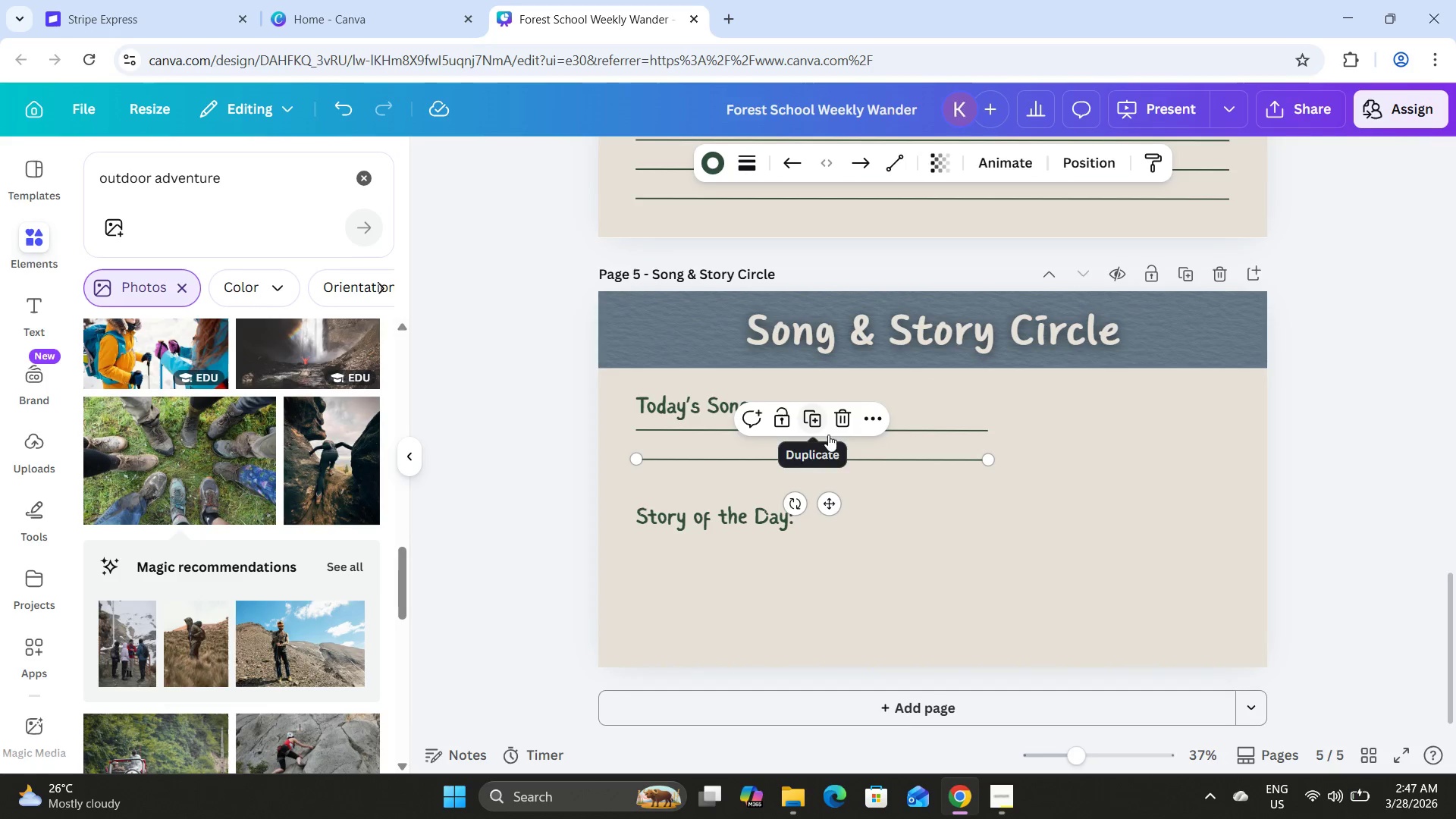 
left_click([923, 512])
 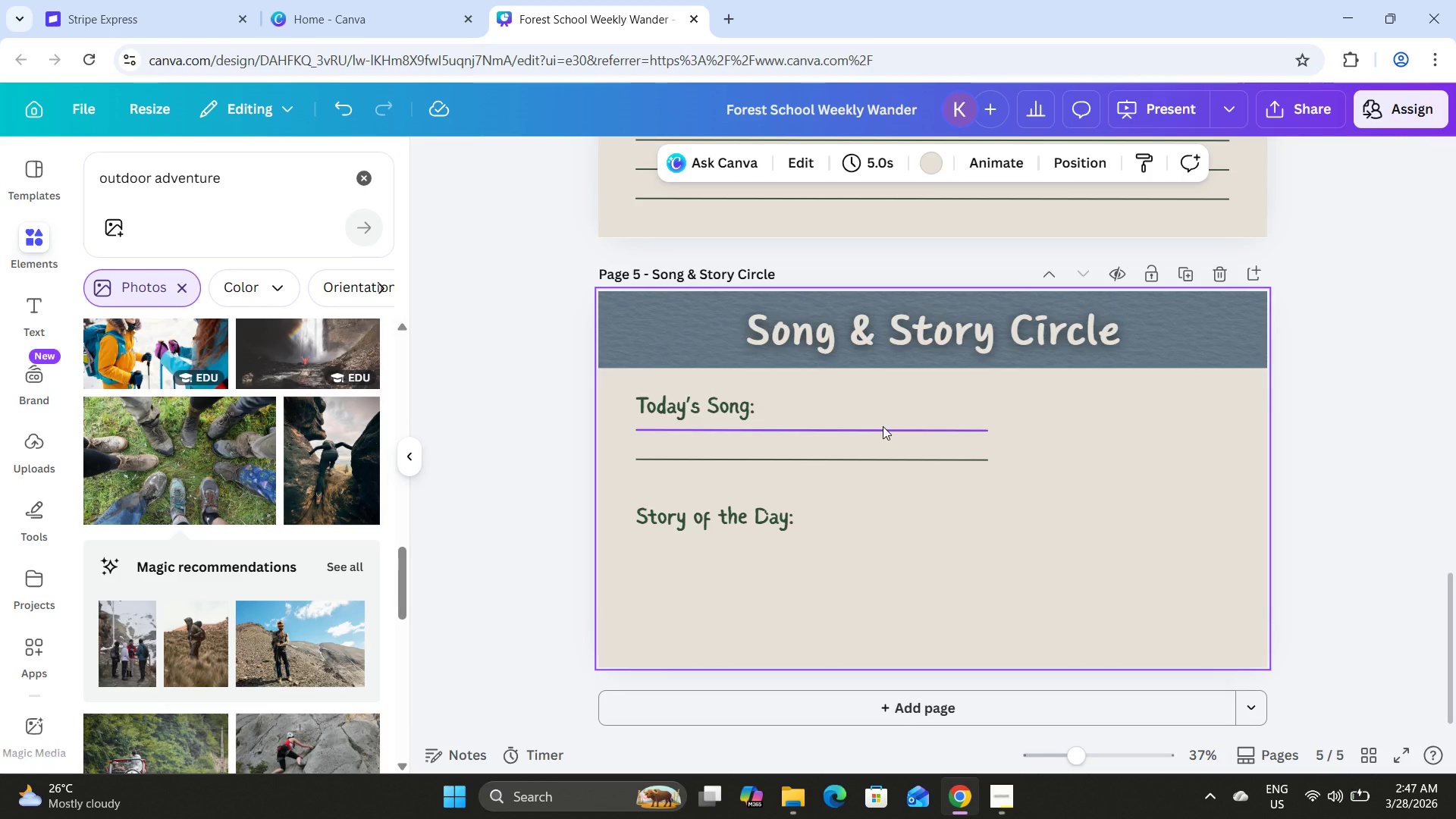 
left_click([883, 426])
 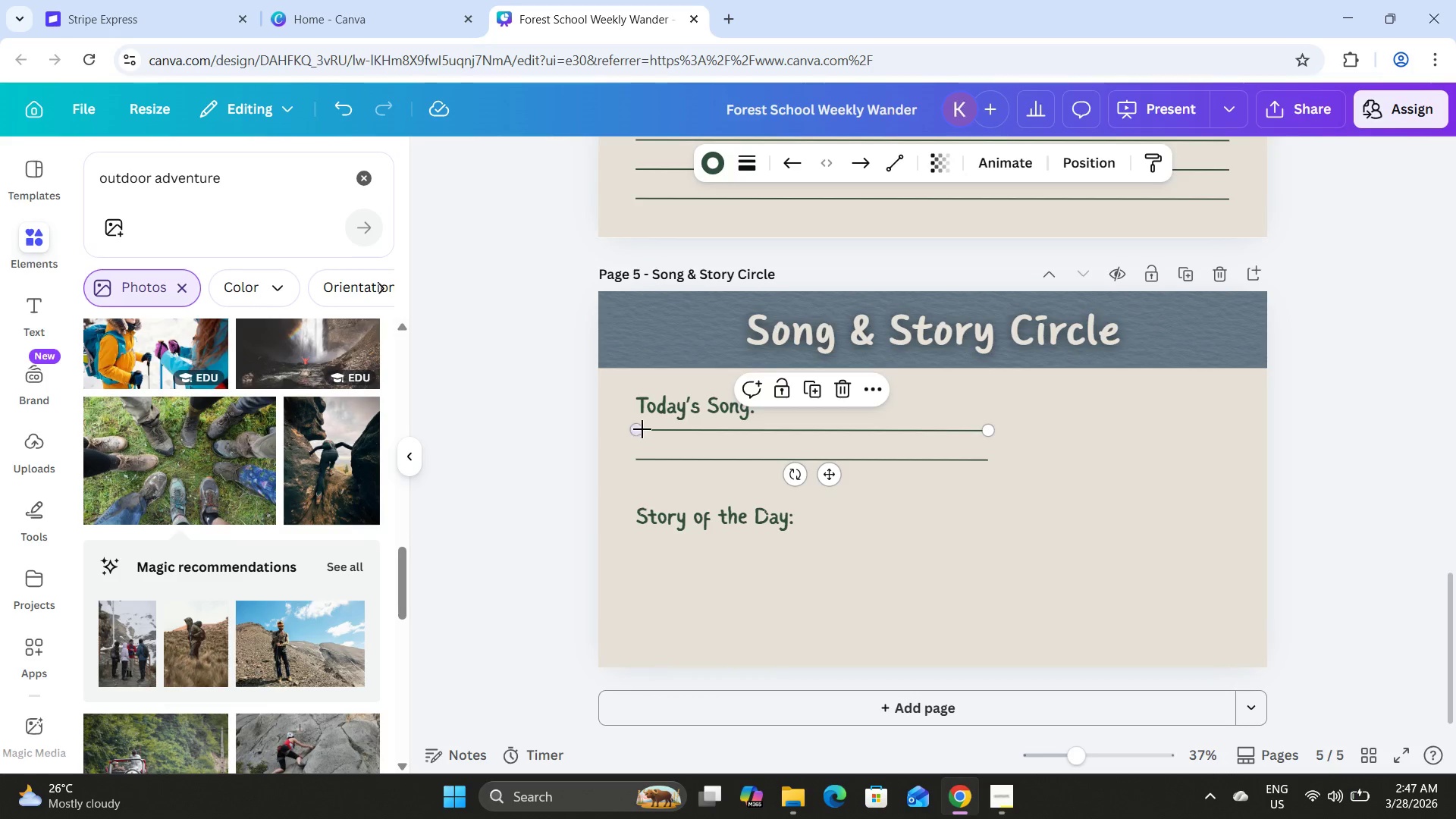 
left_click_drag(start_coordinate=[641, 428], to_coordinate=[774, 431])
 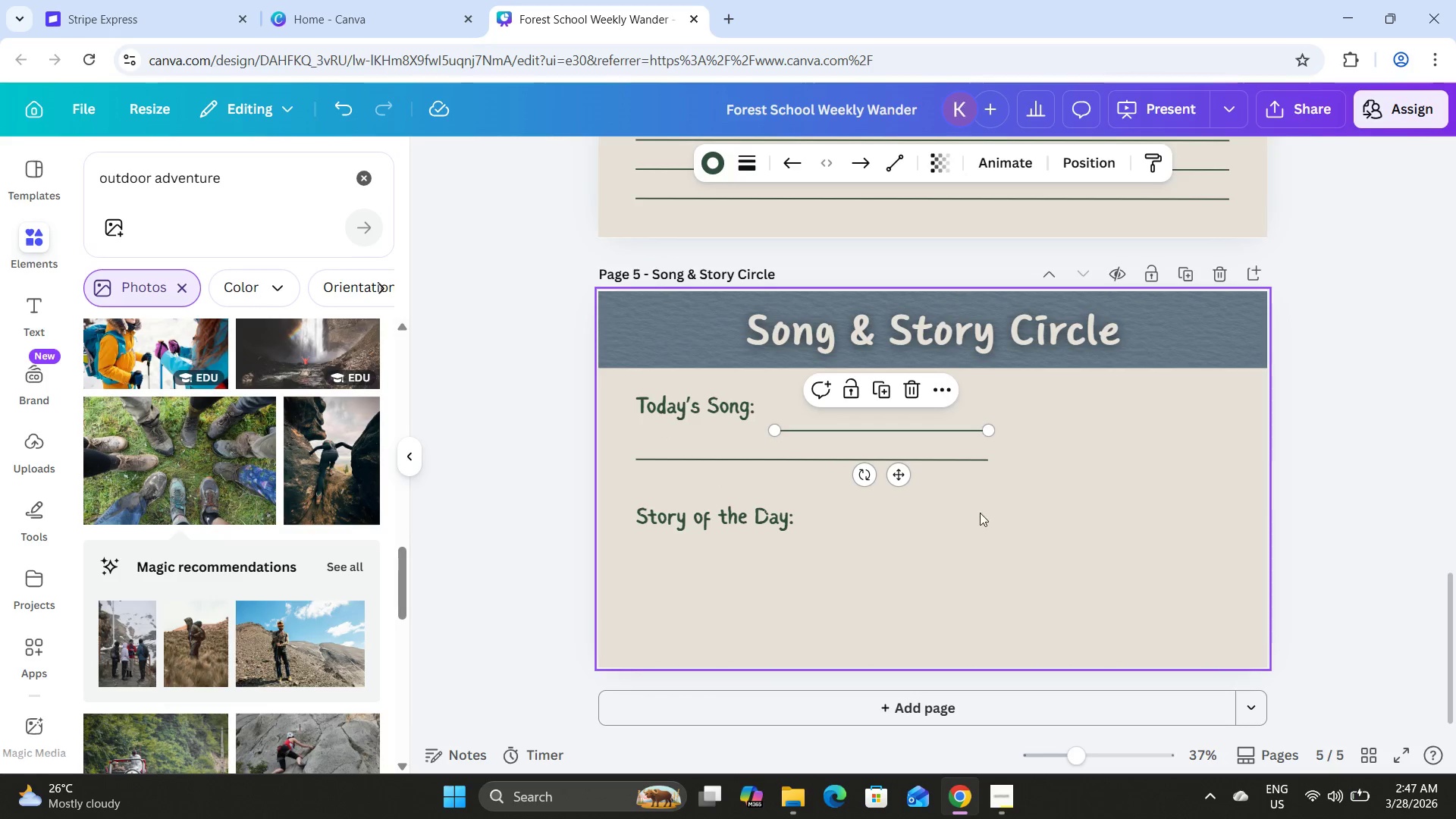 
left_click([980, 513])
 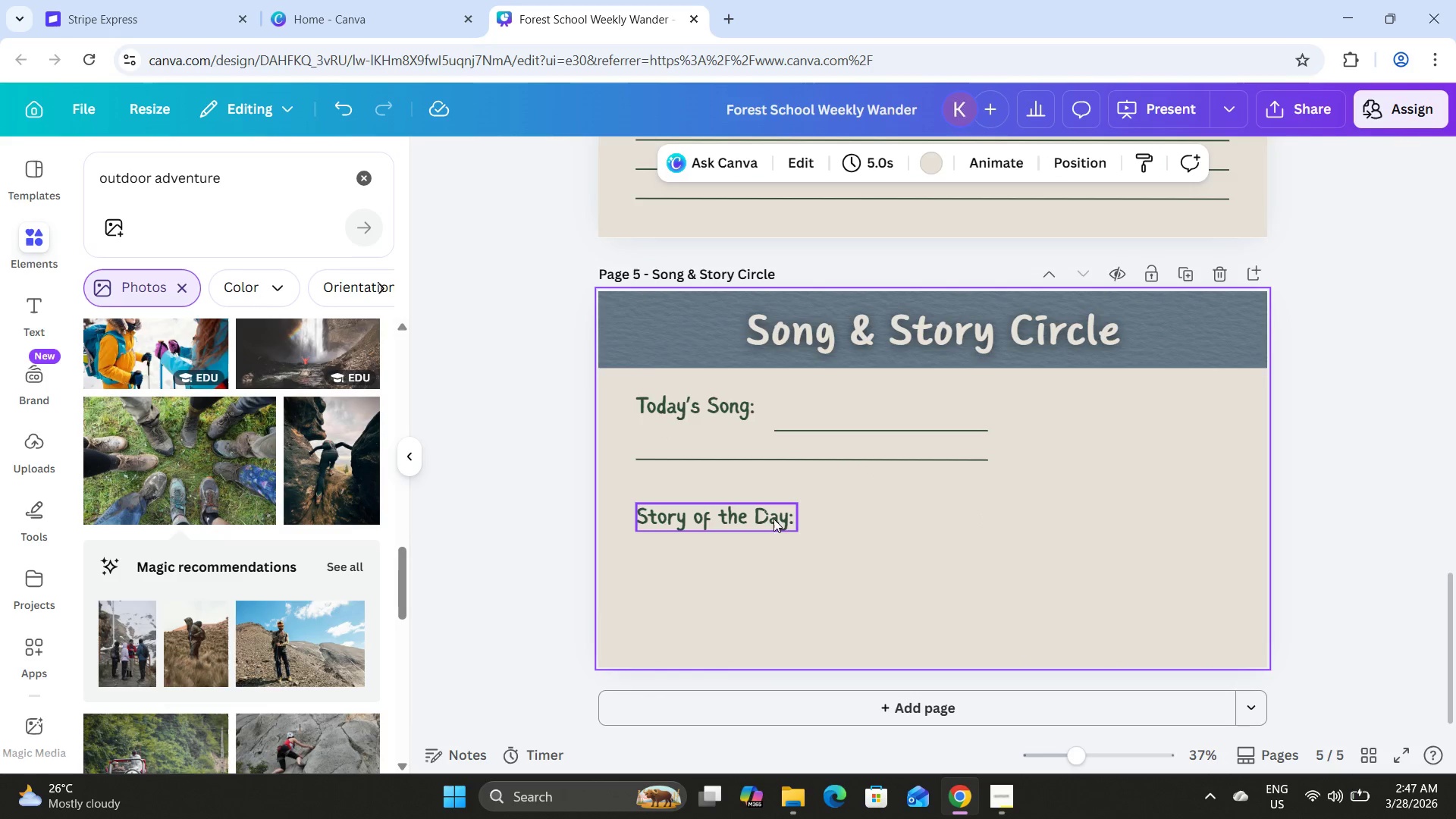 
left_click_drag(start_coordinate=[749, 517], to_coordinate=[748, 556])
 